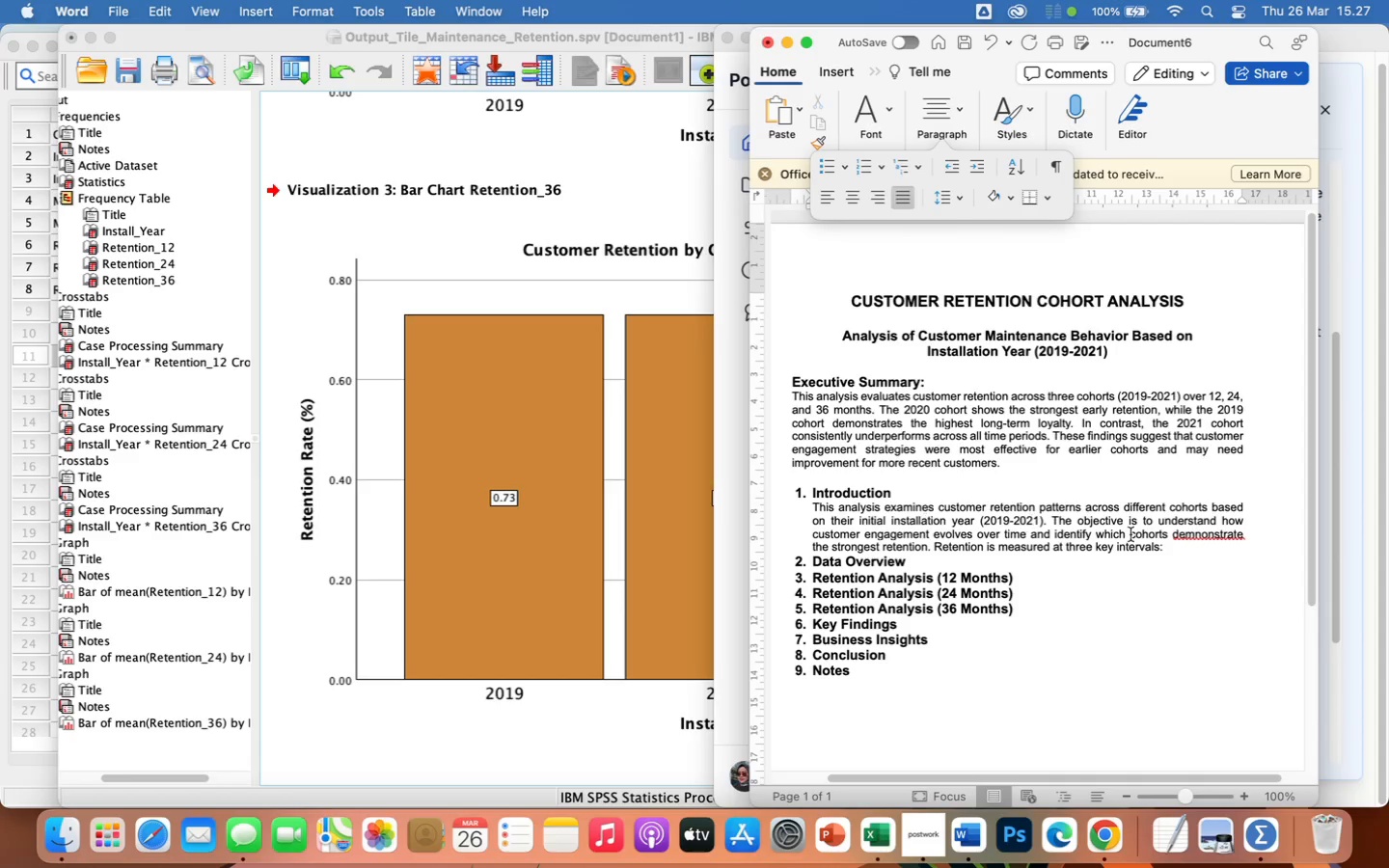 
left_click([1212, 536])
 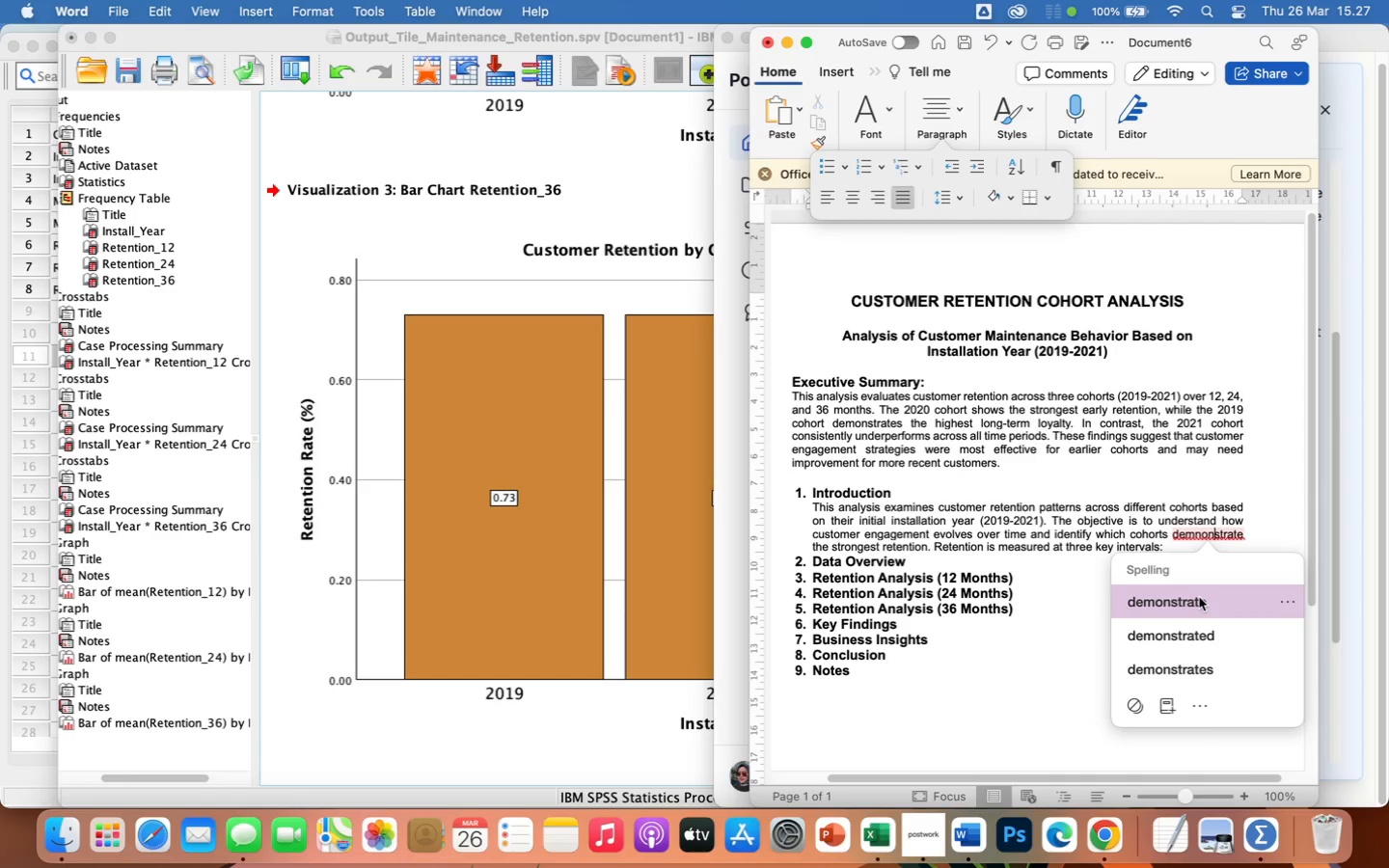 
left_click([1202, 600])
 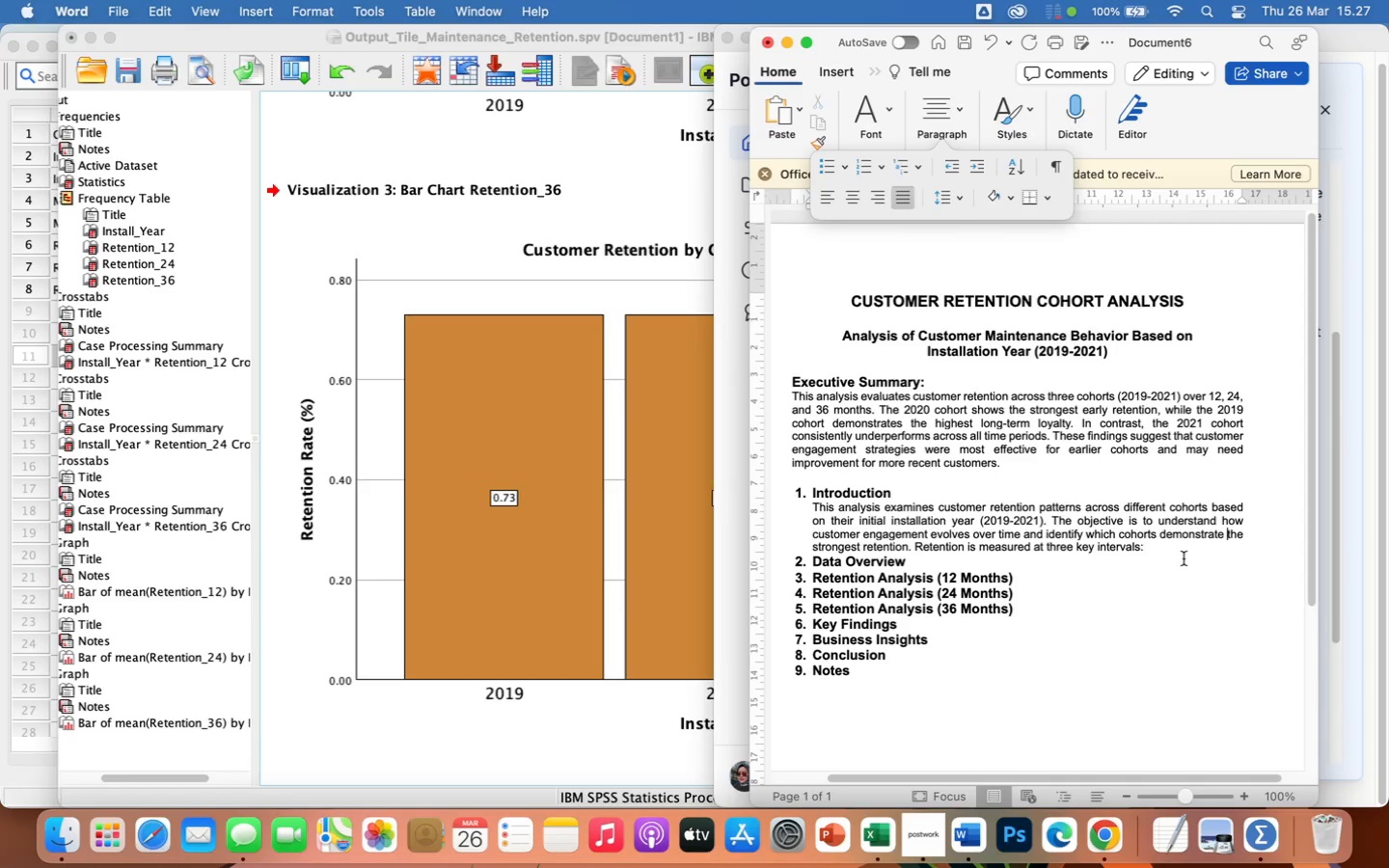 
left_click([1179, 550])
 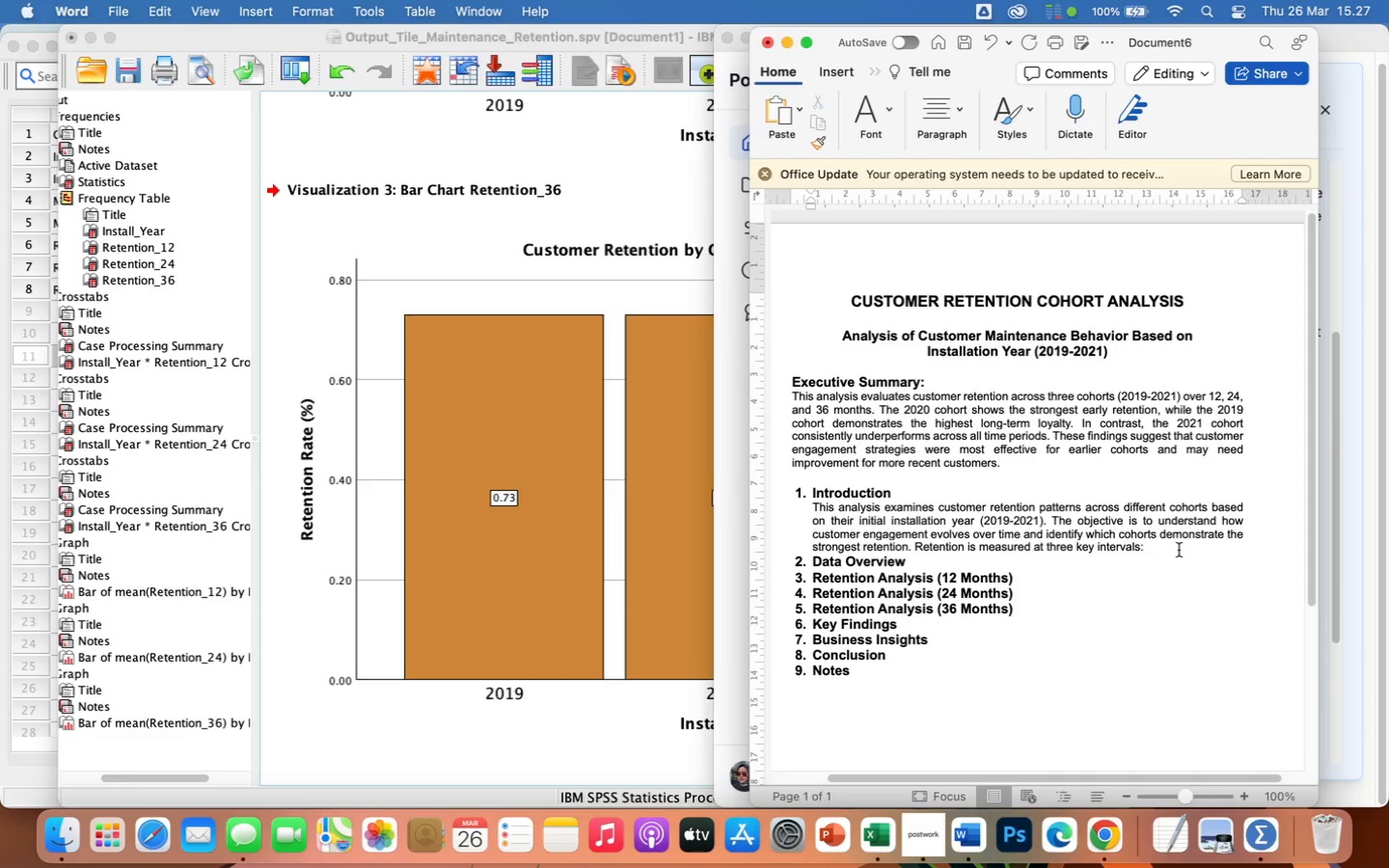 
key(Enter)
 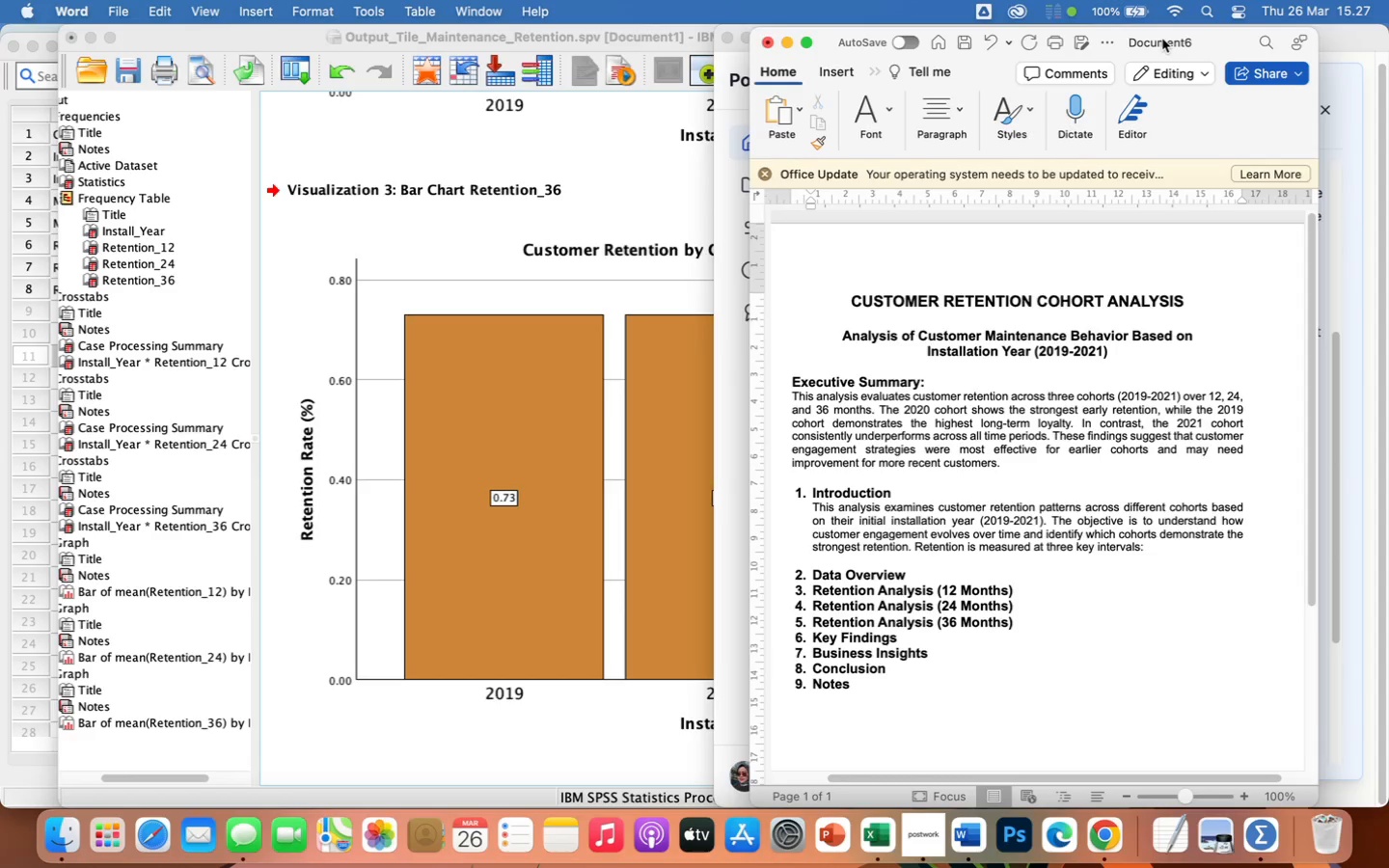 
left_click([945, 107])
 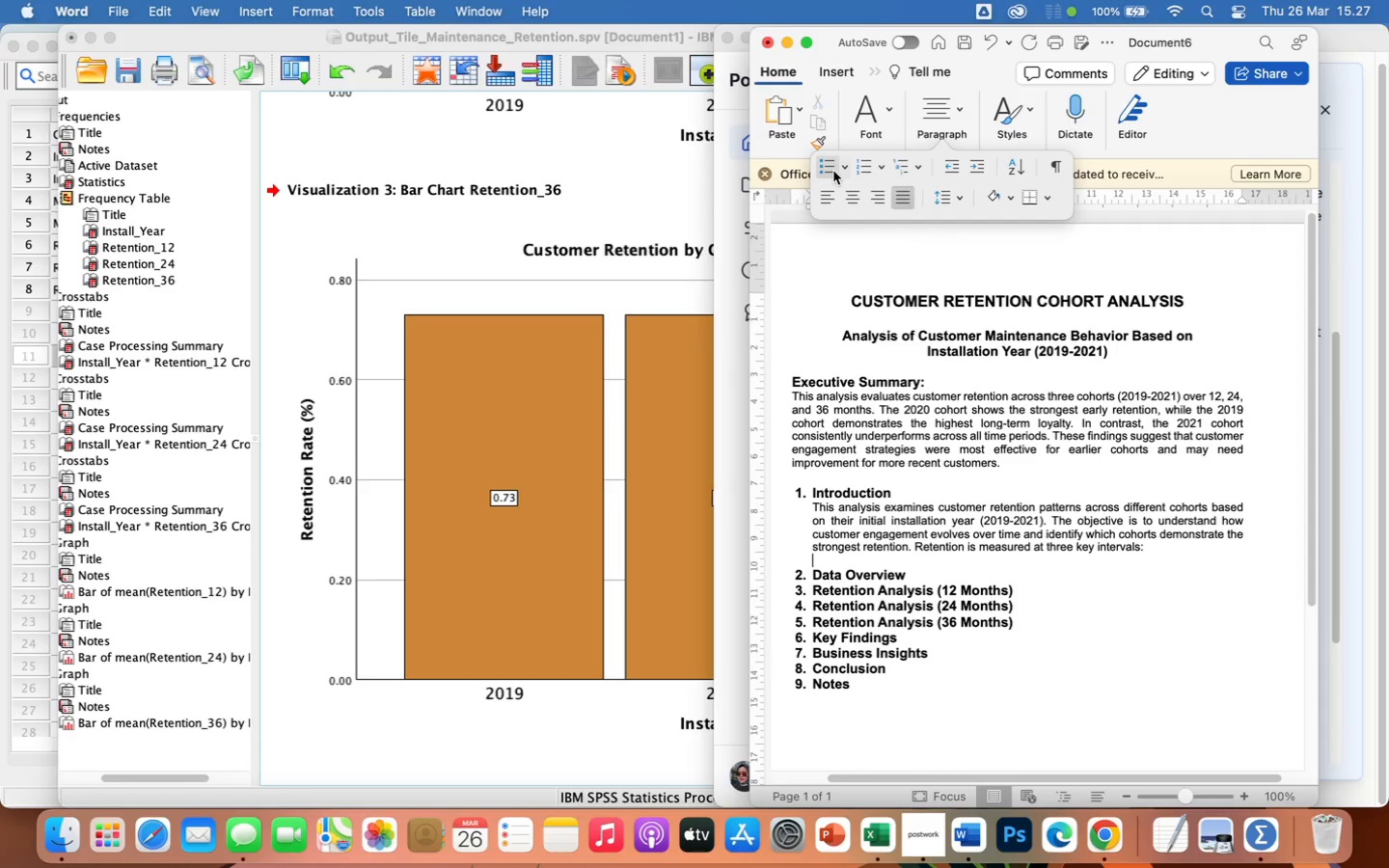 
left_click([821, 171])
 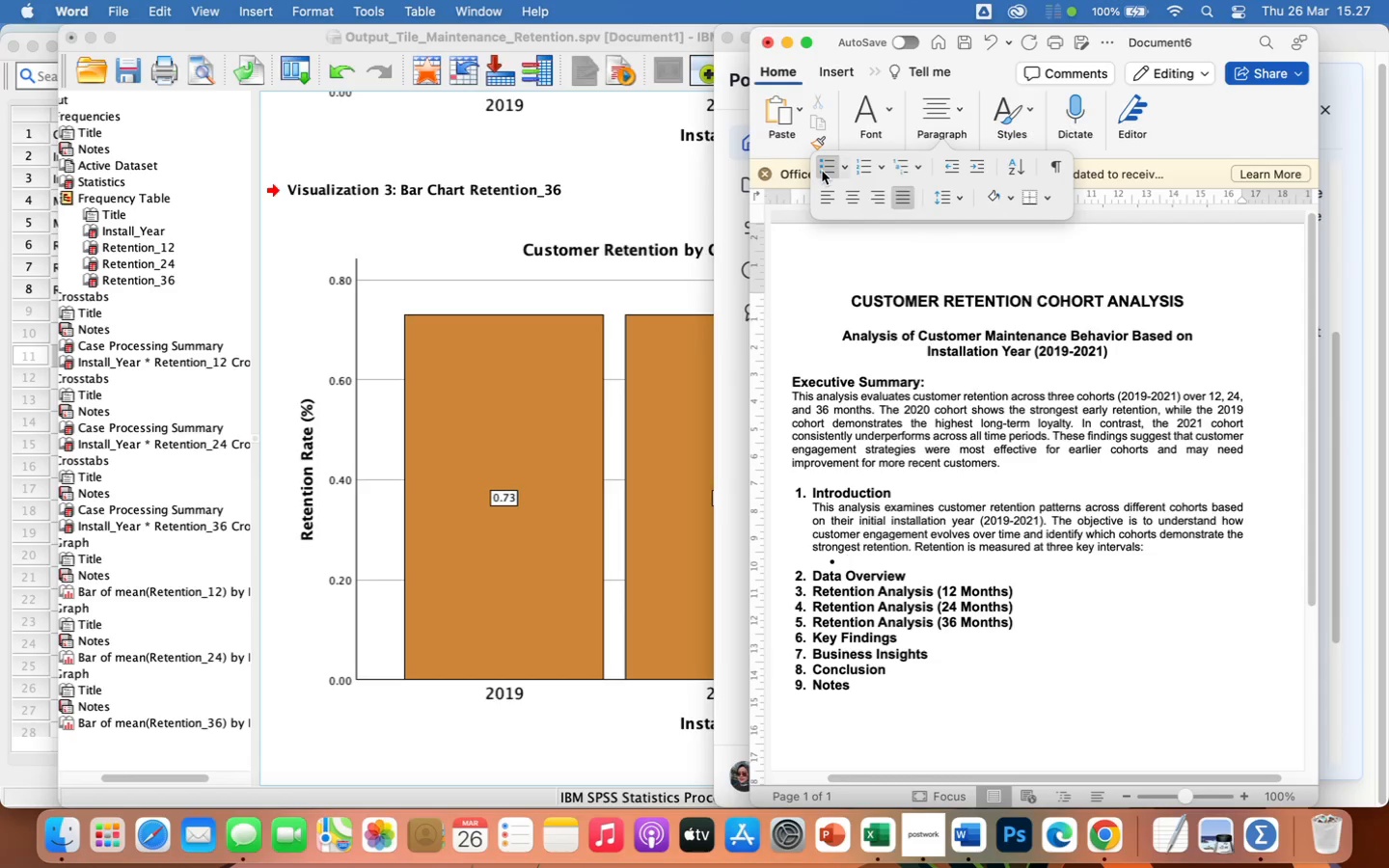 
type(12 Months (short-term retention))
 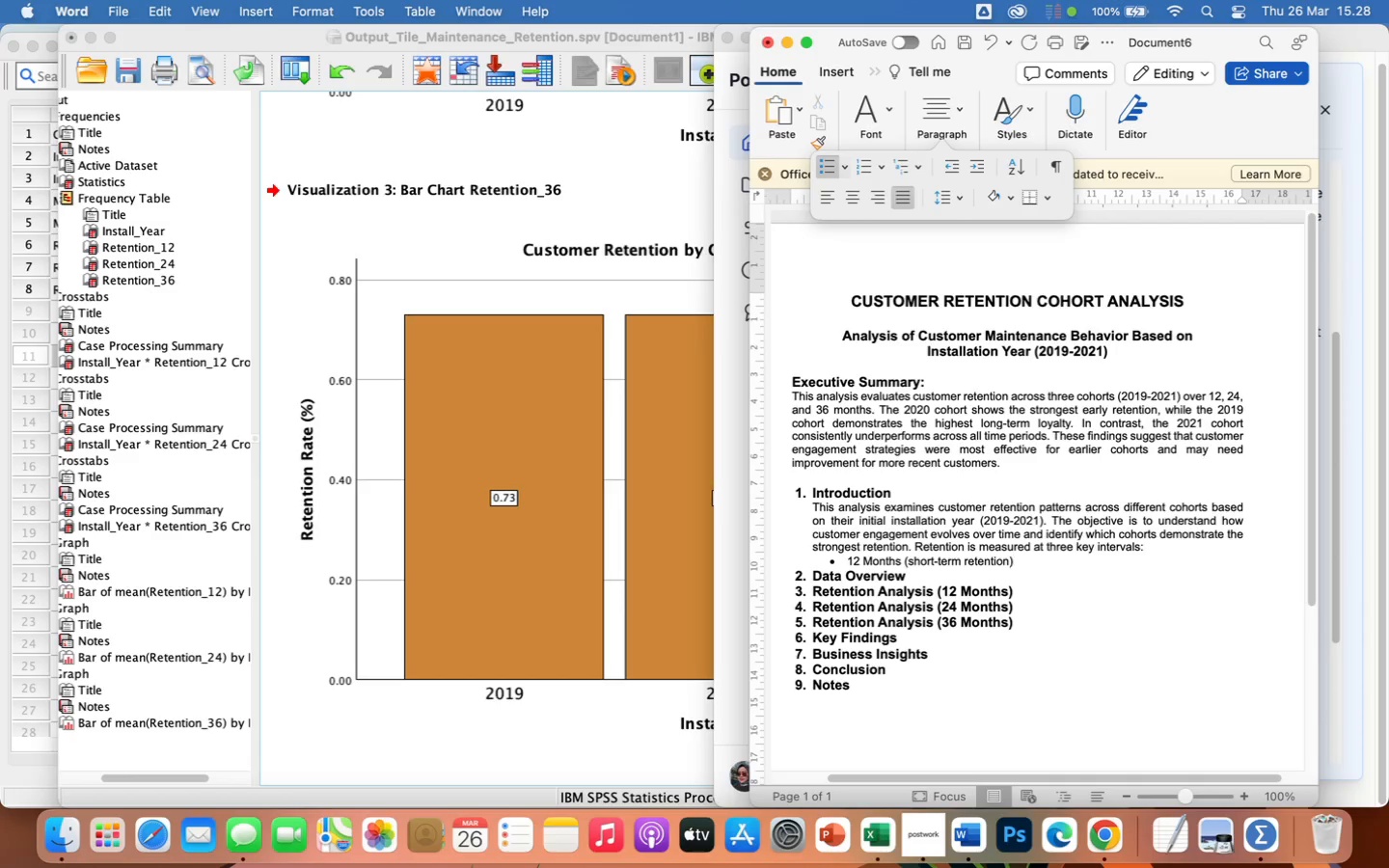 
key(Enter)
 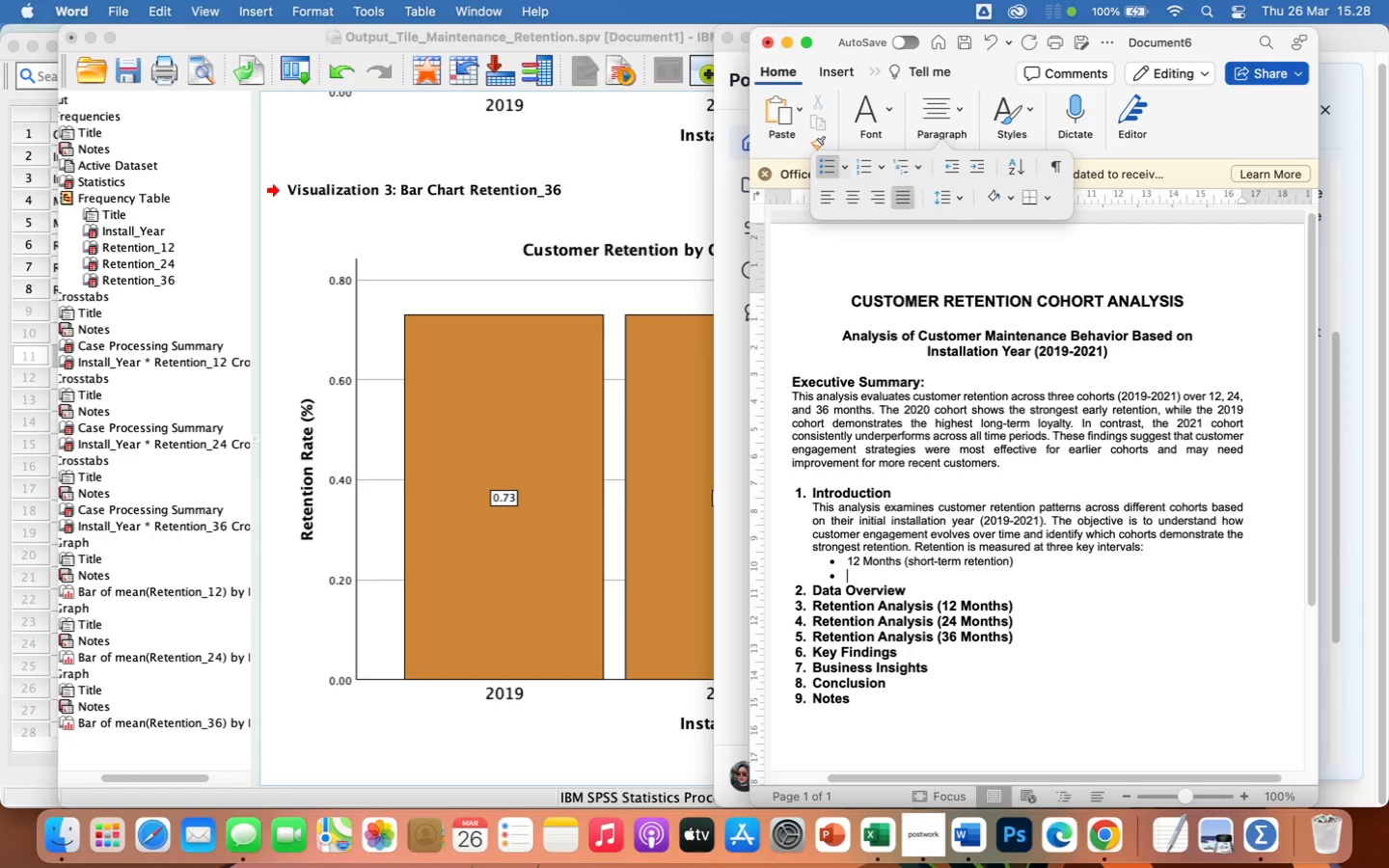 
type(24 months ()
 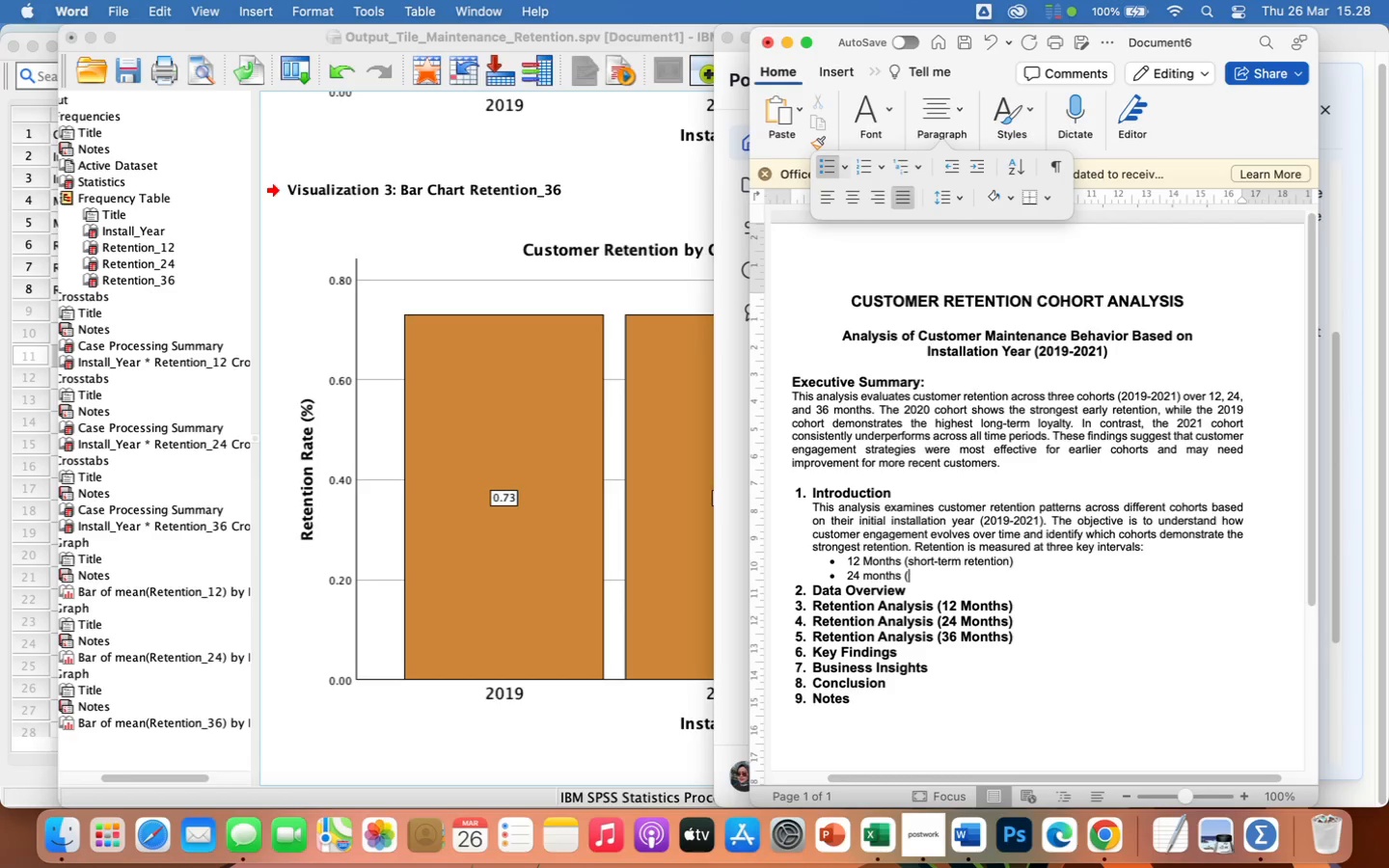 
type(mid-term retention))
 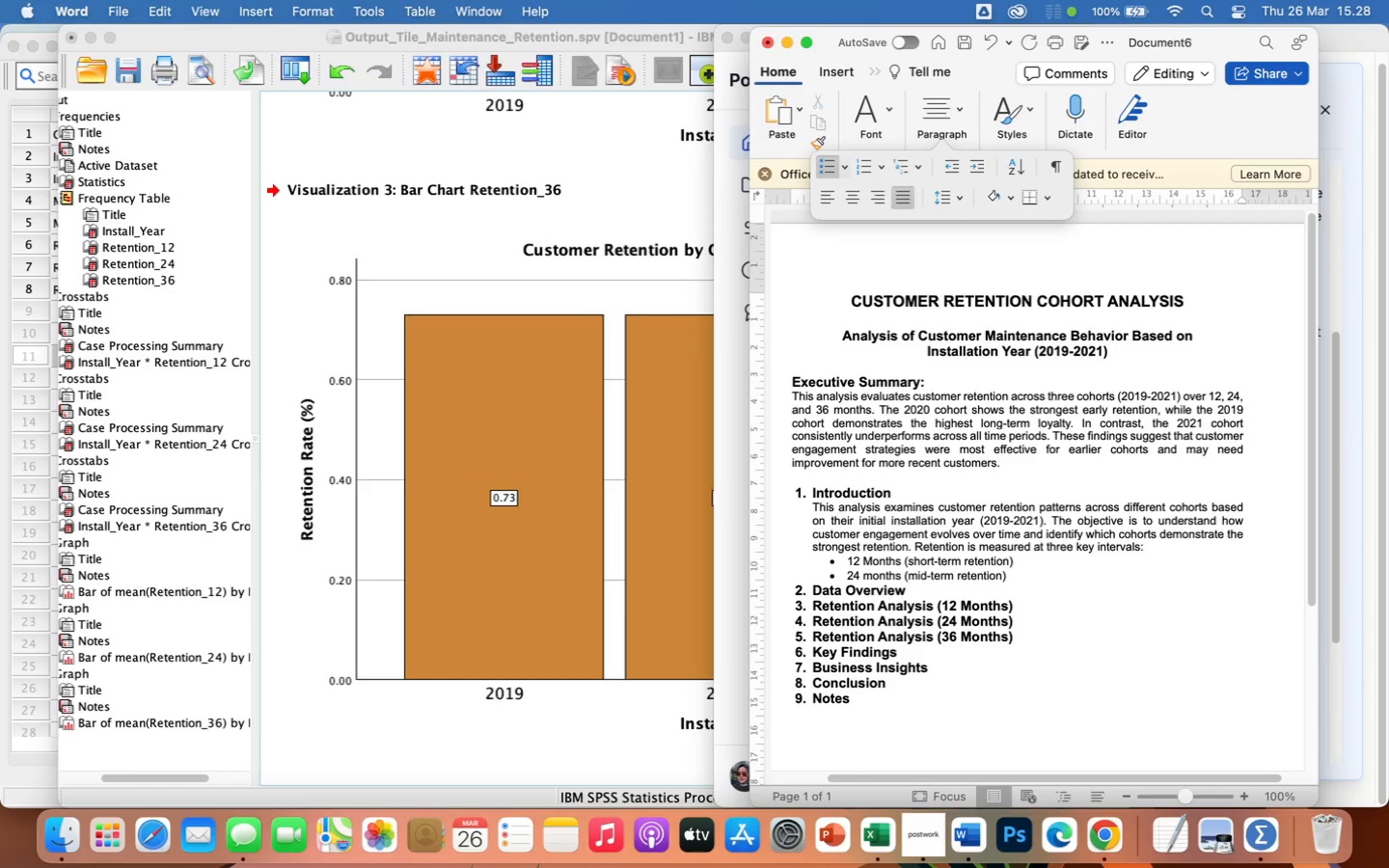 
key(Enter)
 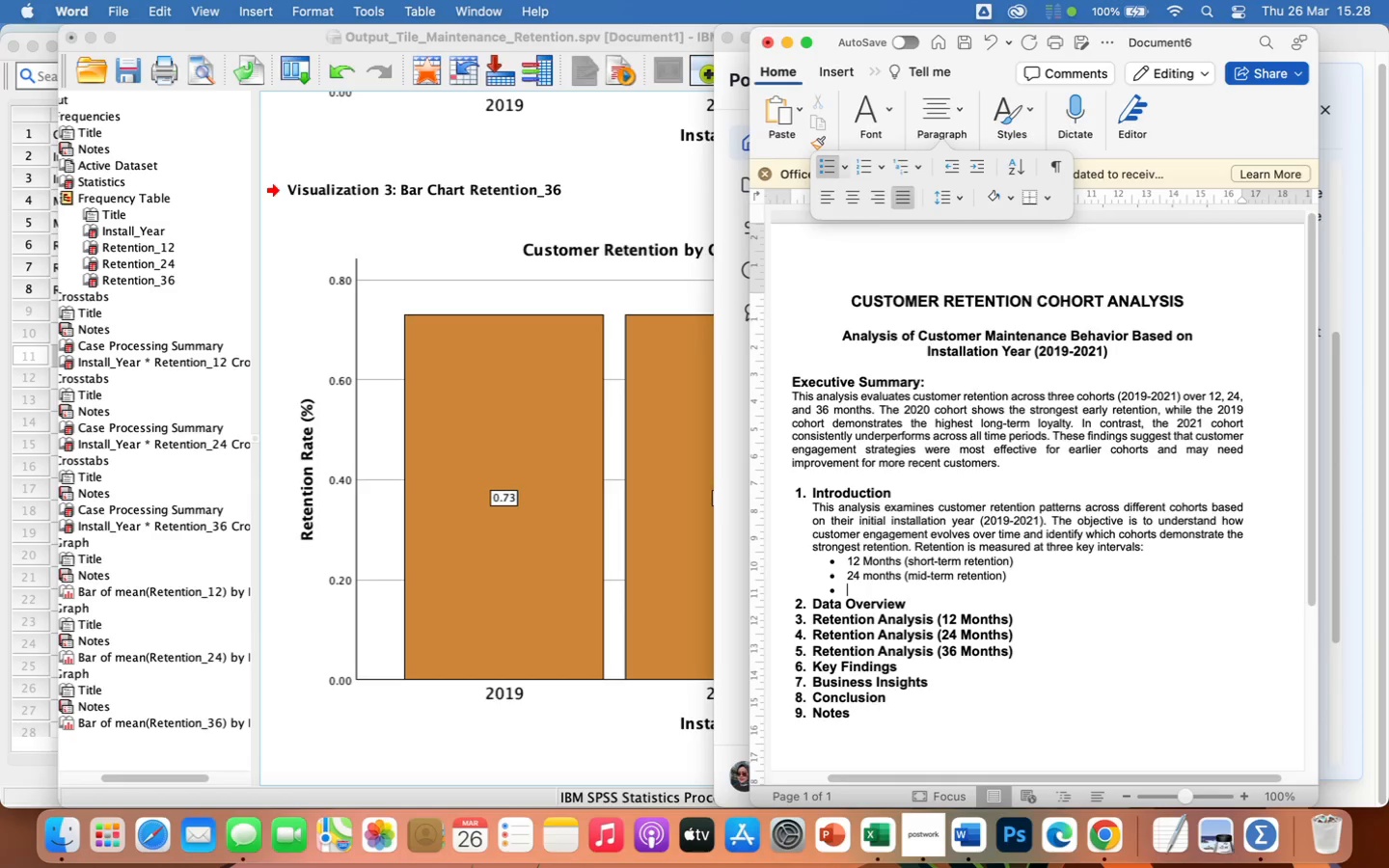 
type(36 months (long-term retention))
 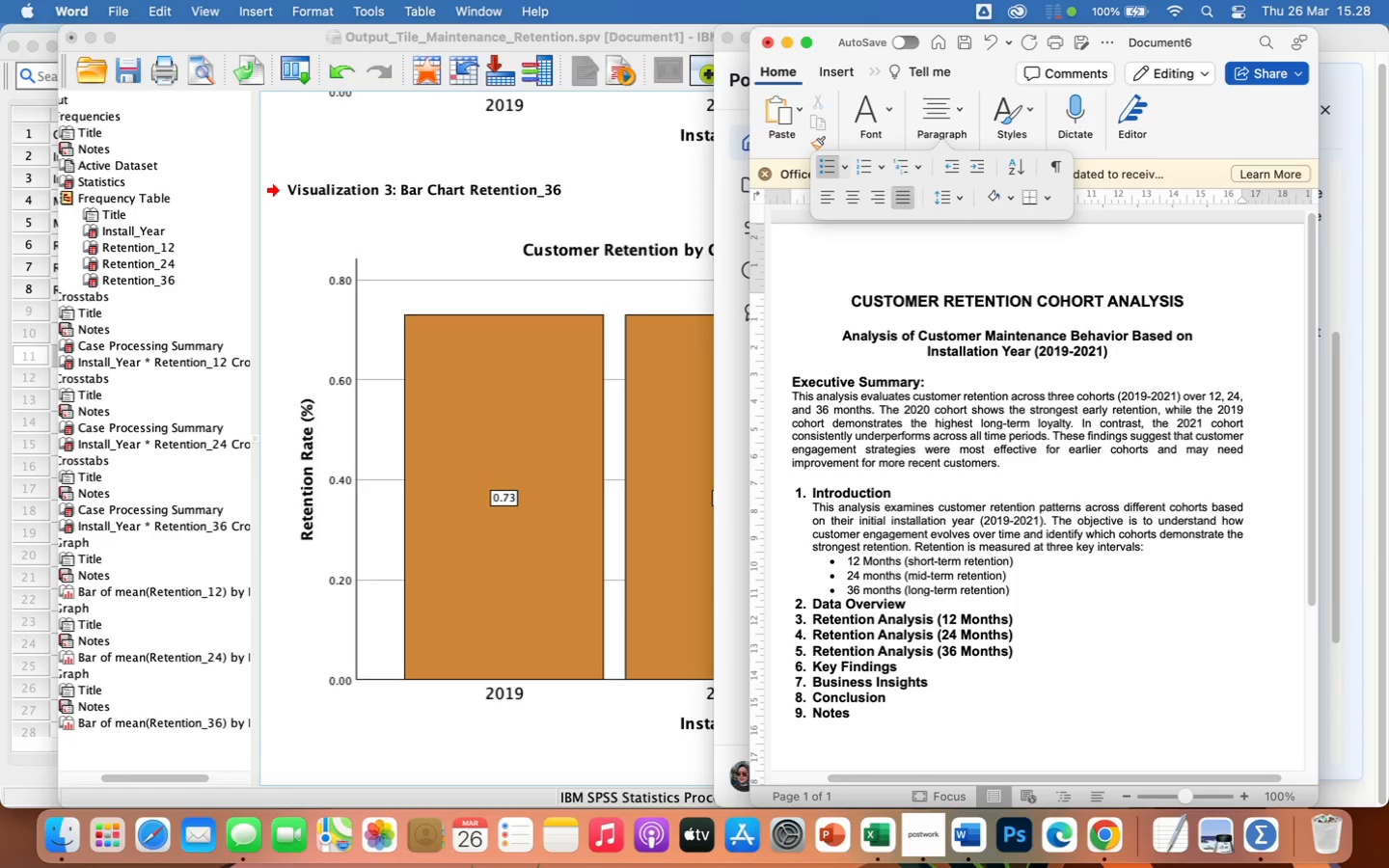 
wait(47.89)
 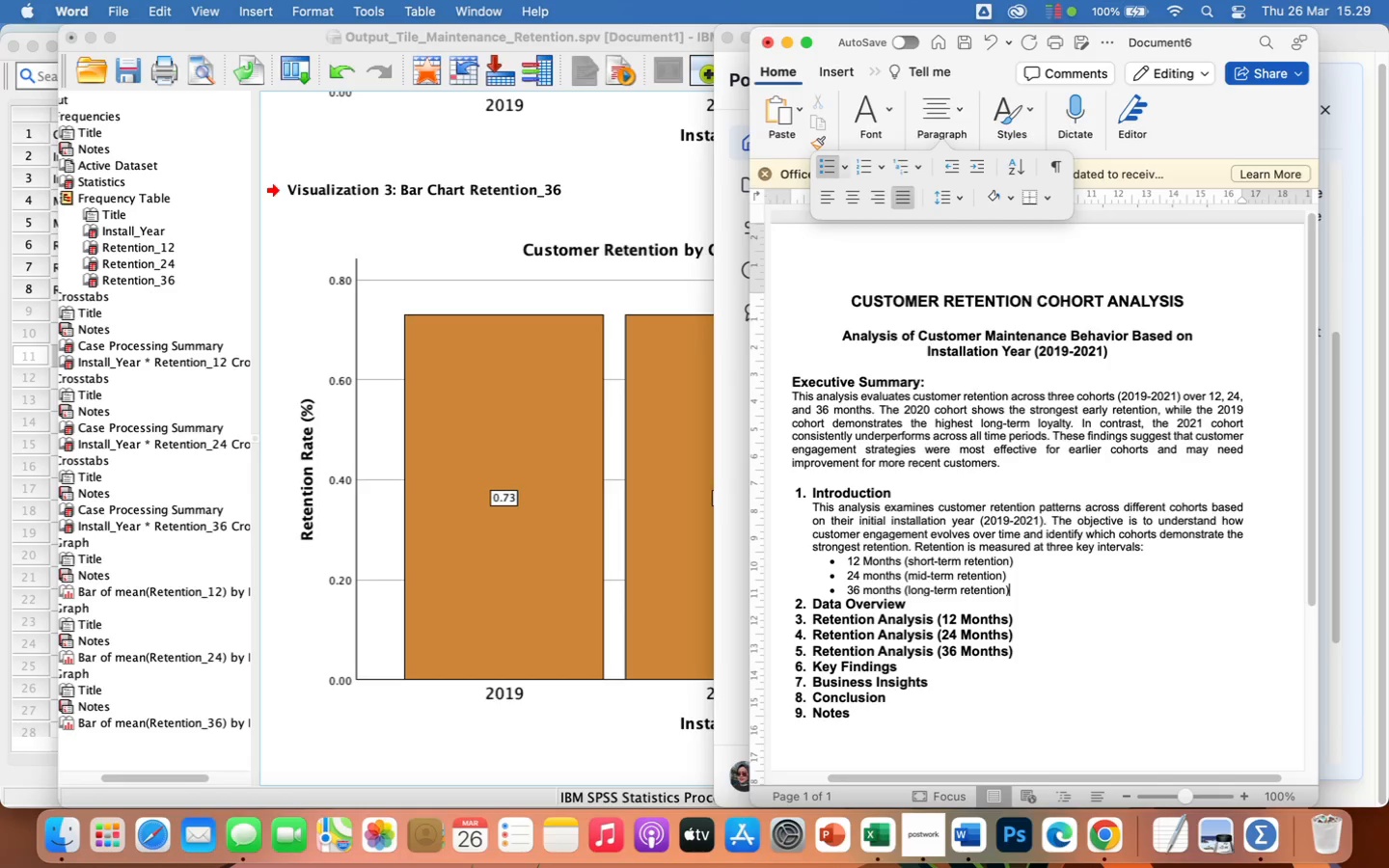 
key(Enter)
 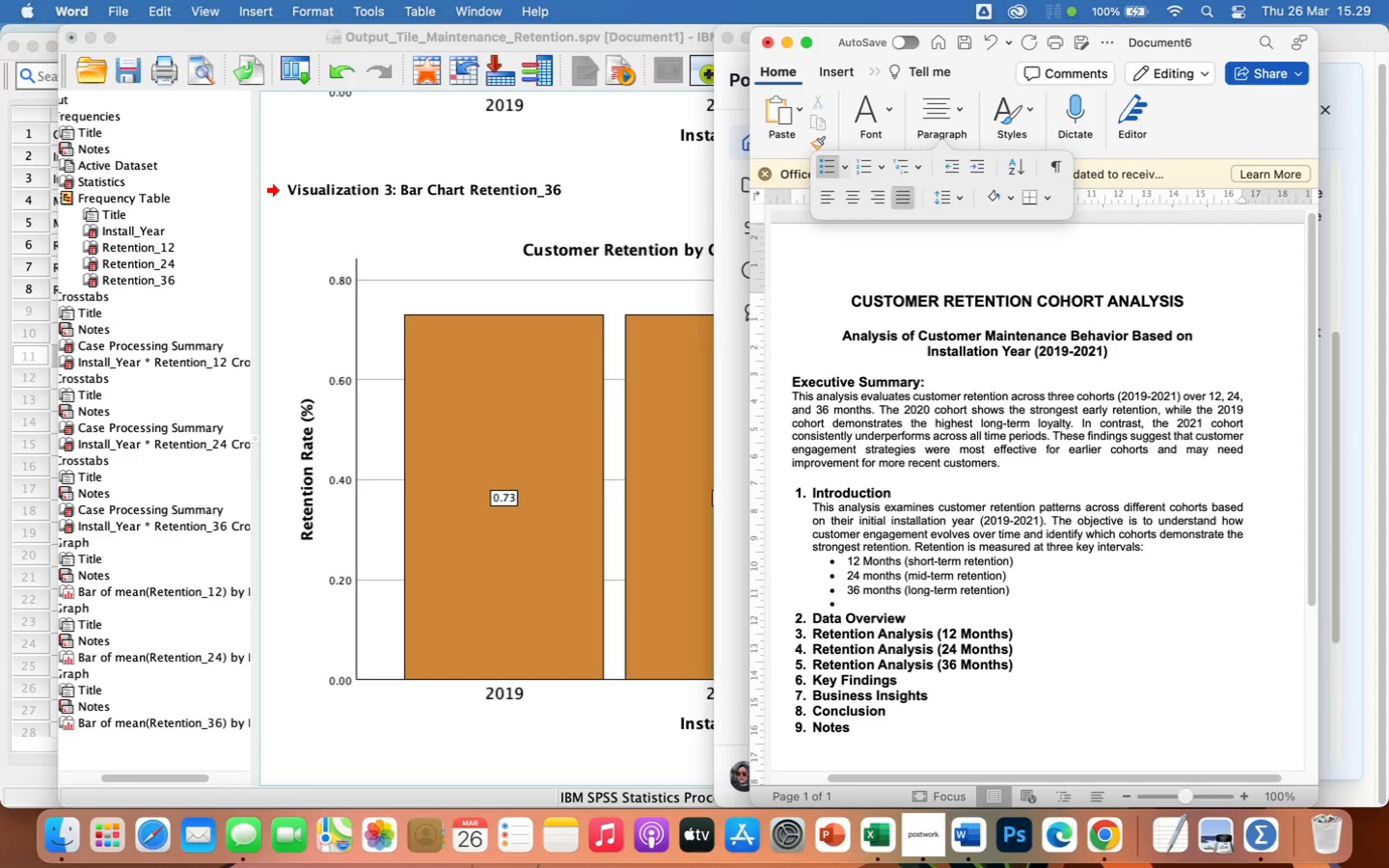 
key(Backspace)
 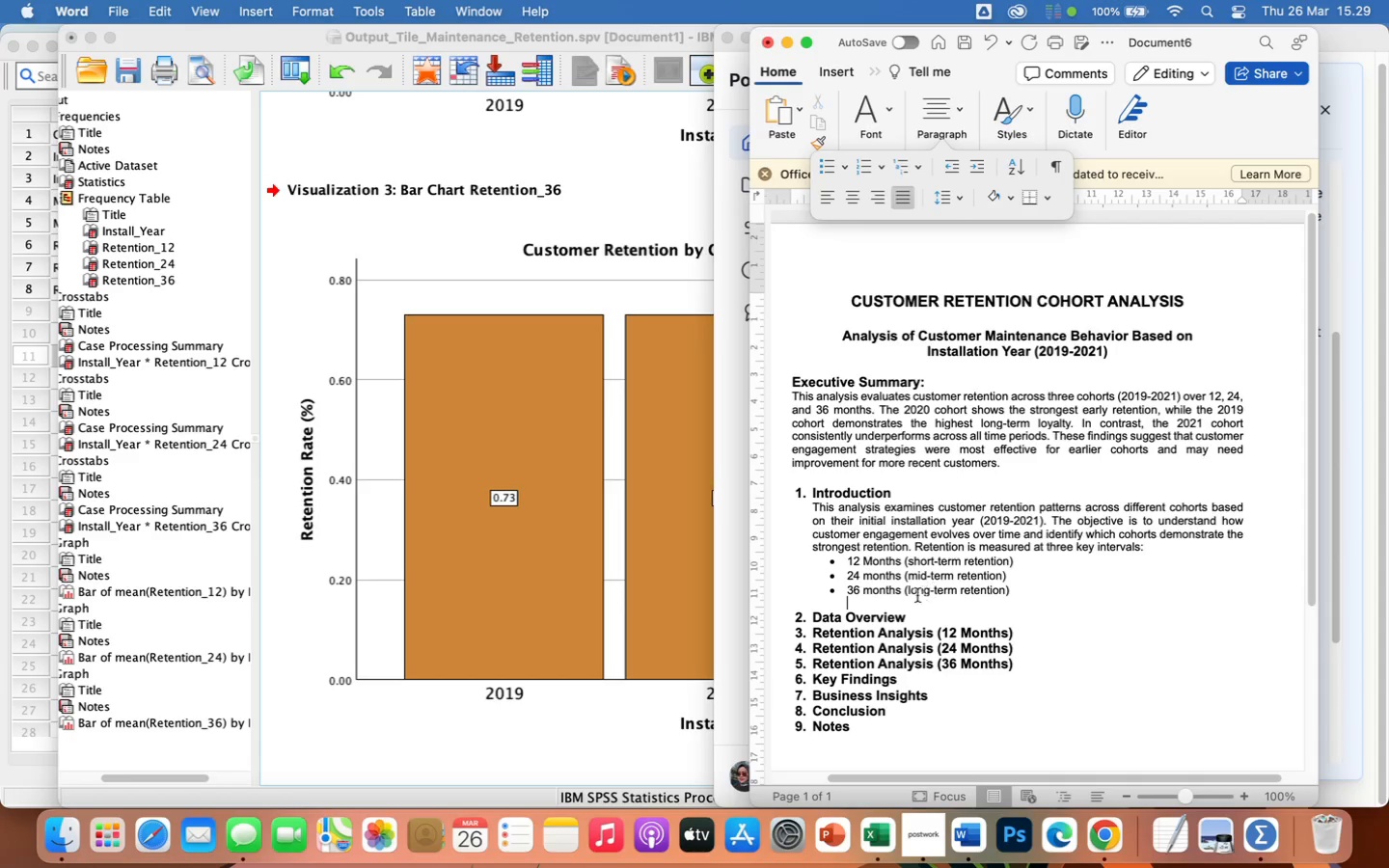 
left_click([919, 618])
 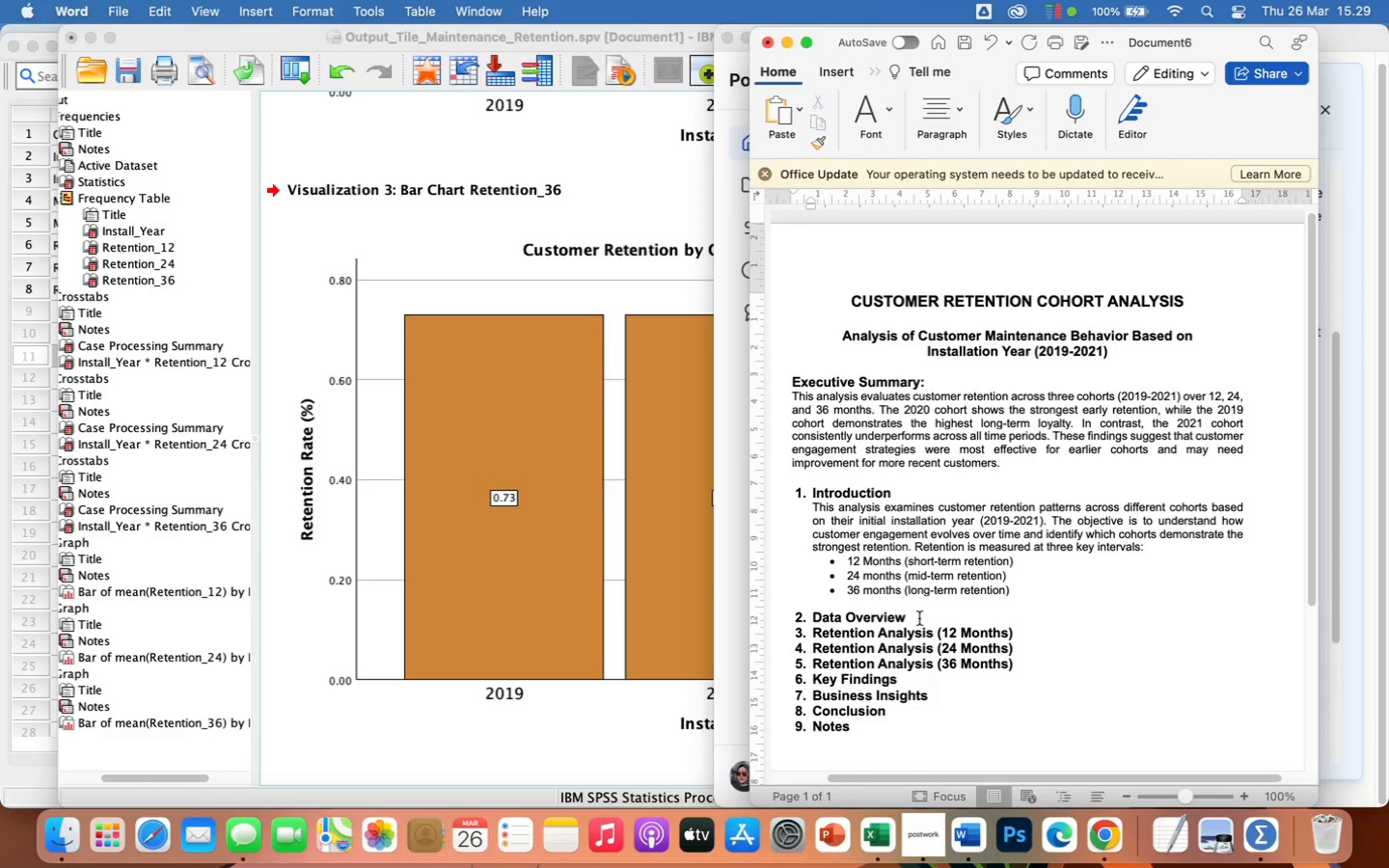 
key(Enter)
 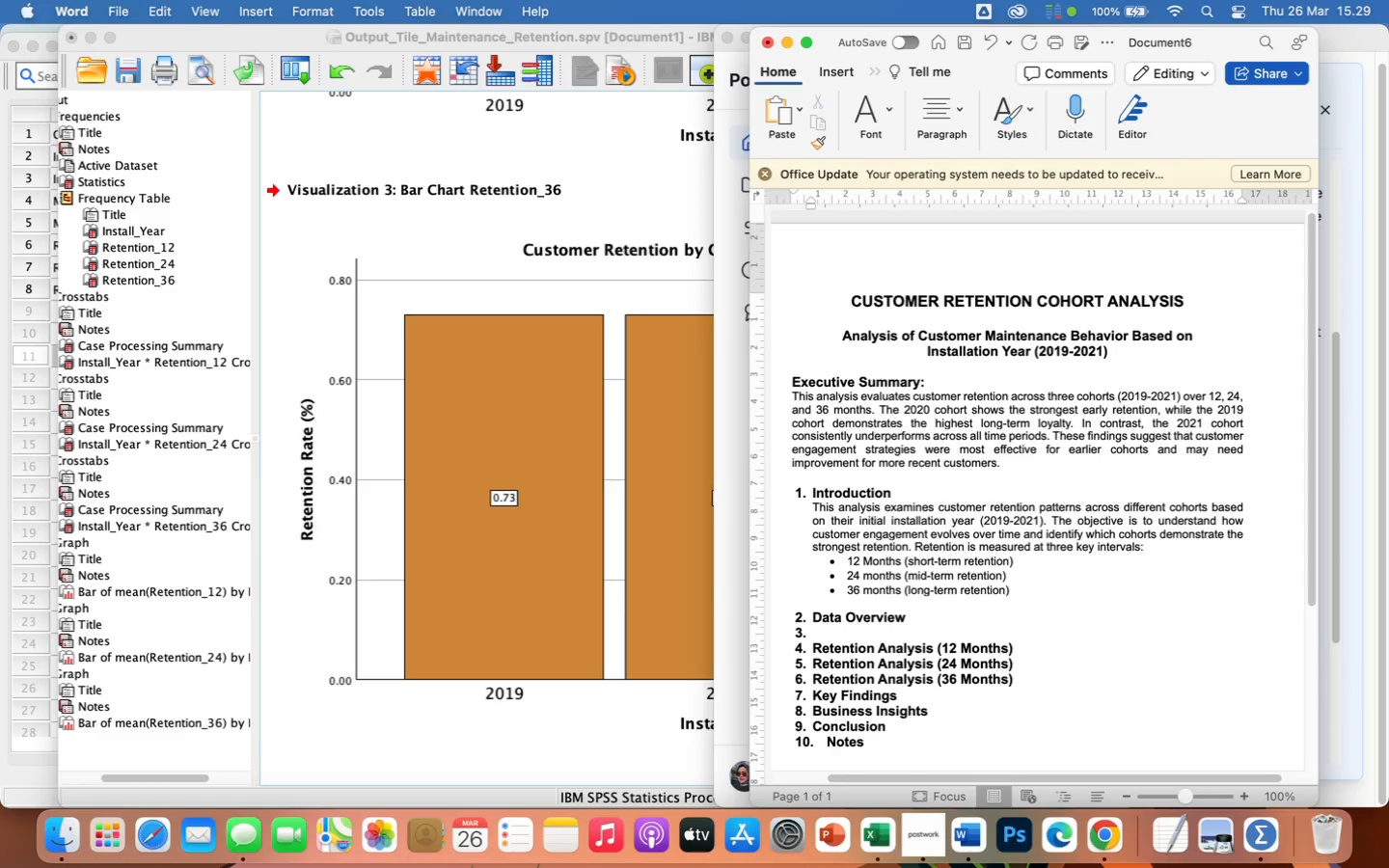 
key(Backspace)
 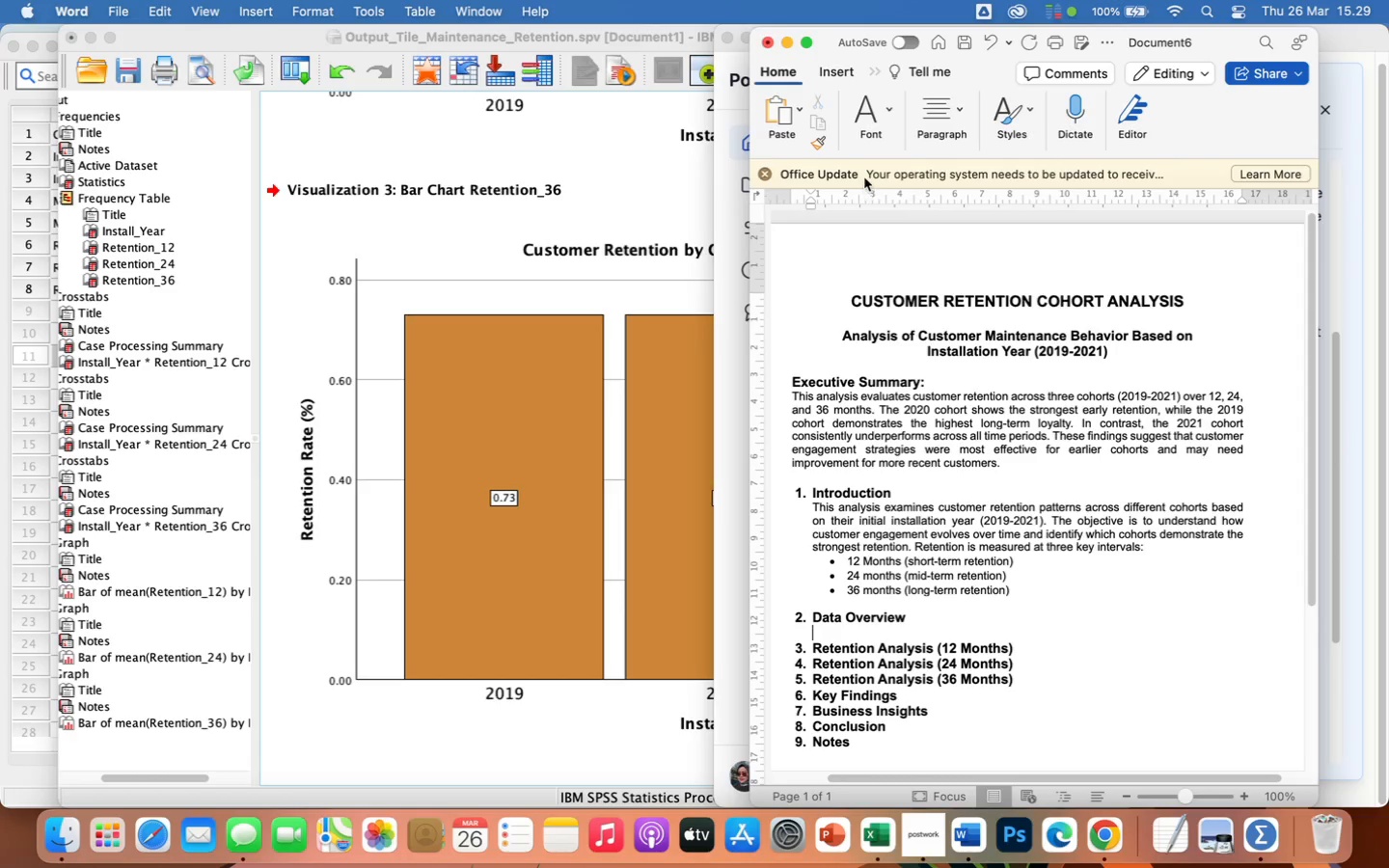 
left_click([863, 114])
 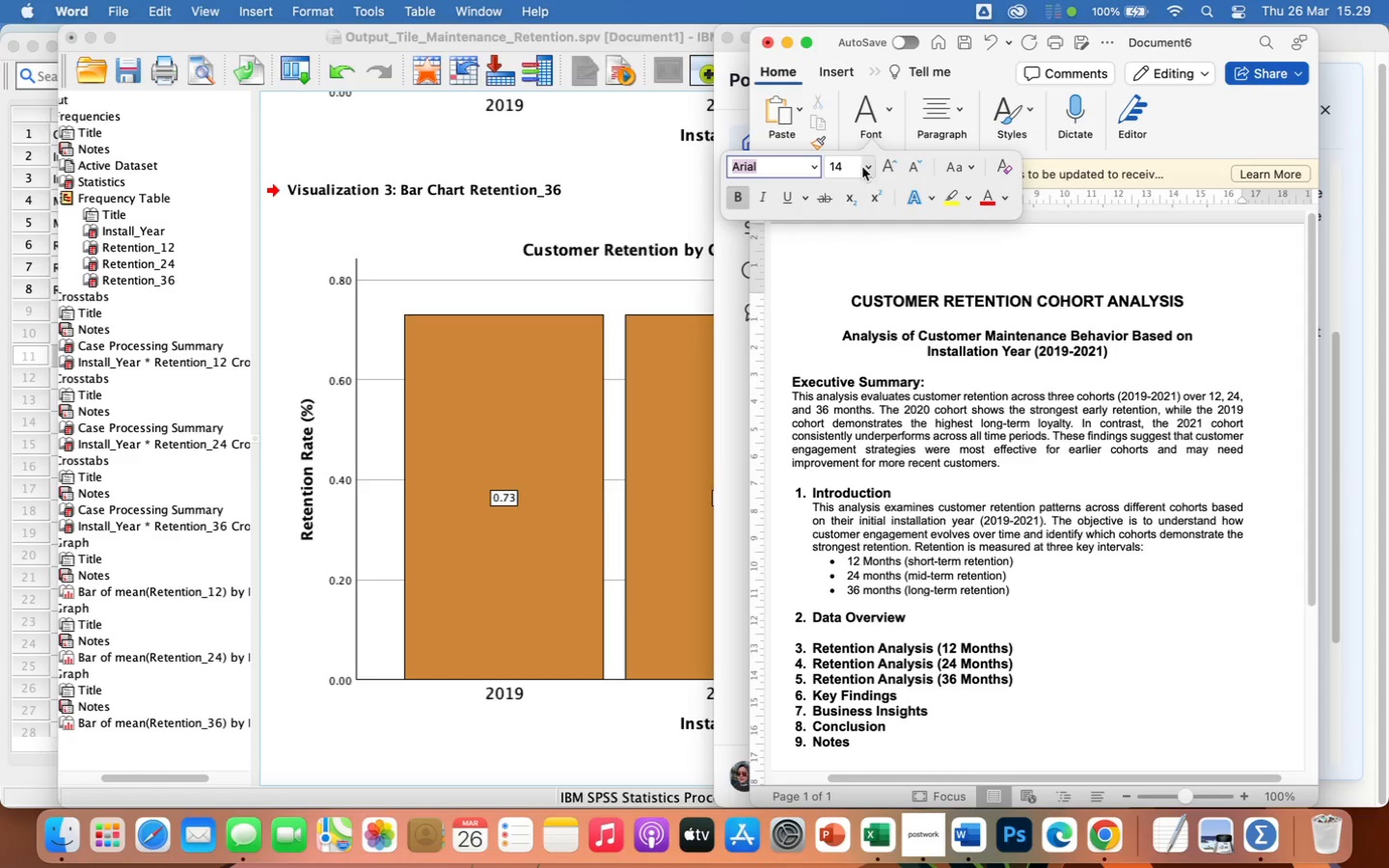 
left_click([870, 174])
 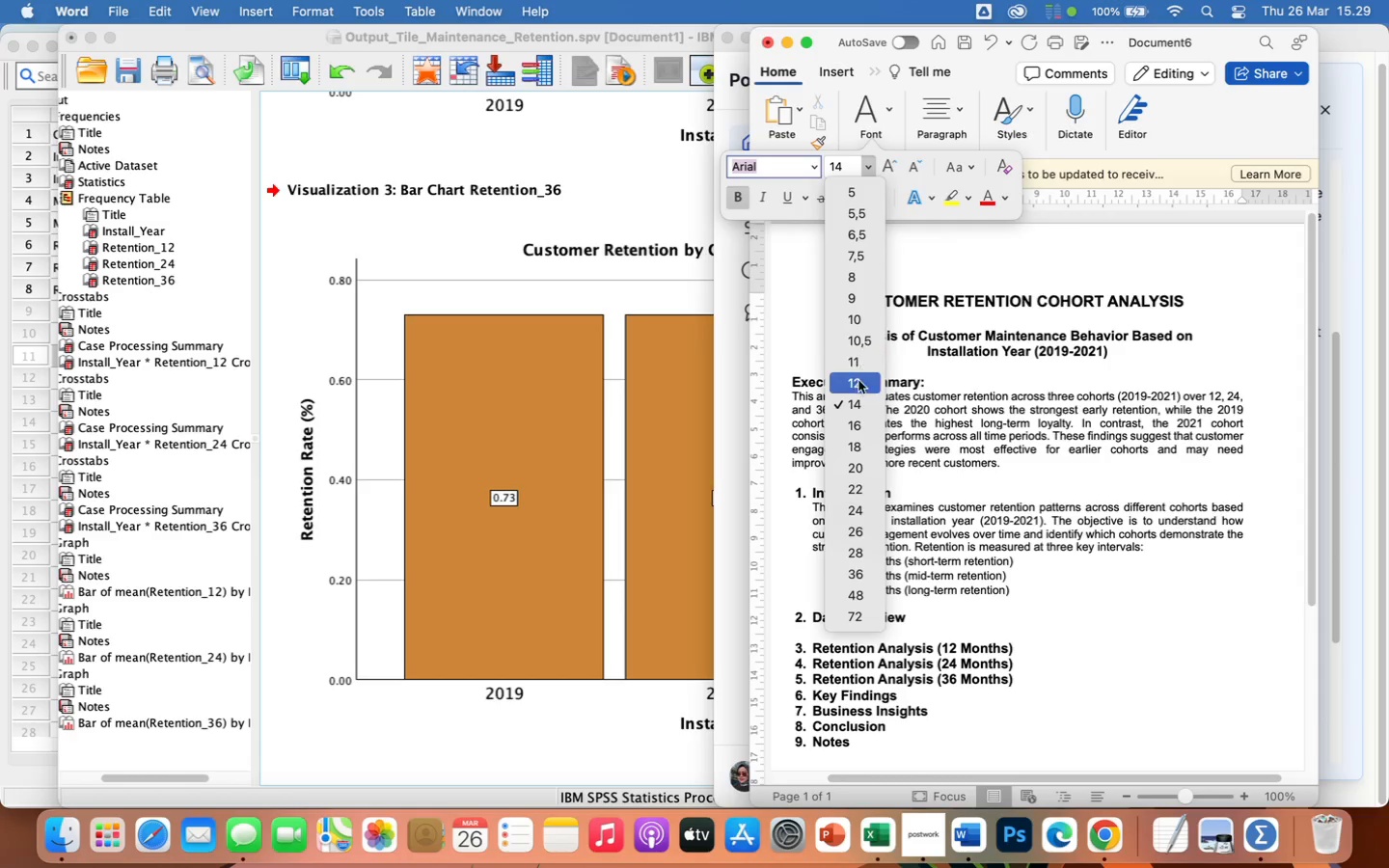 
left_click([858, 381])
 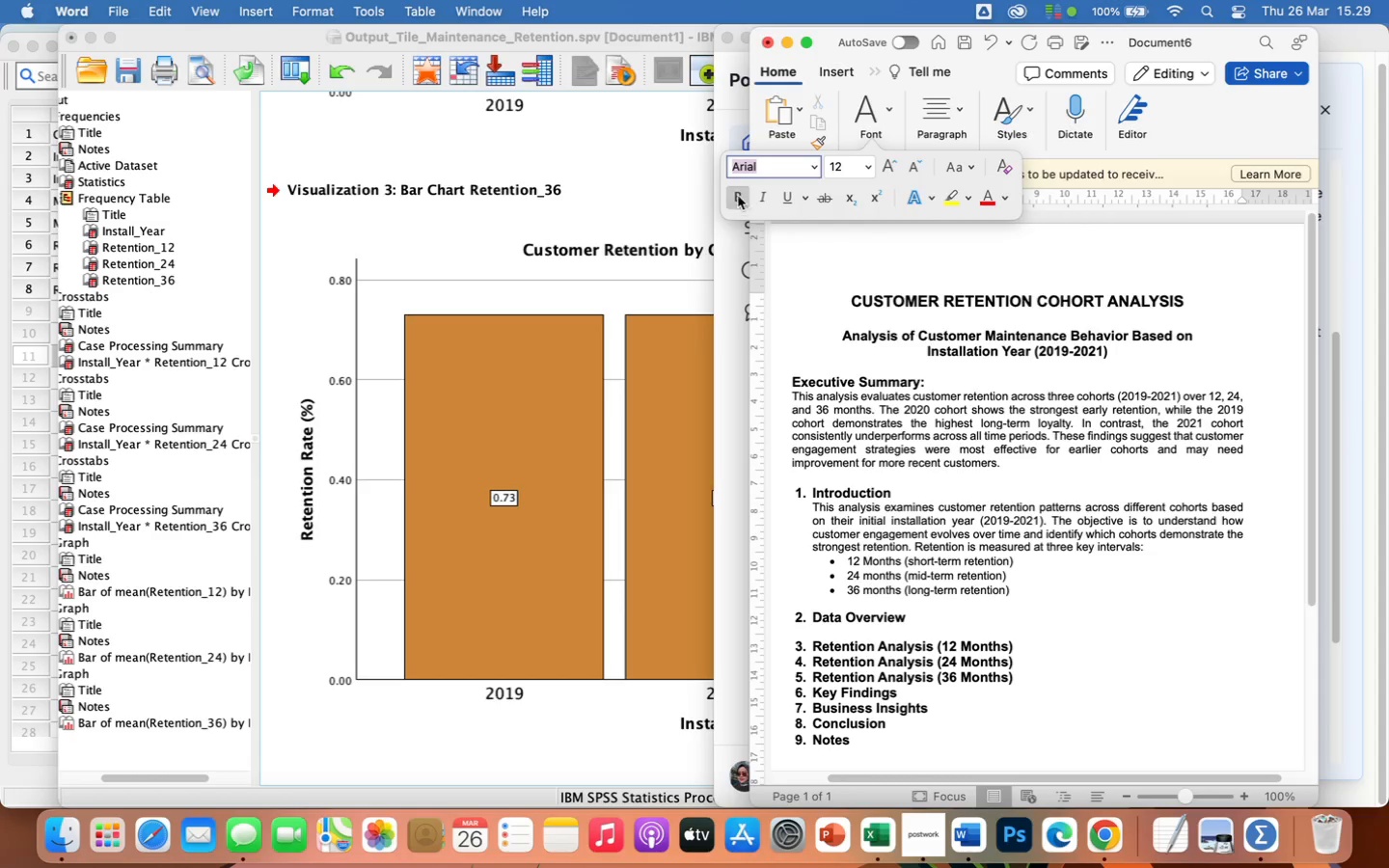 
left_click([737, 194])
 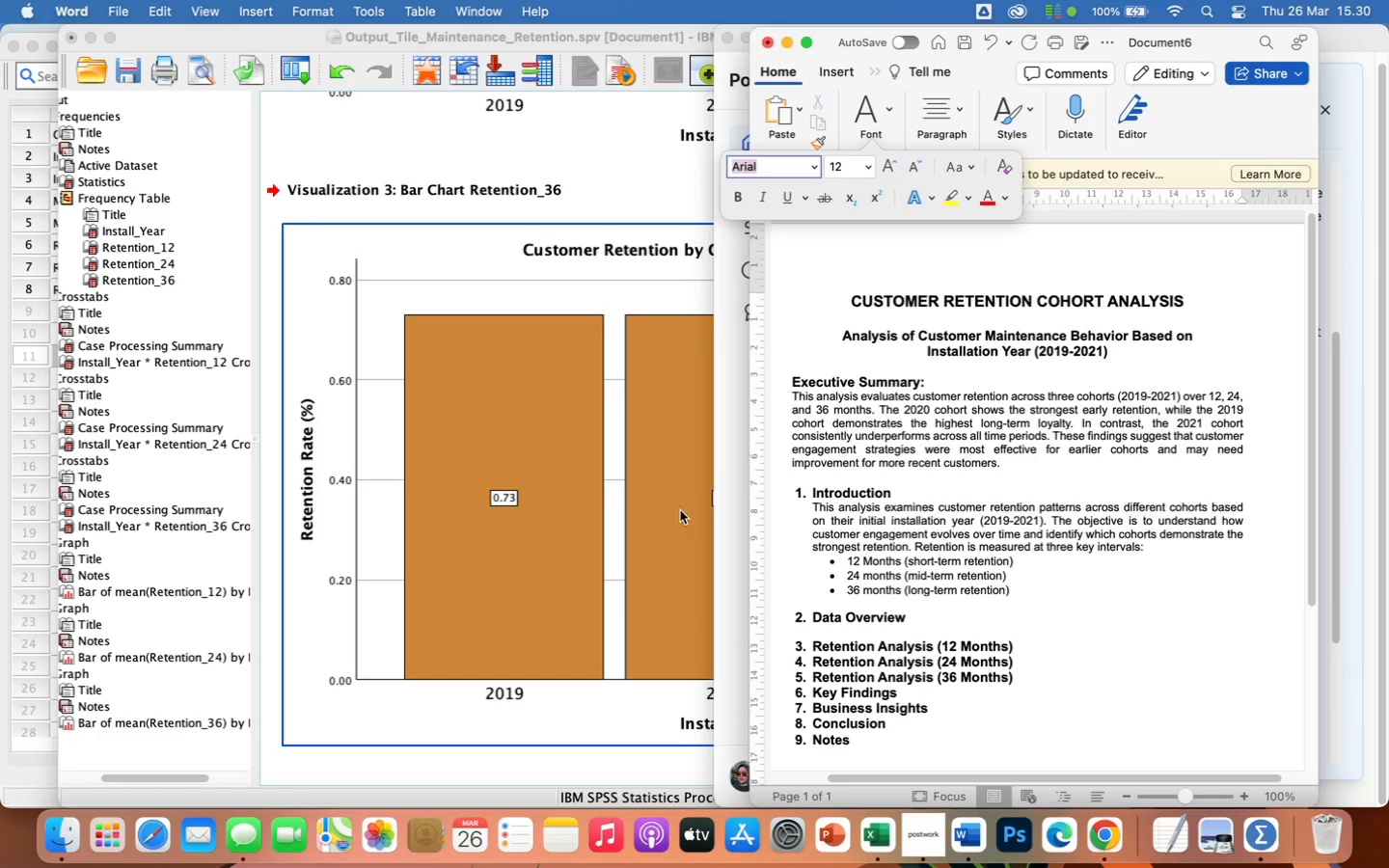 
left_click([832, 633])
 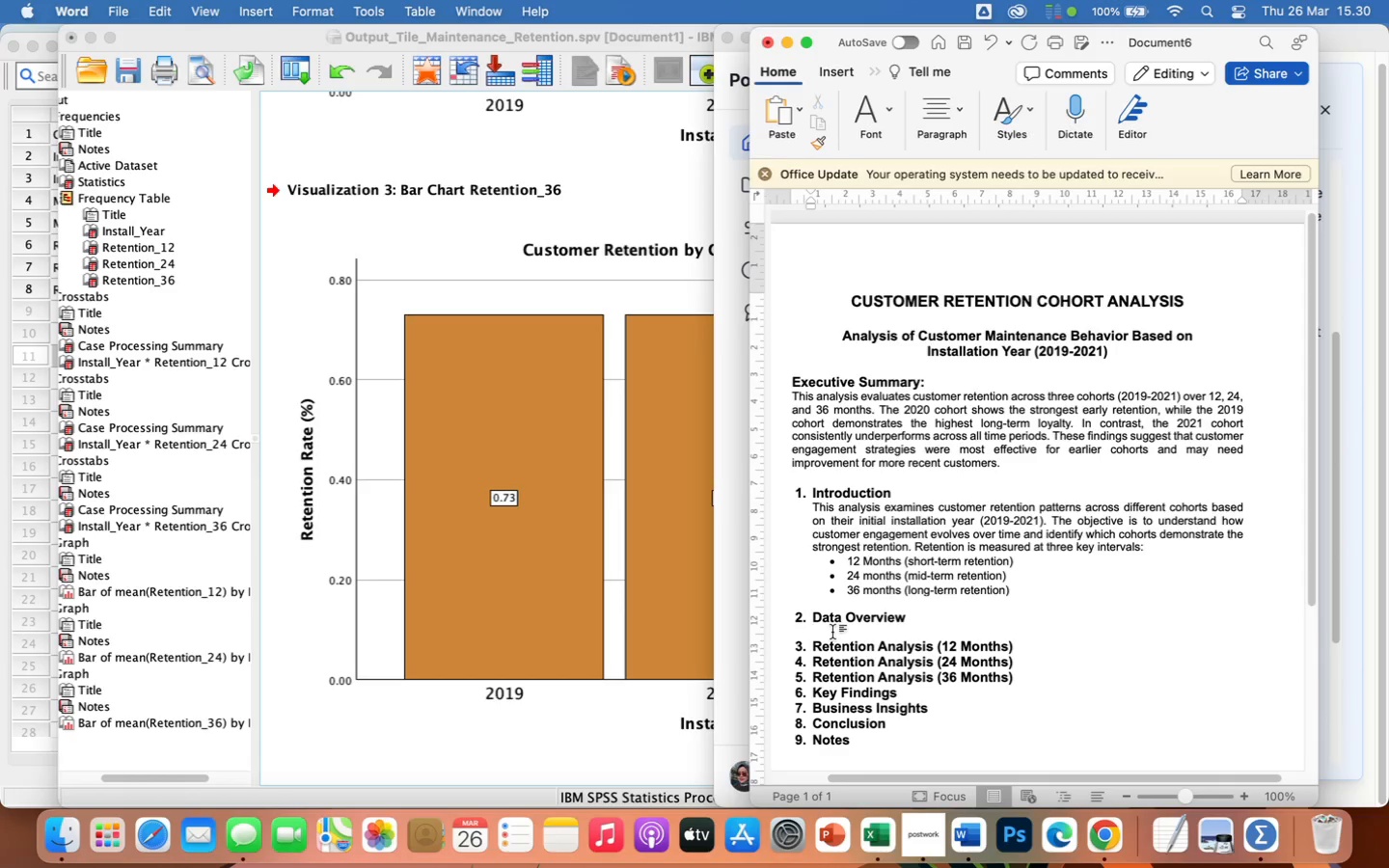 
type(the dataset consist)
 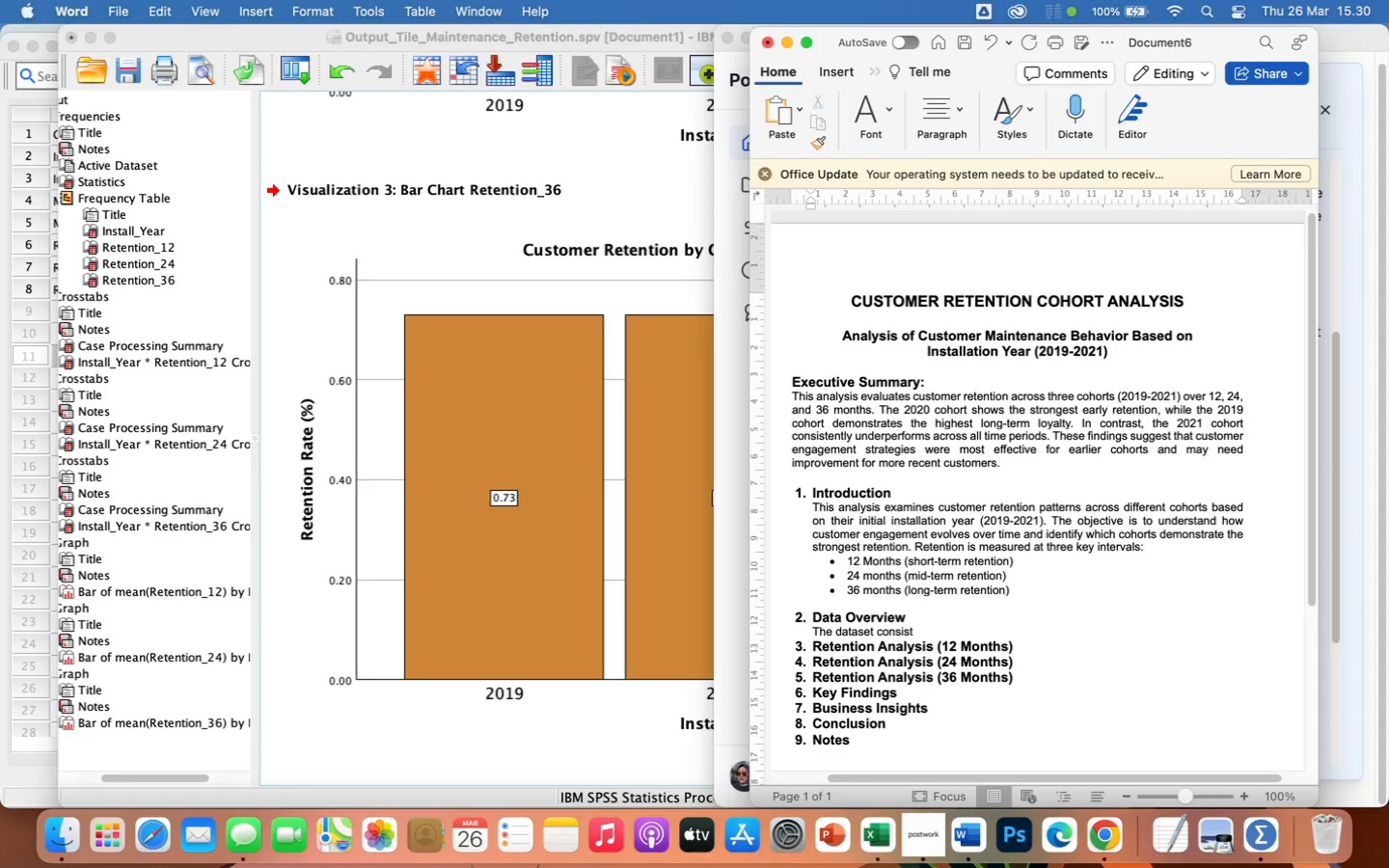 
wait(7.52)
 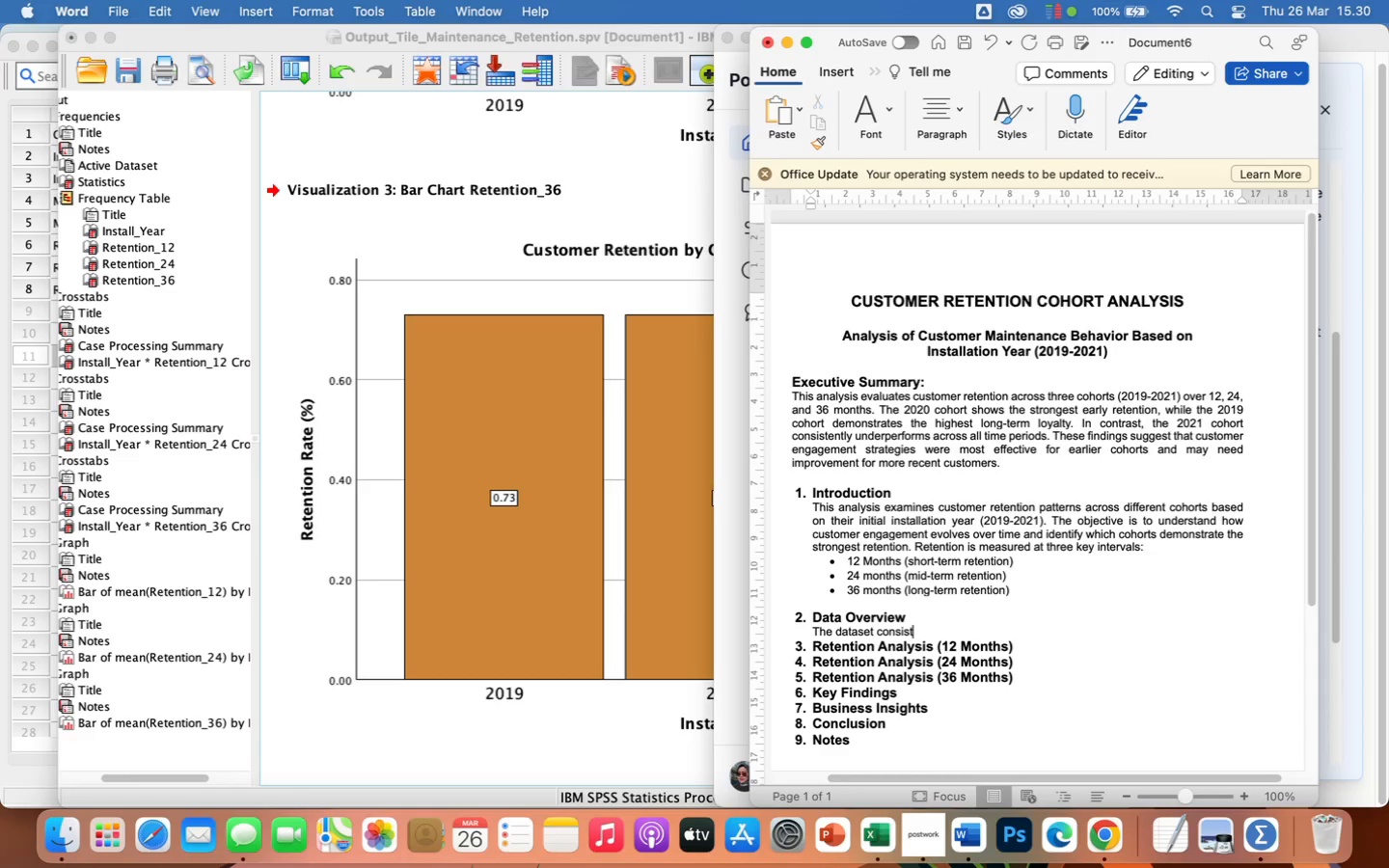 
type(s of 250 synthetic customer record)
 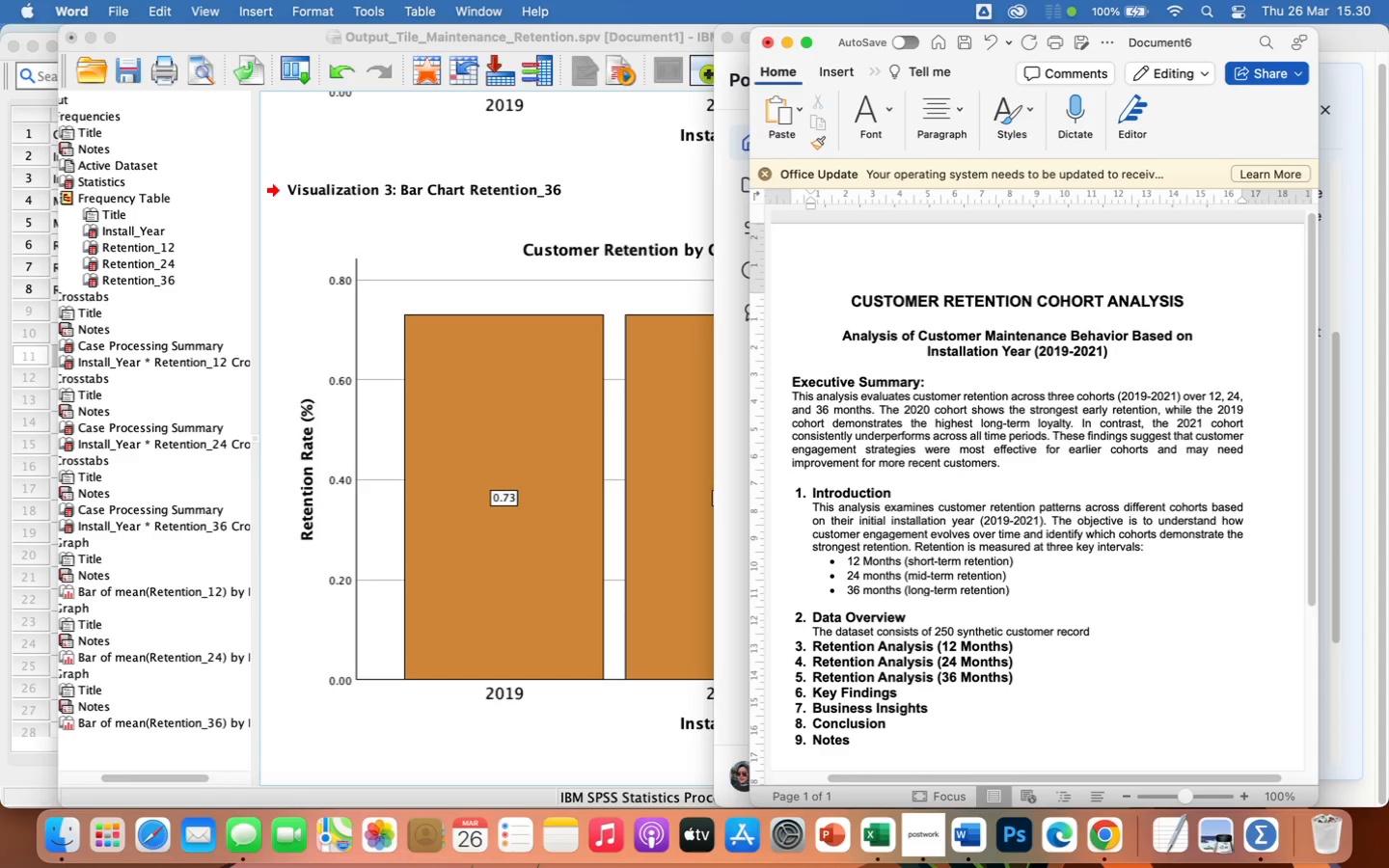 
wait(5.79)
 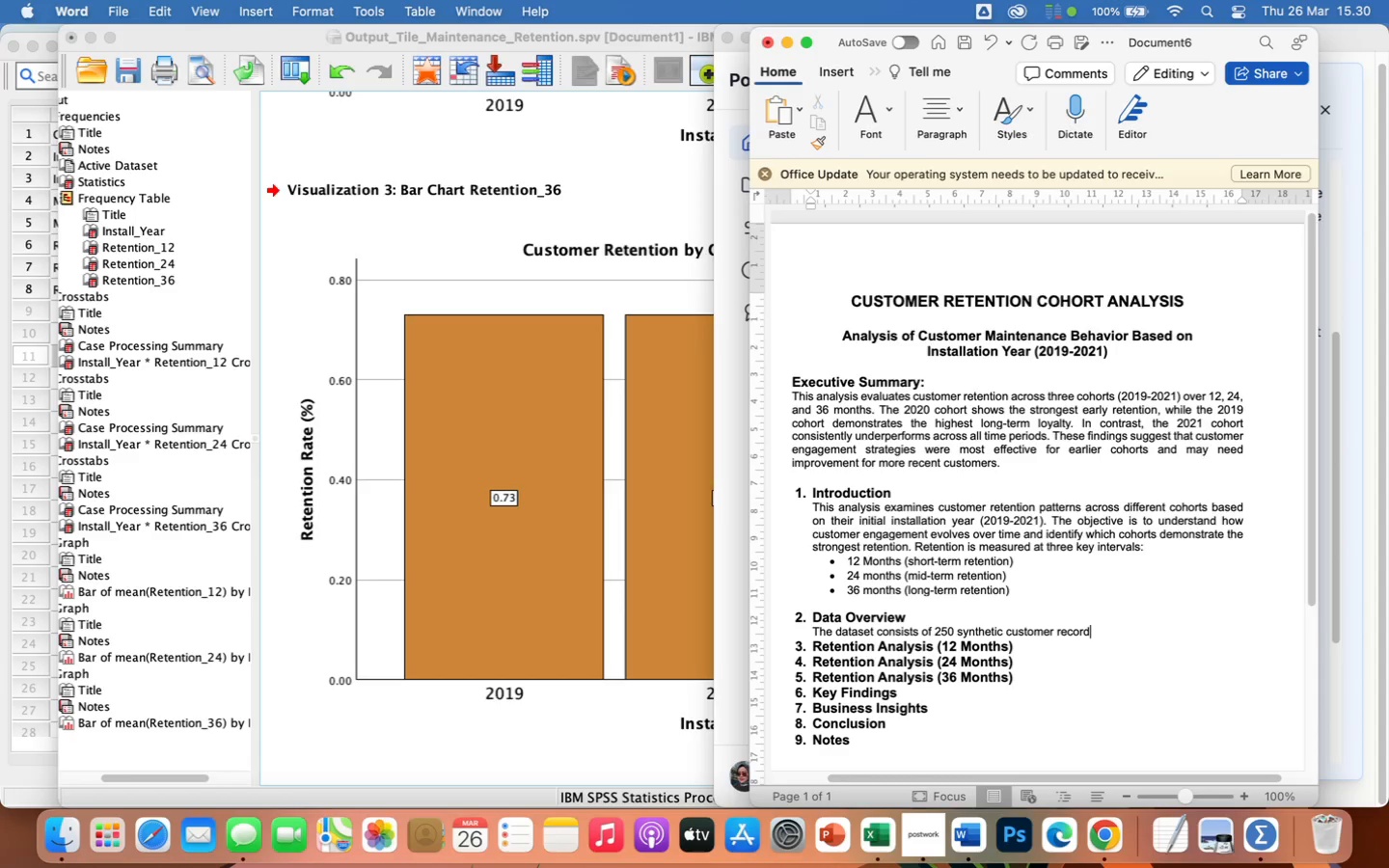 
type(s, including:)
 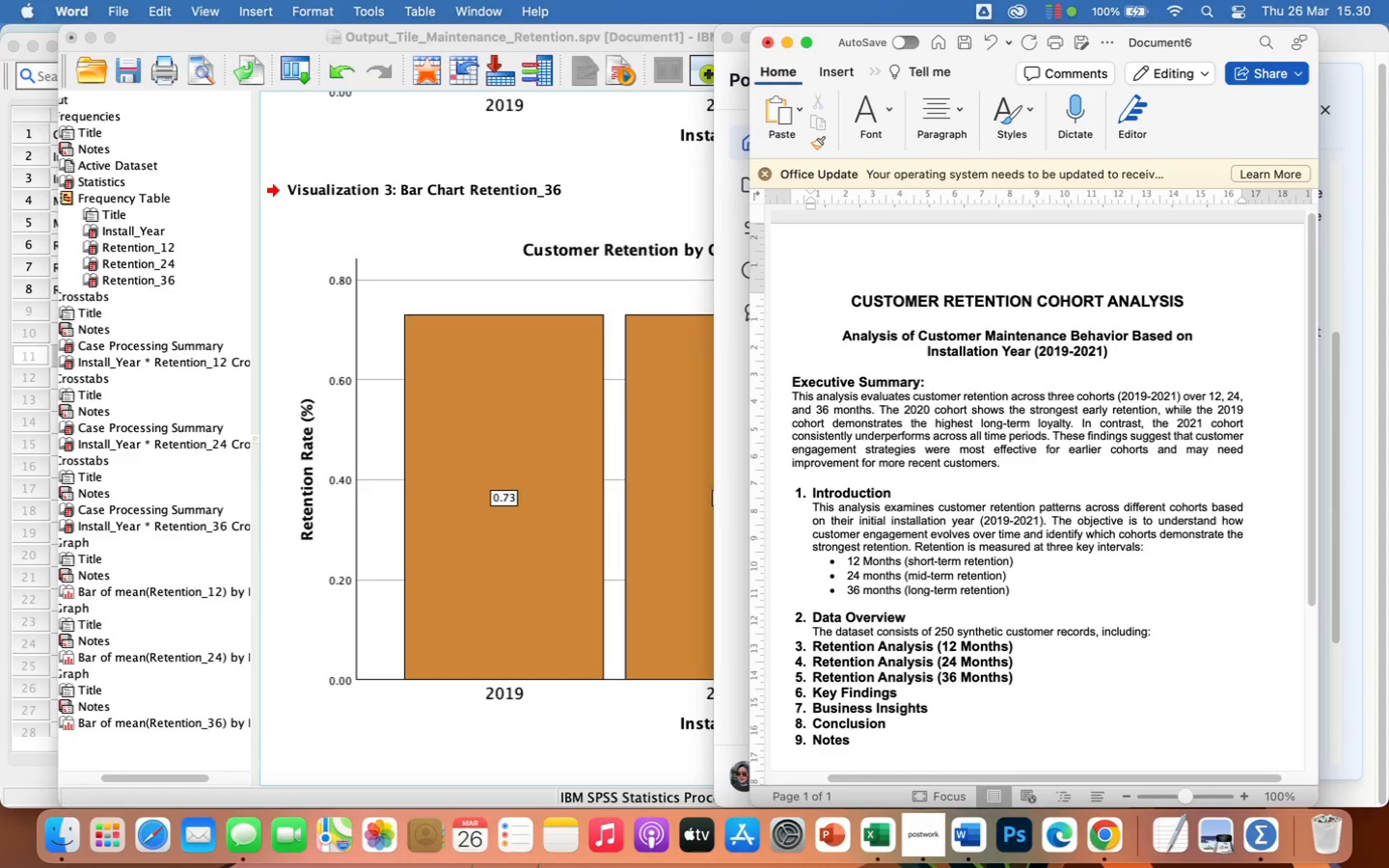 
wait(6.15)
 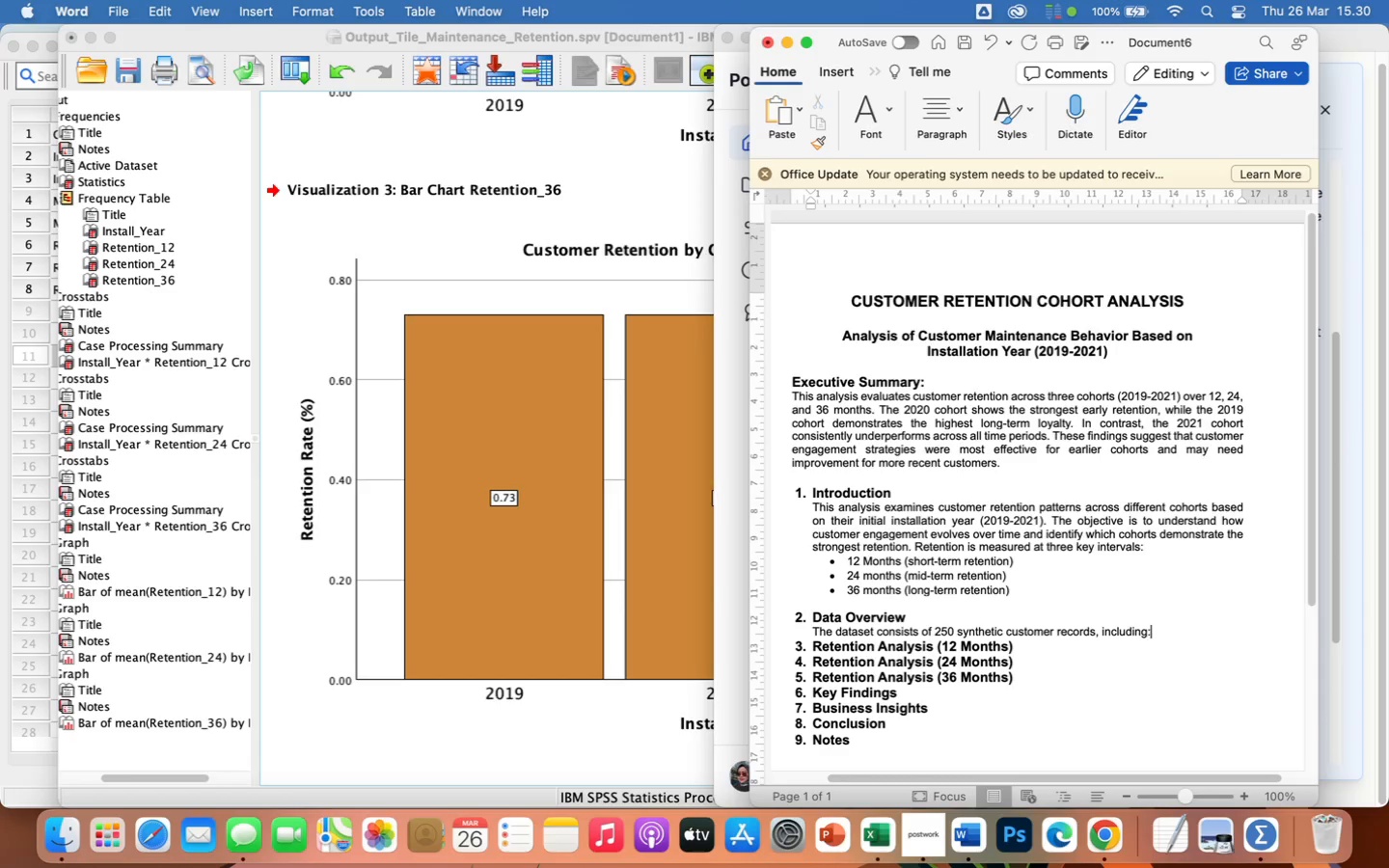 
key(Enter)
 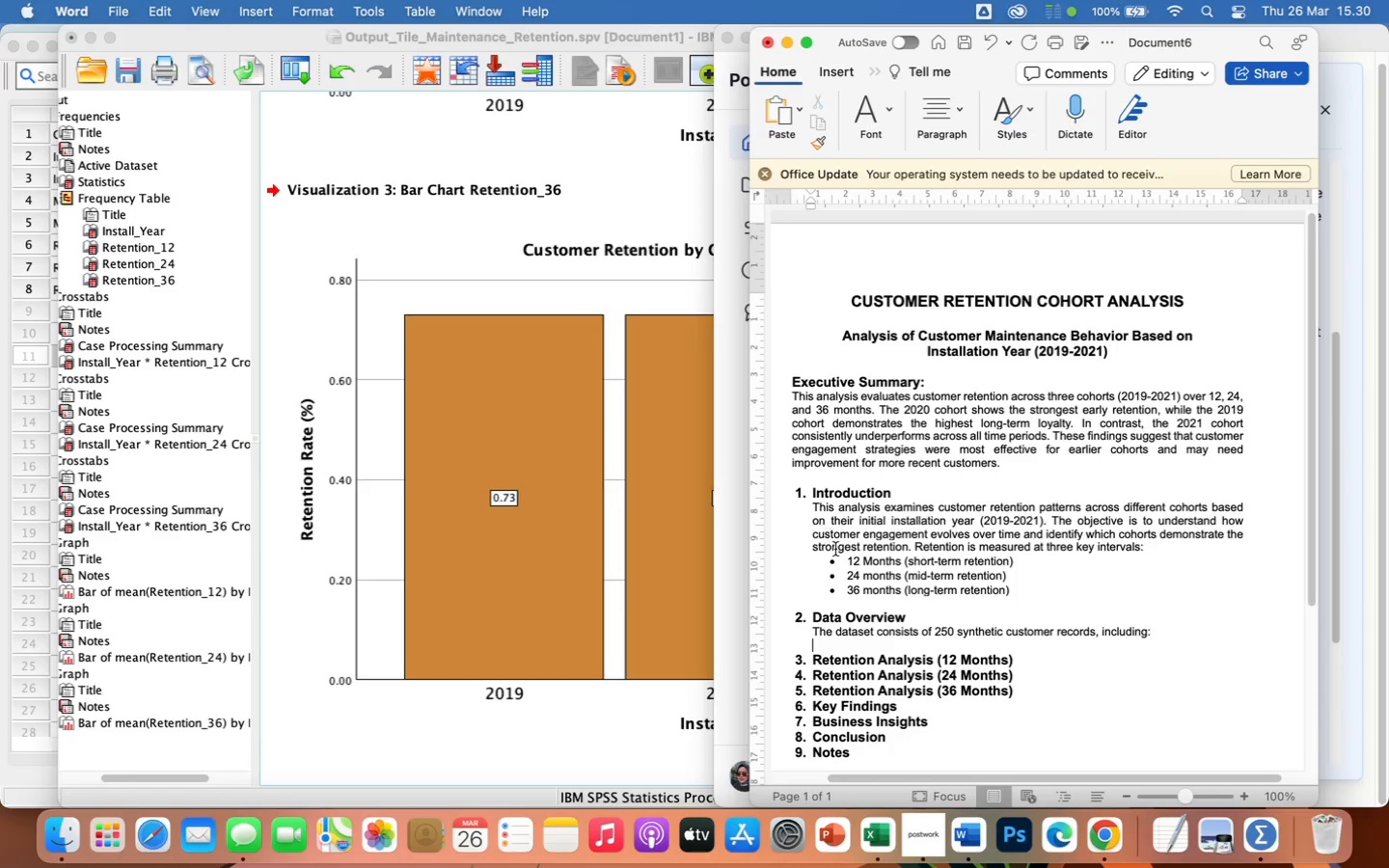 
left_click_drag(start_coordinate=[824, 559], to_coordinate=[1024, 586])
 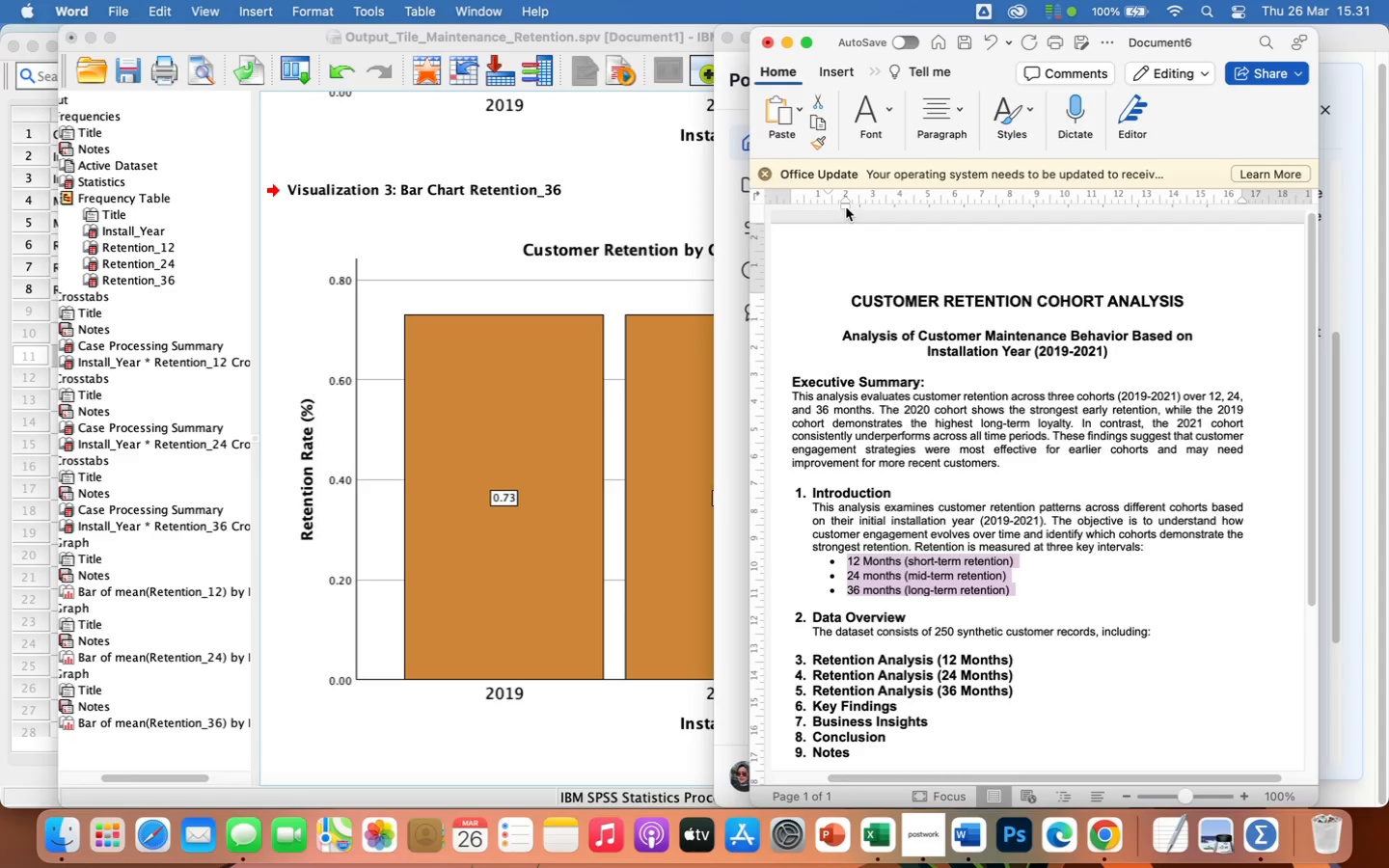 
left_click_drag(start_coordinate=[846, 206], to_coordinate=[833, 213])
 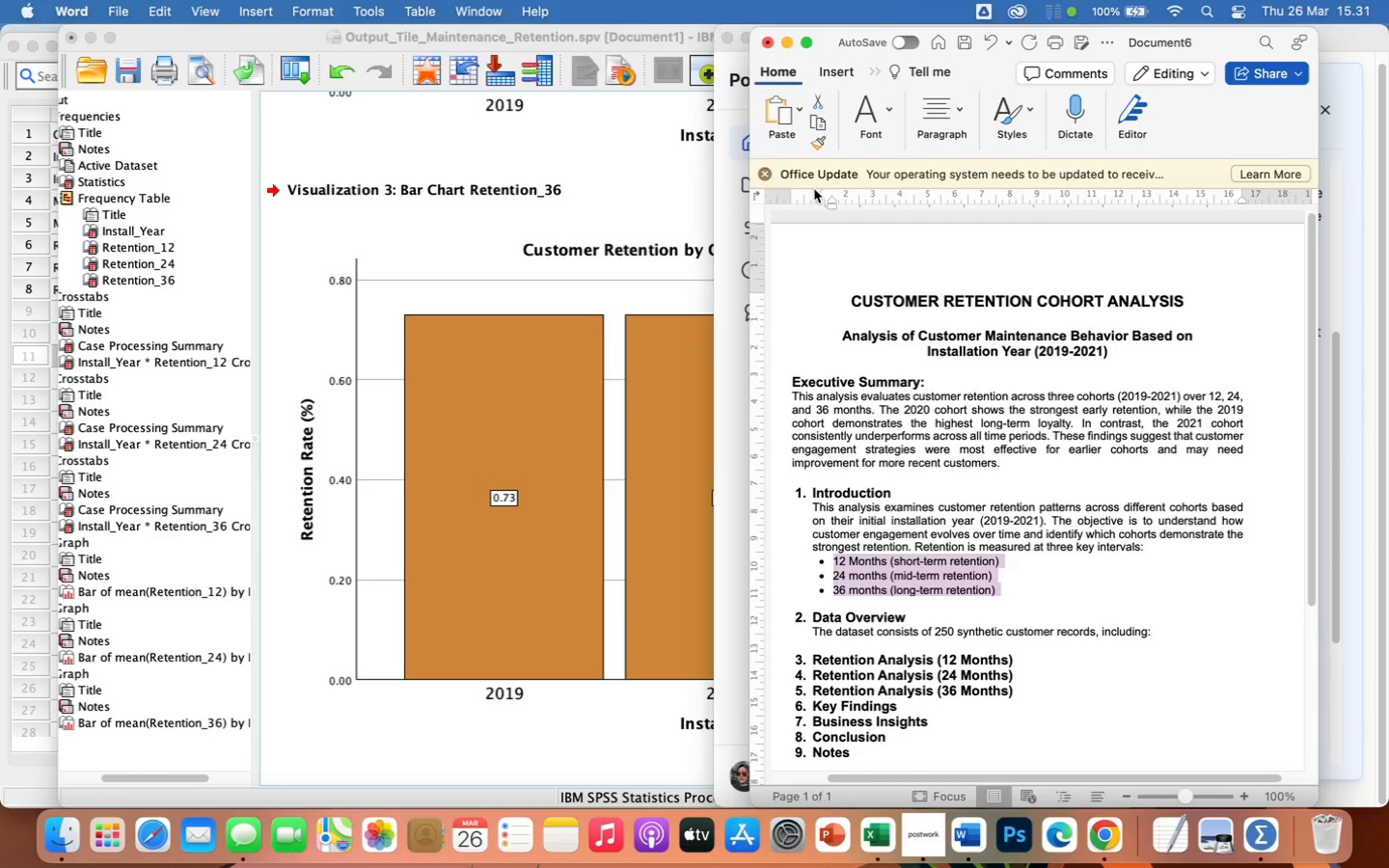 
scroll: coordinate [916, 487], scroll_direction: down, amount: 7.0
 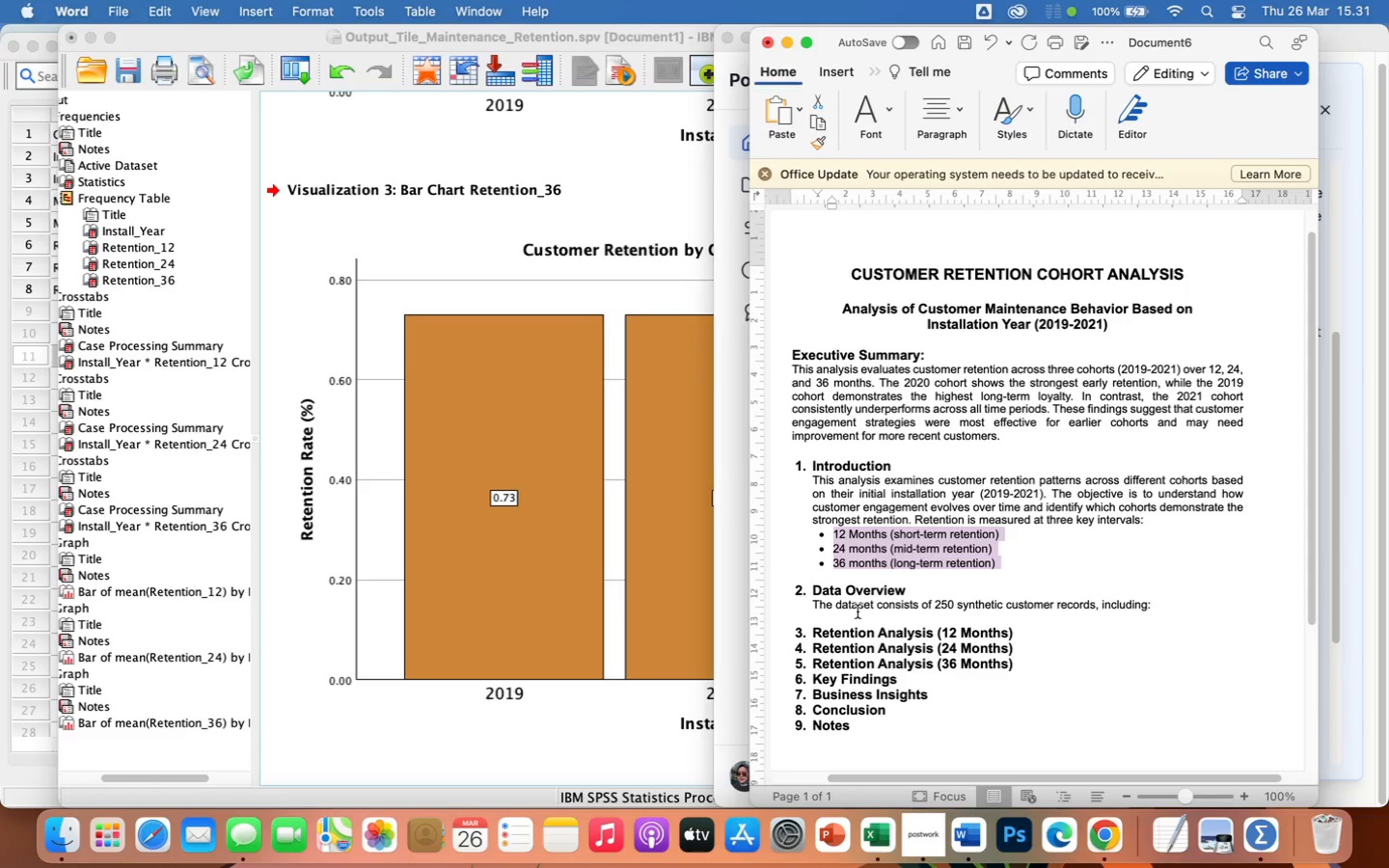 
left_click([858, 612])
 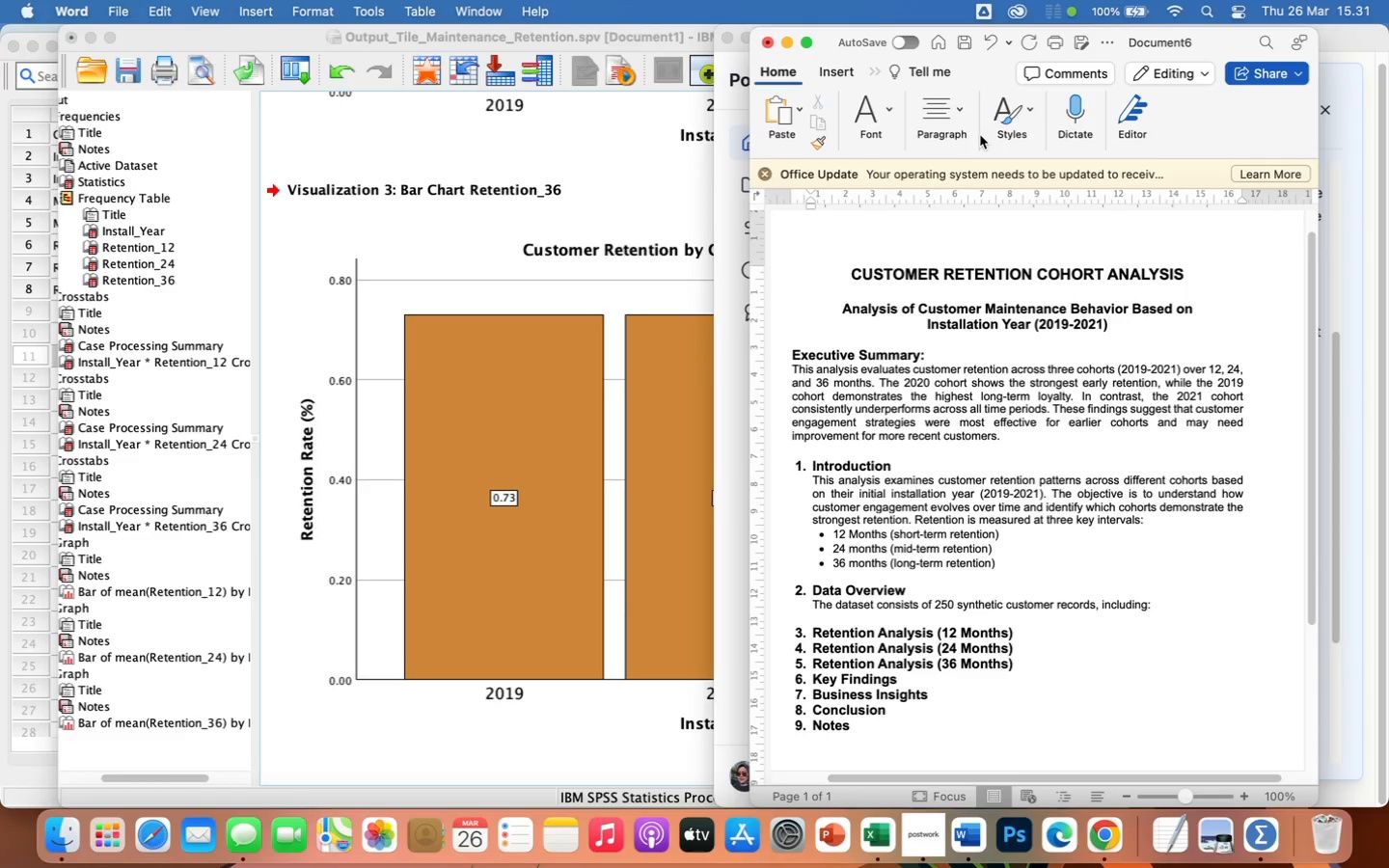 
left_click([945, 113])
 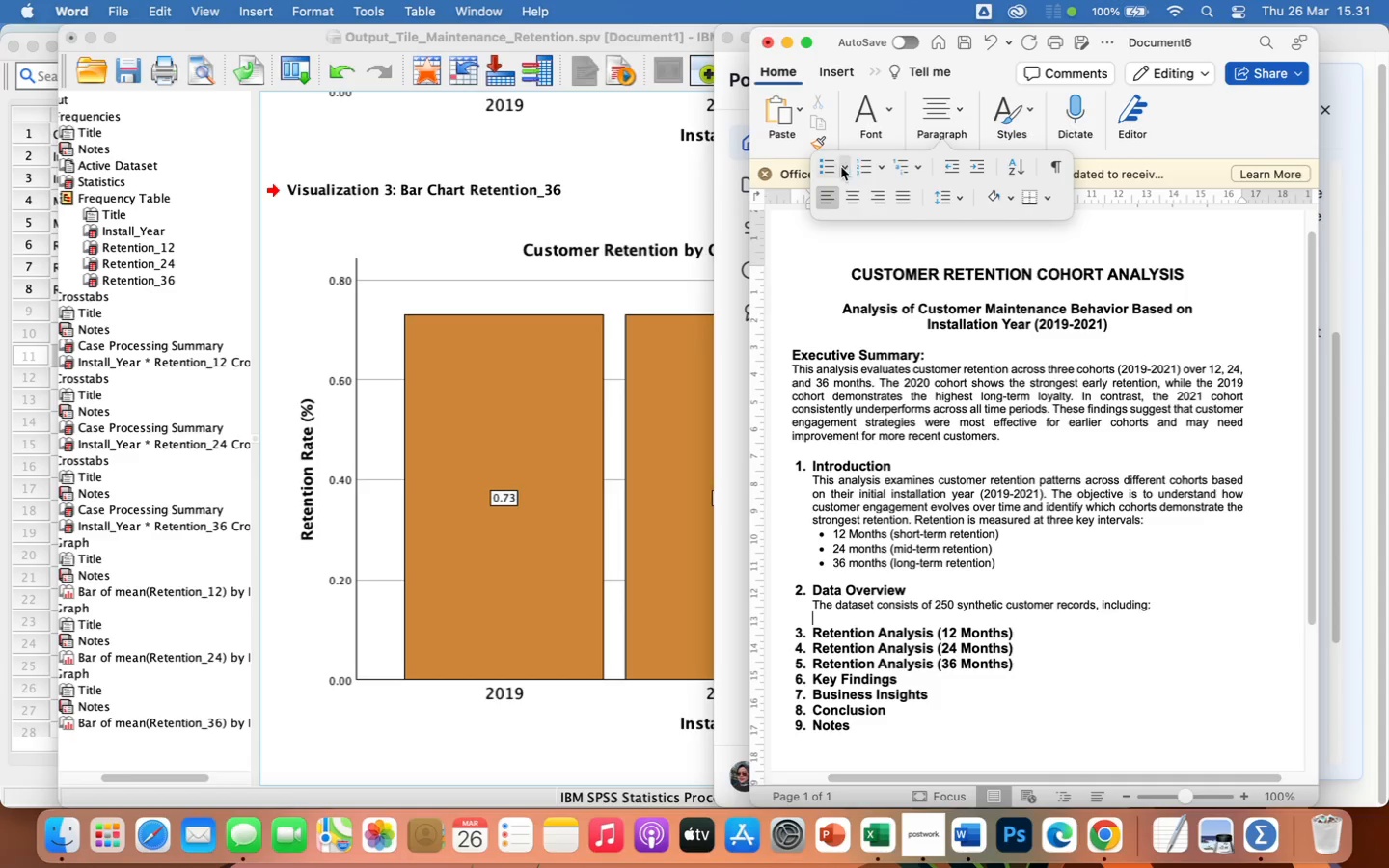 
left_click([825, 166])
 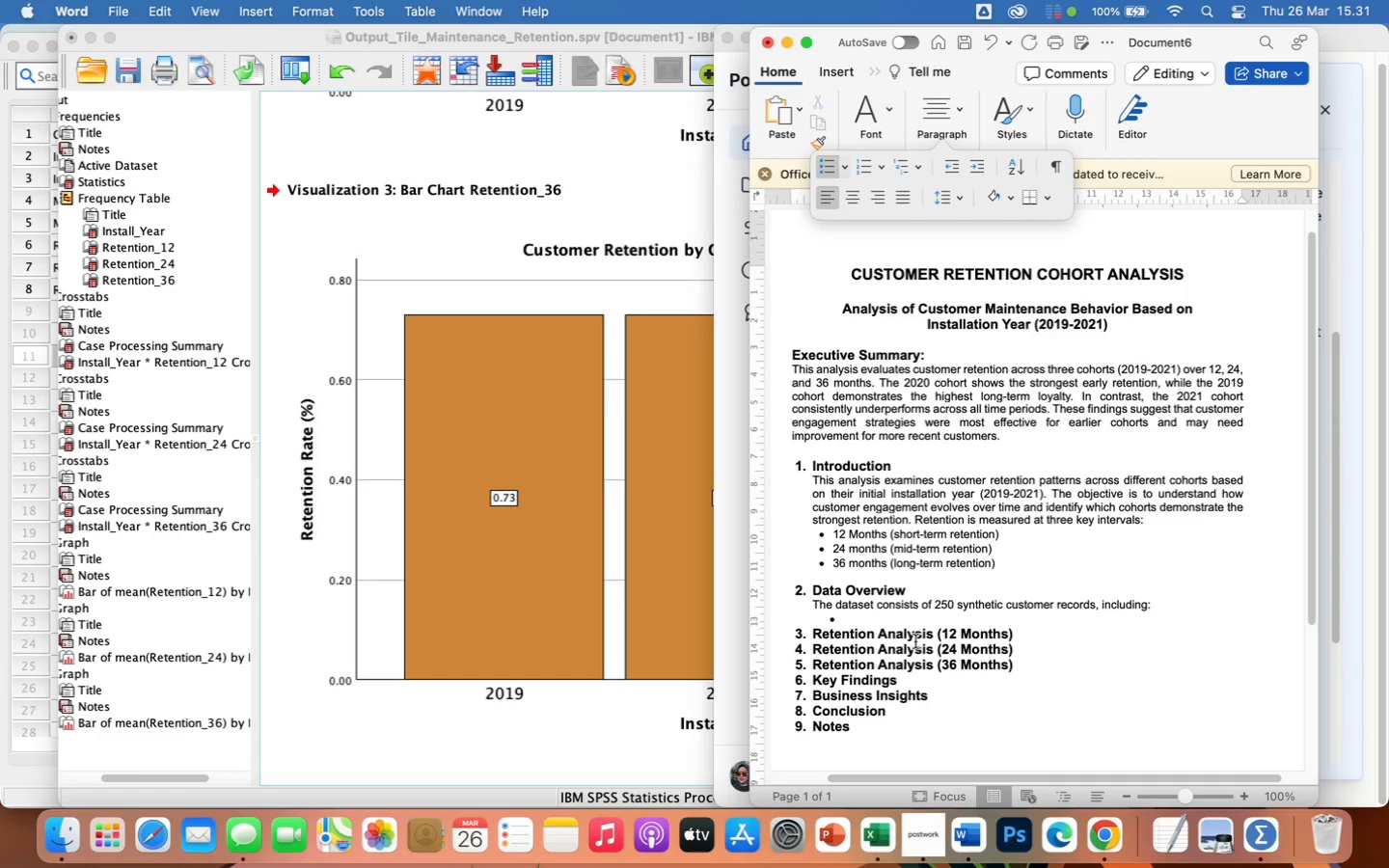 
left_click([886, 613])
 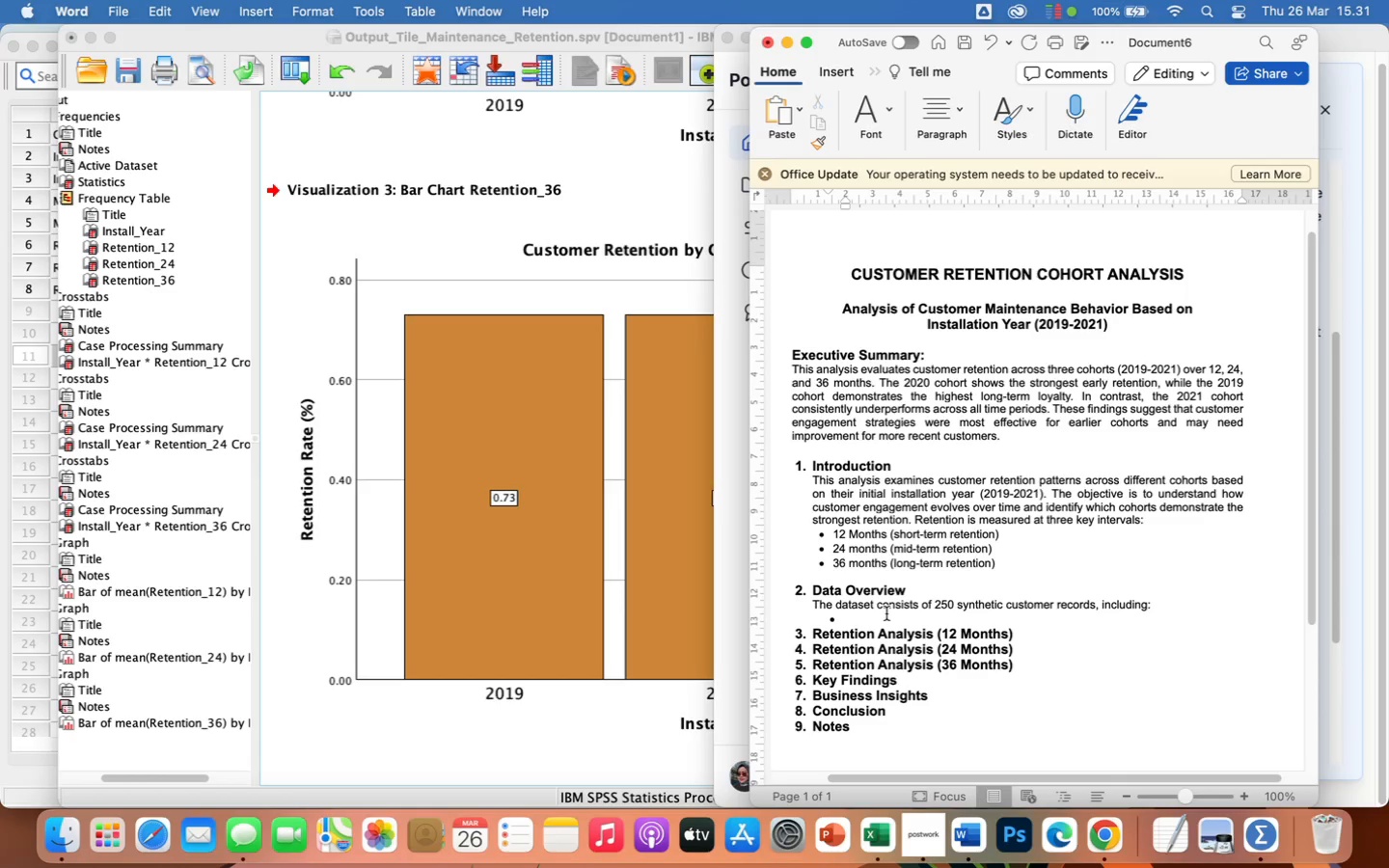 
wait(12.25)
 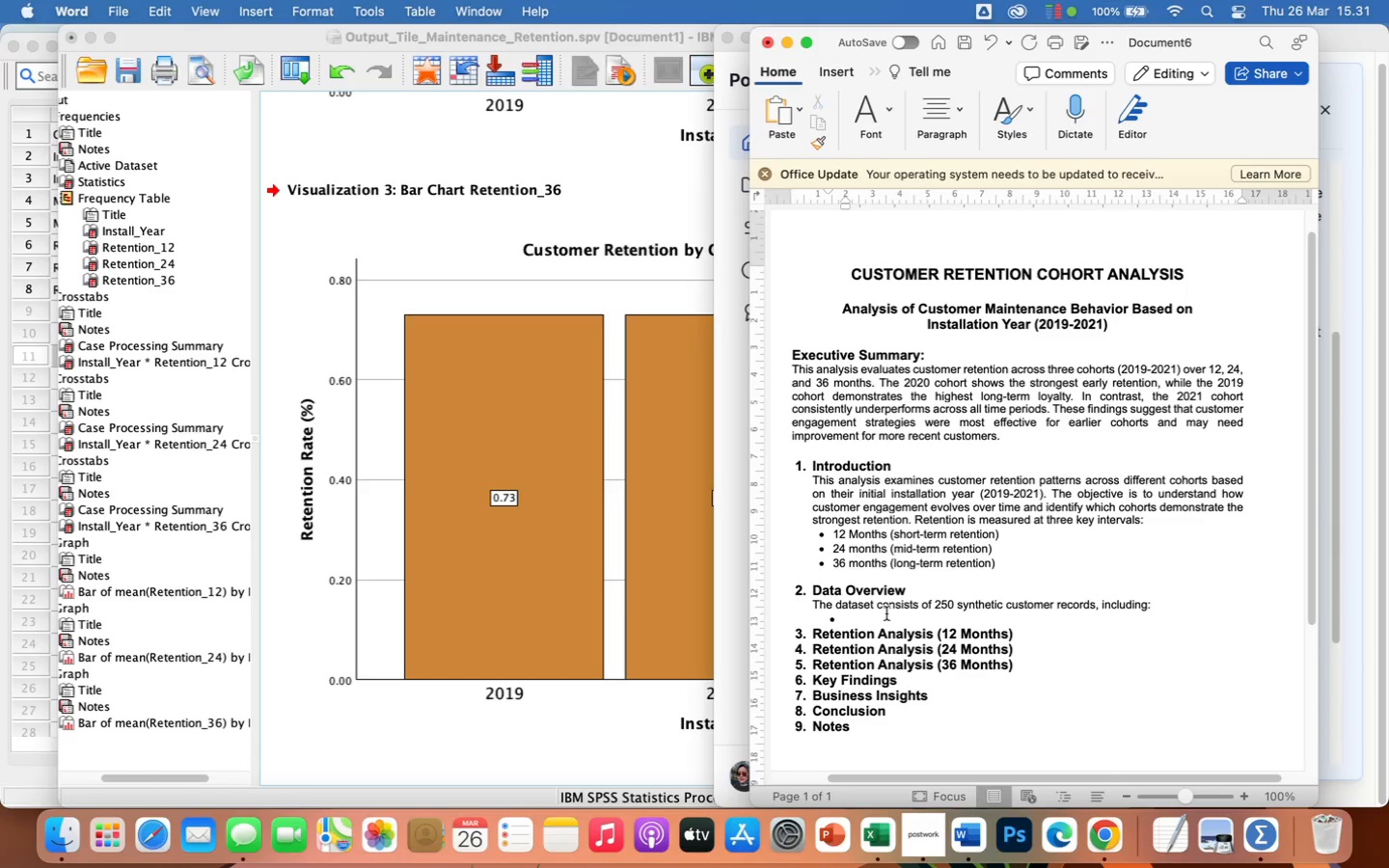 
type(Customer ID)
 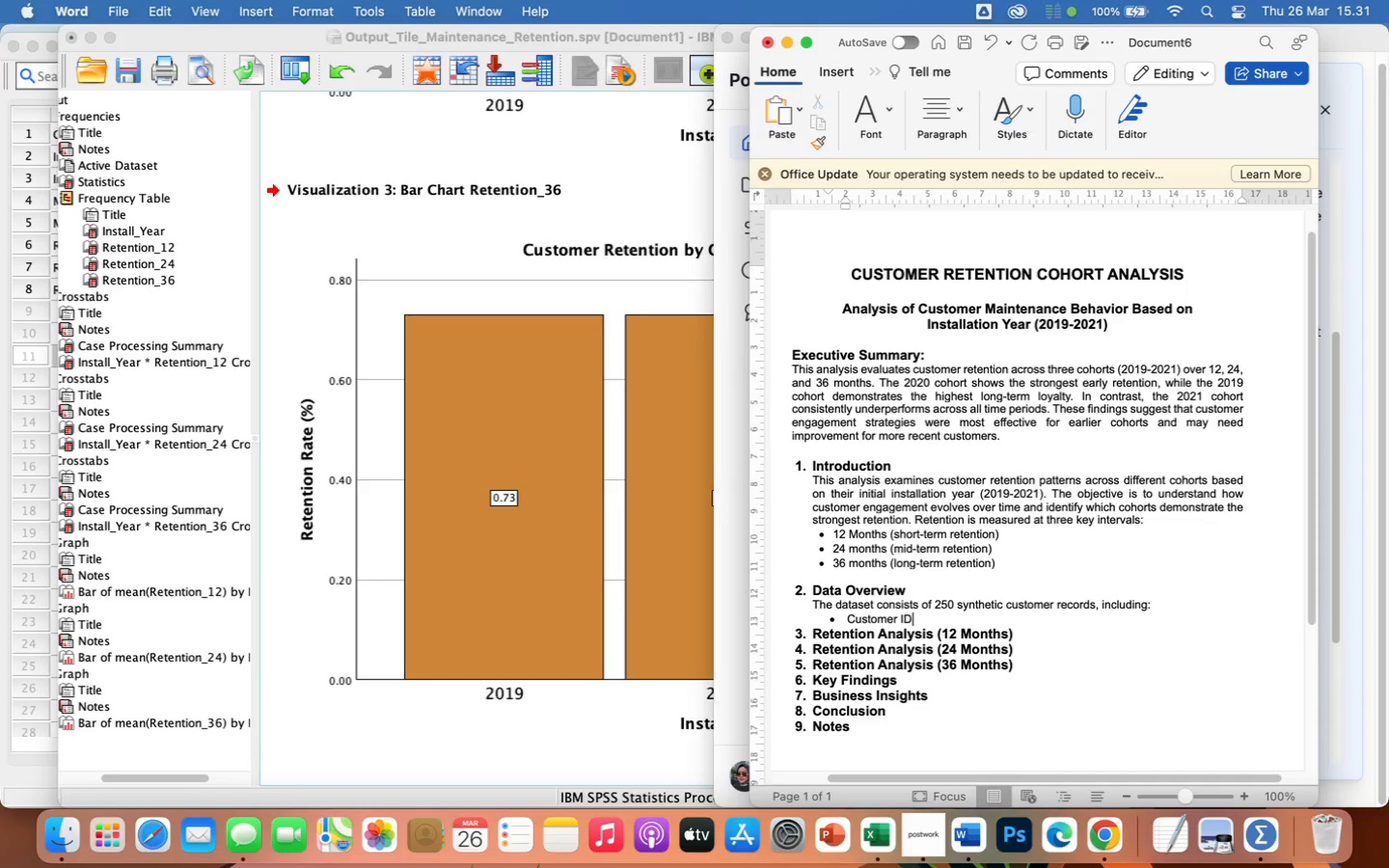 
key(Enter)
 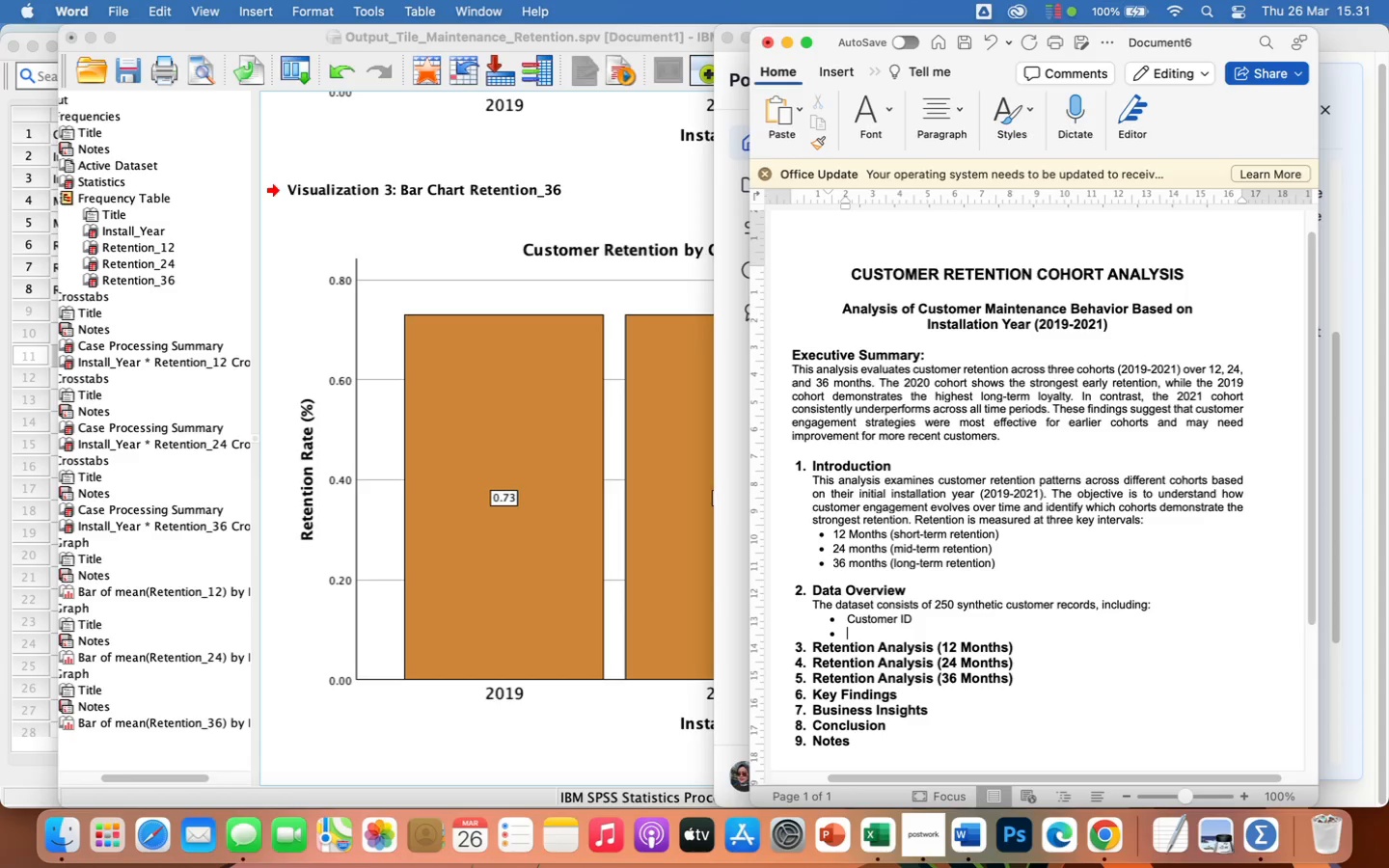 
type(Installation Date)
 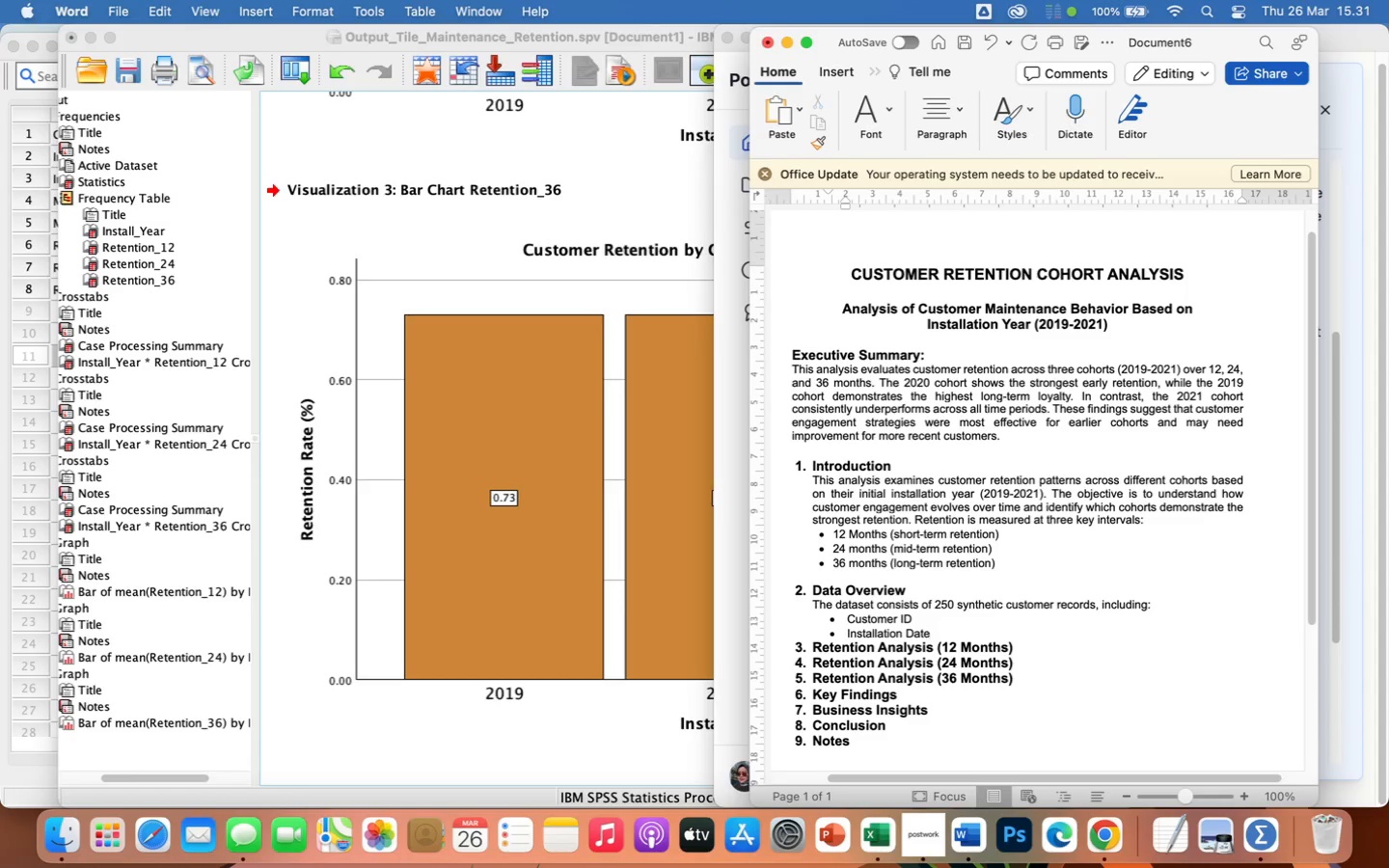 
key(Enter)
 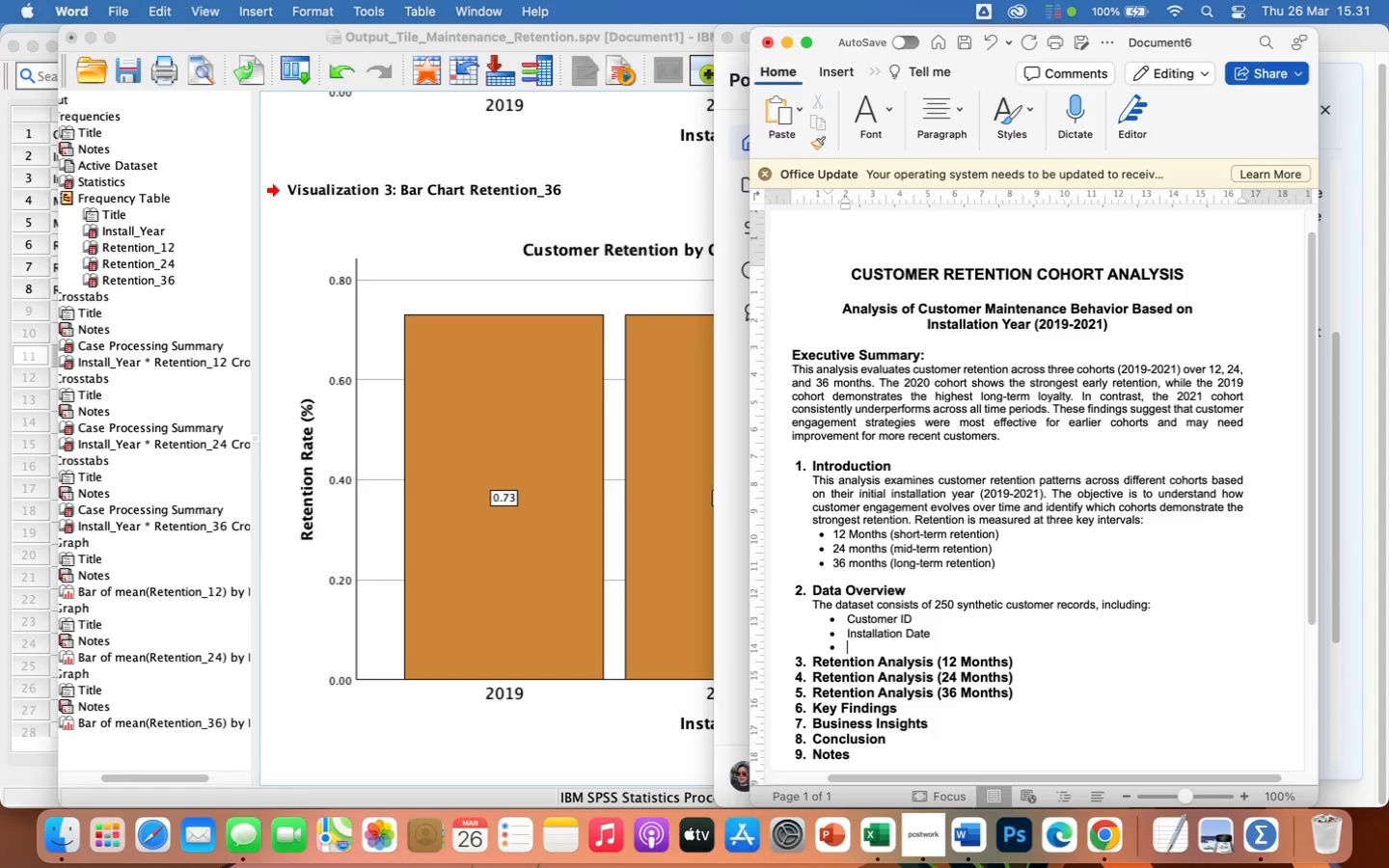 
type(Maintenance Service)
 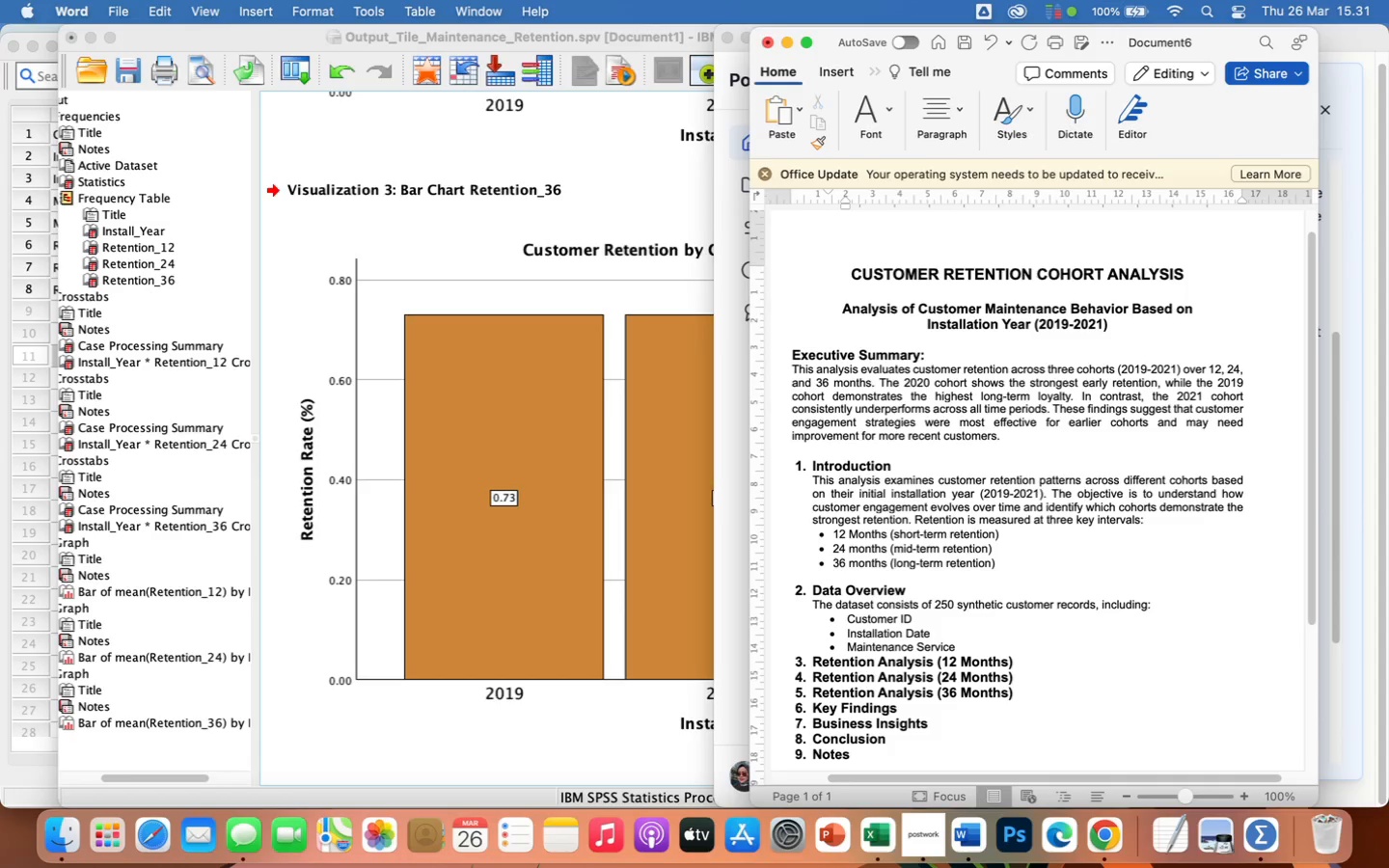 
type( History)
 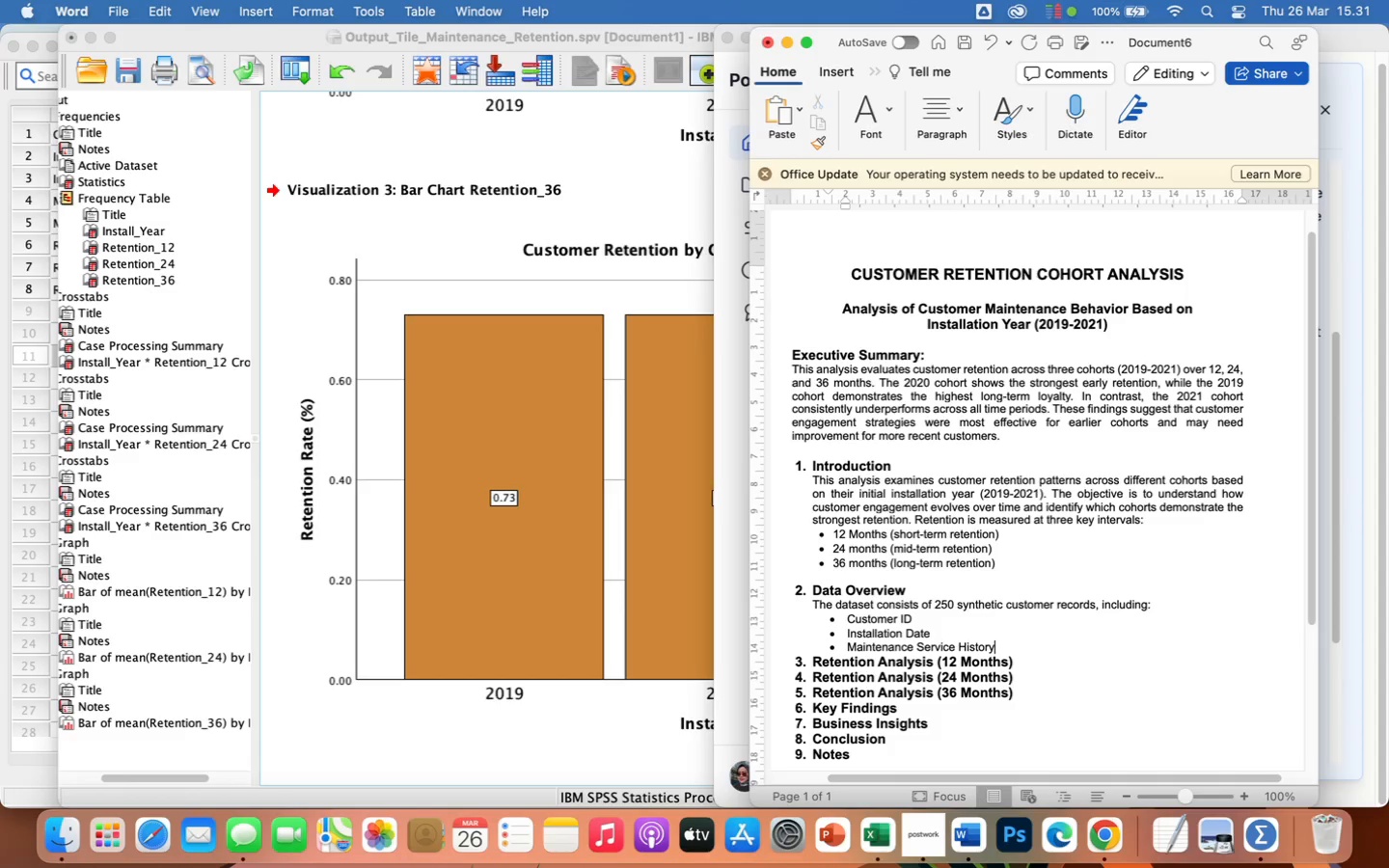 
key(Enter)
 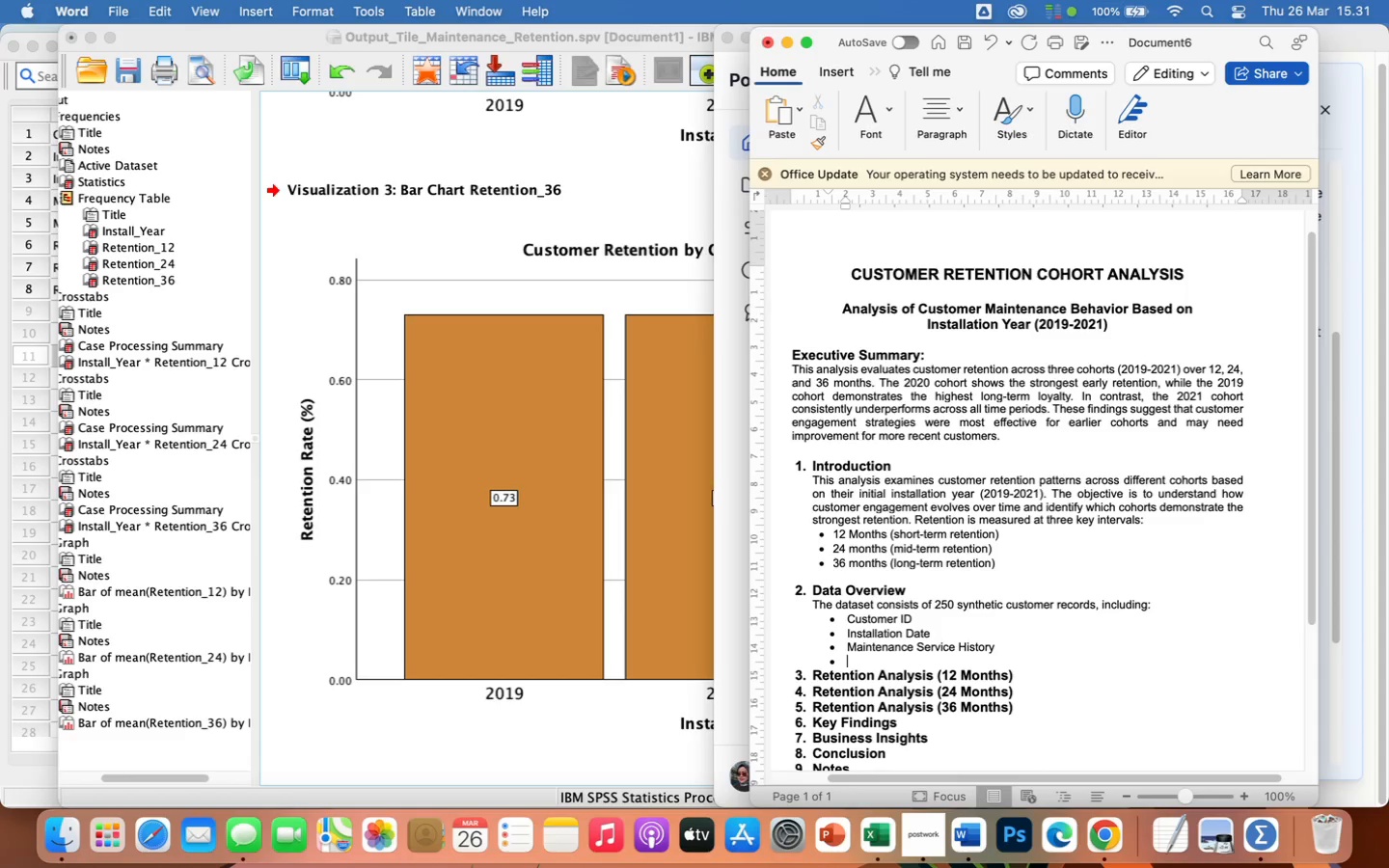 
type(Retention)
 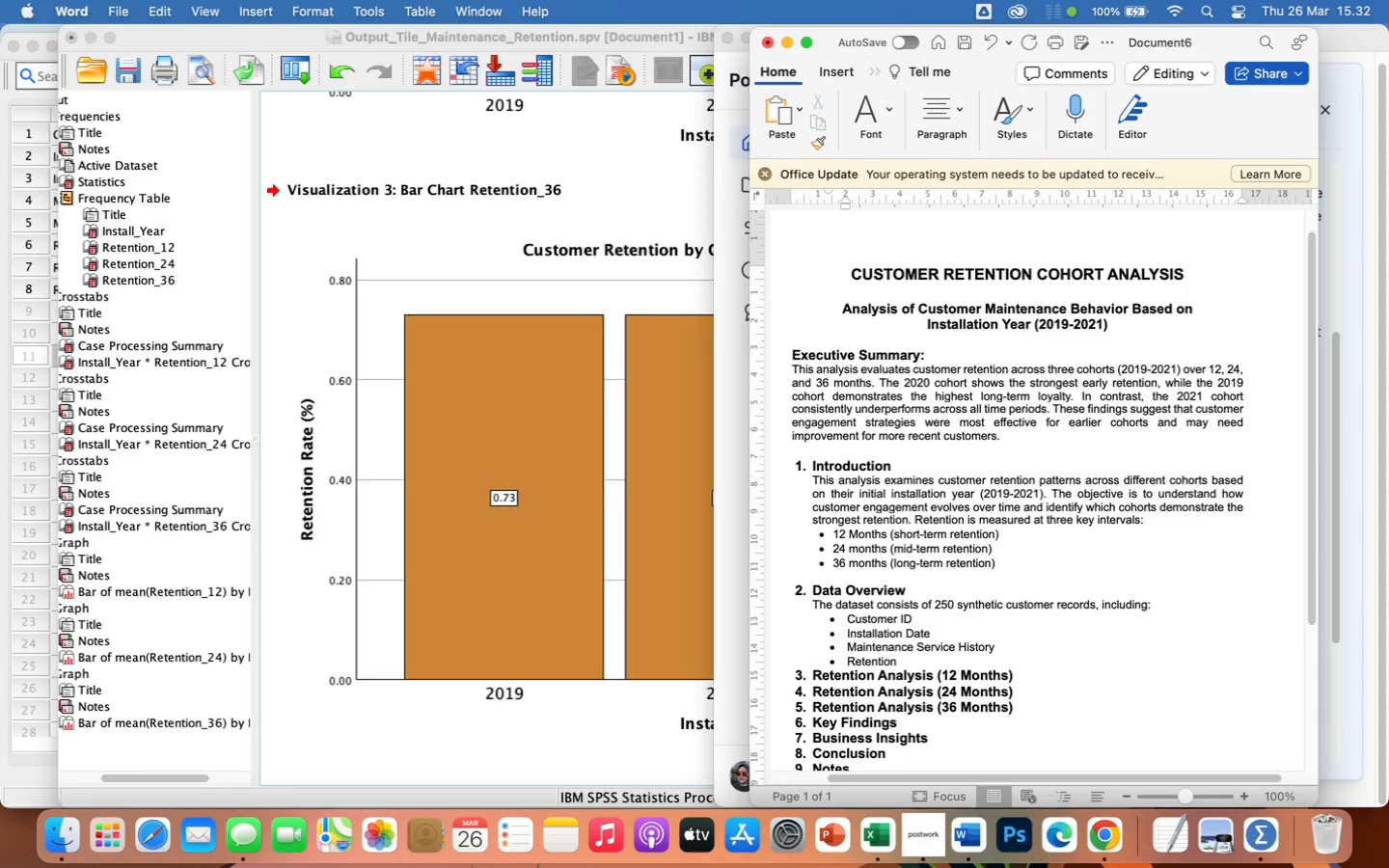 
wait(16.96)
 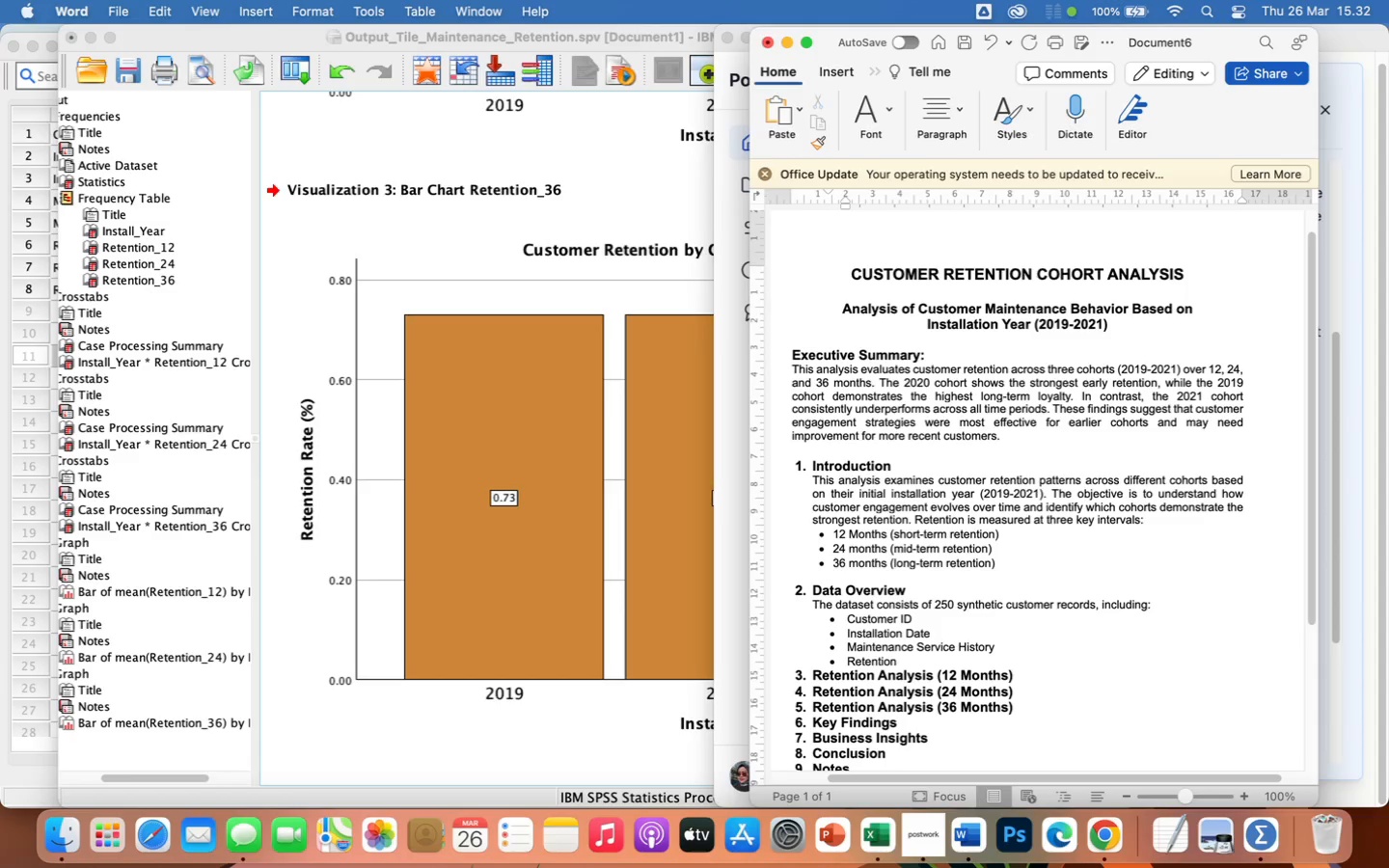 
type( indicator)
 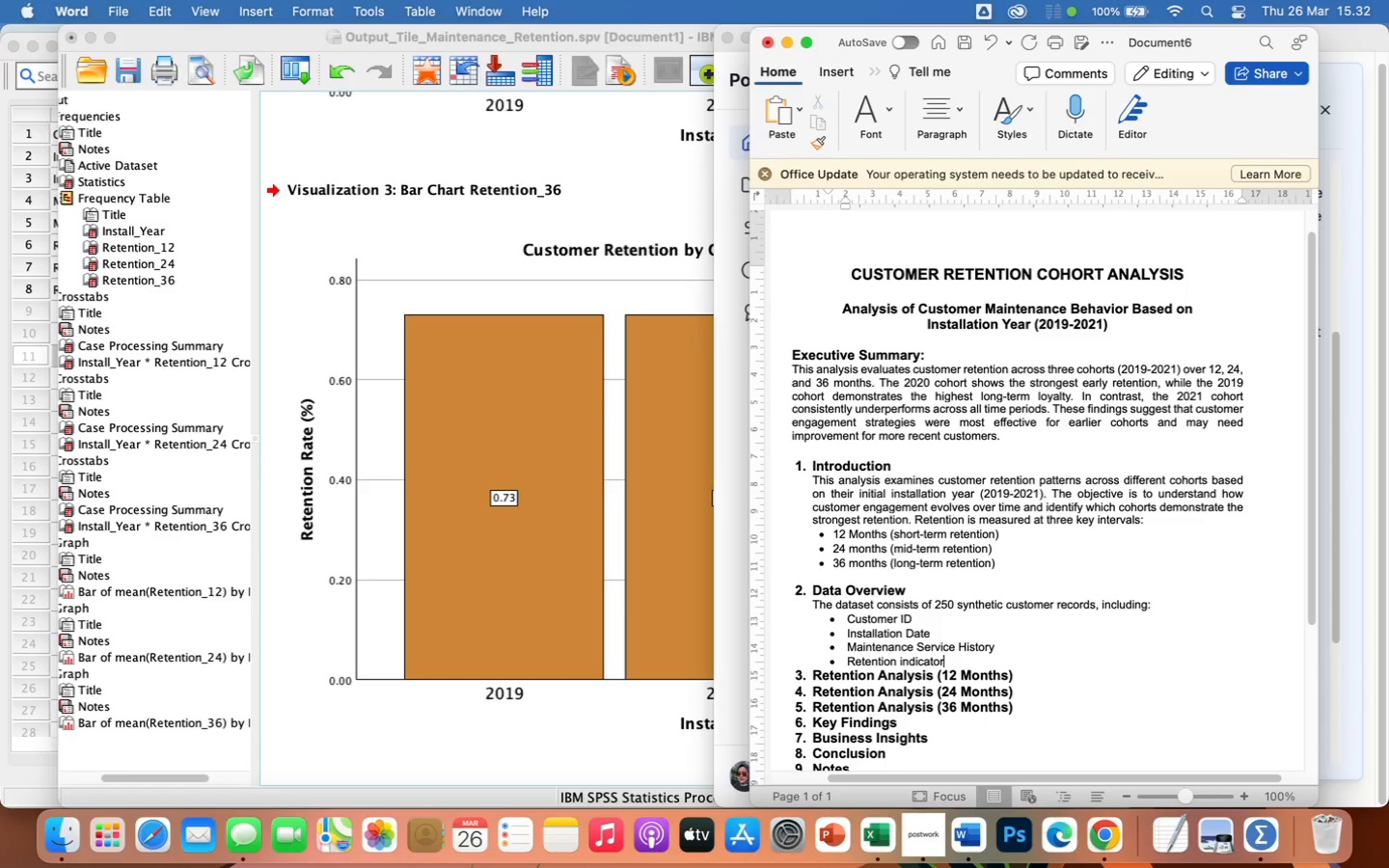 
wait(6.86)
 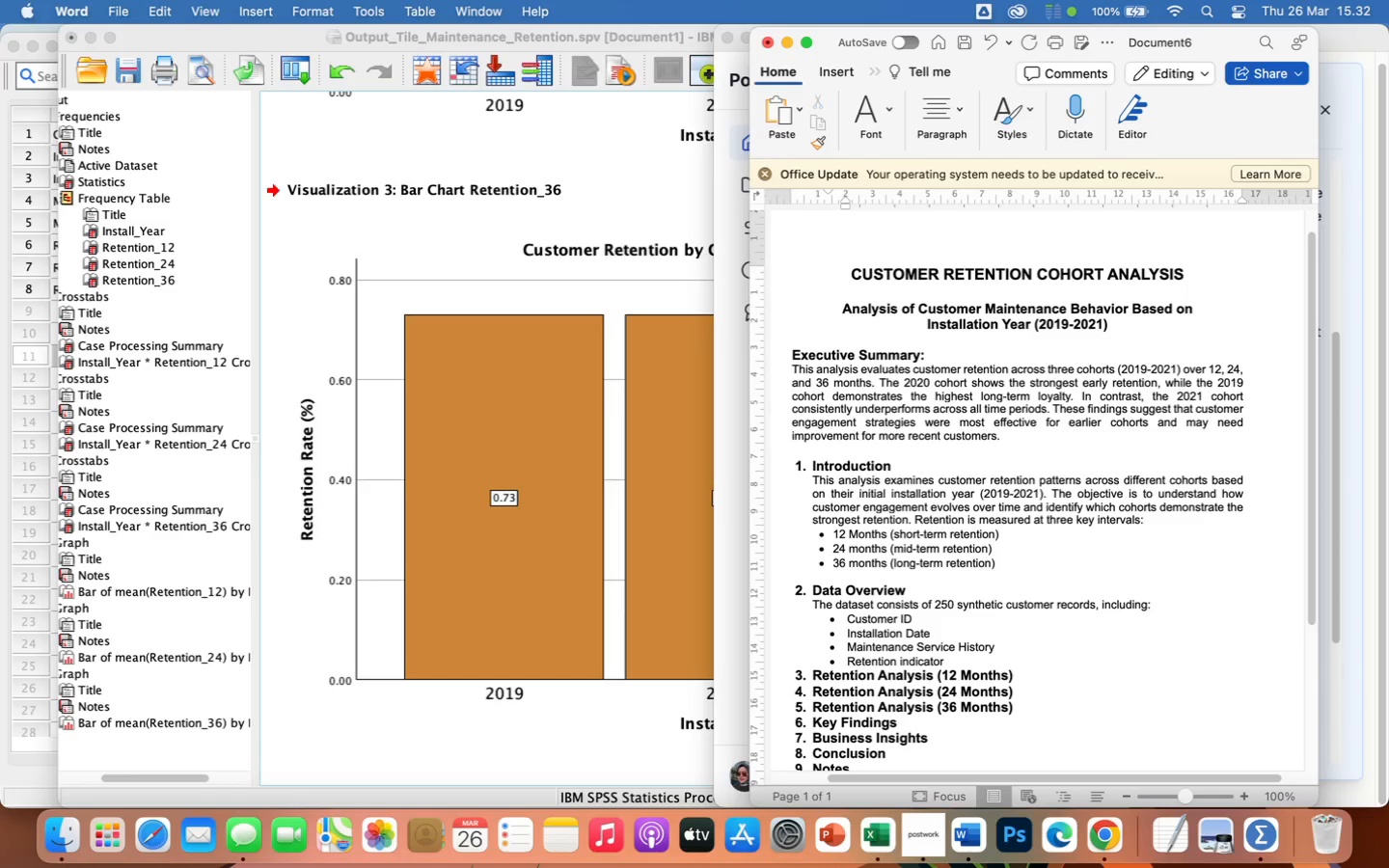 
type(s at 12, 24, and  36 months)
 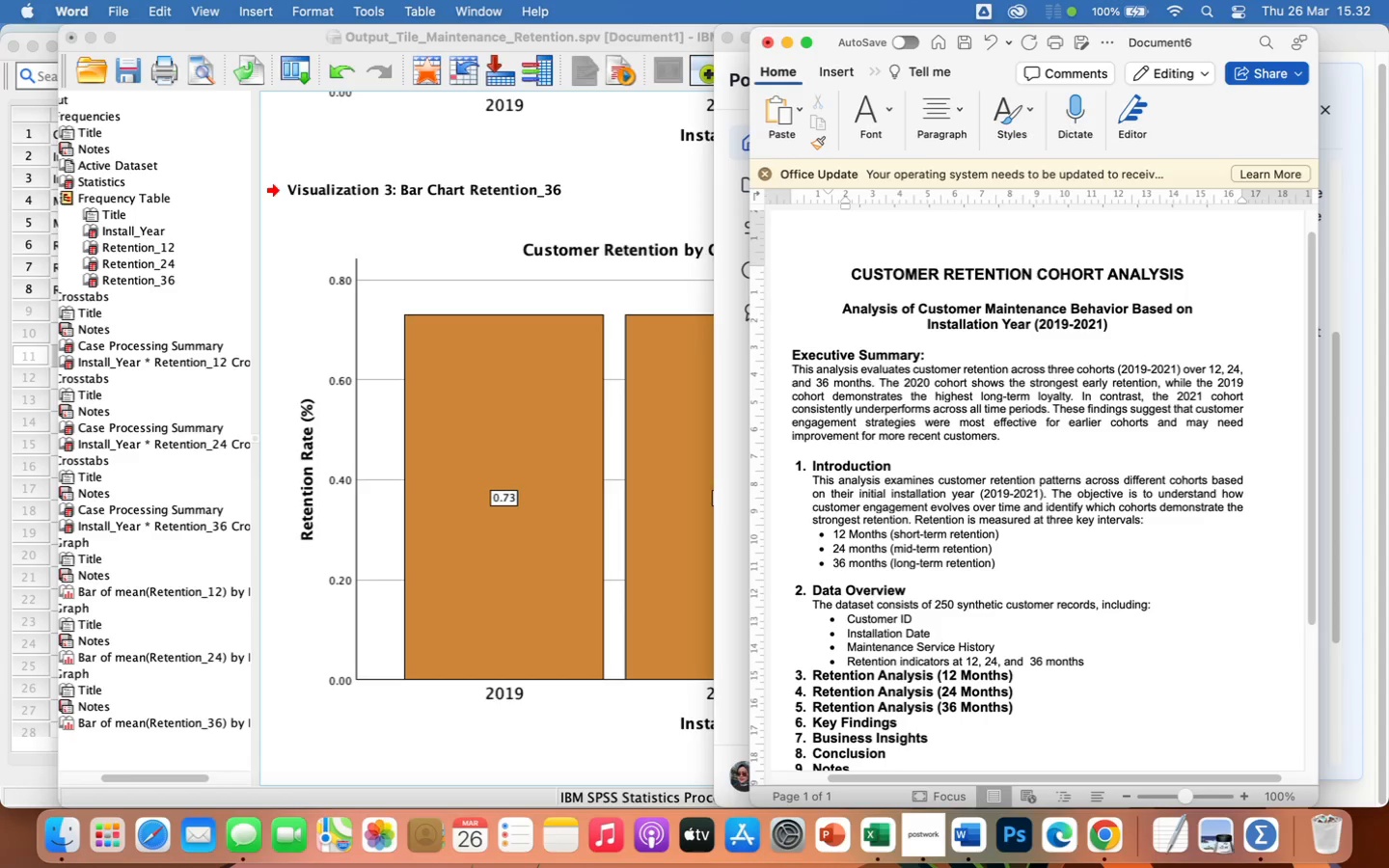 
wait(5.91)
 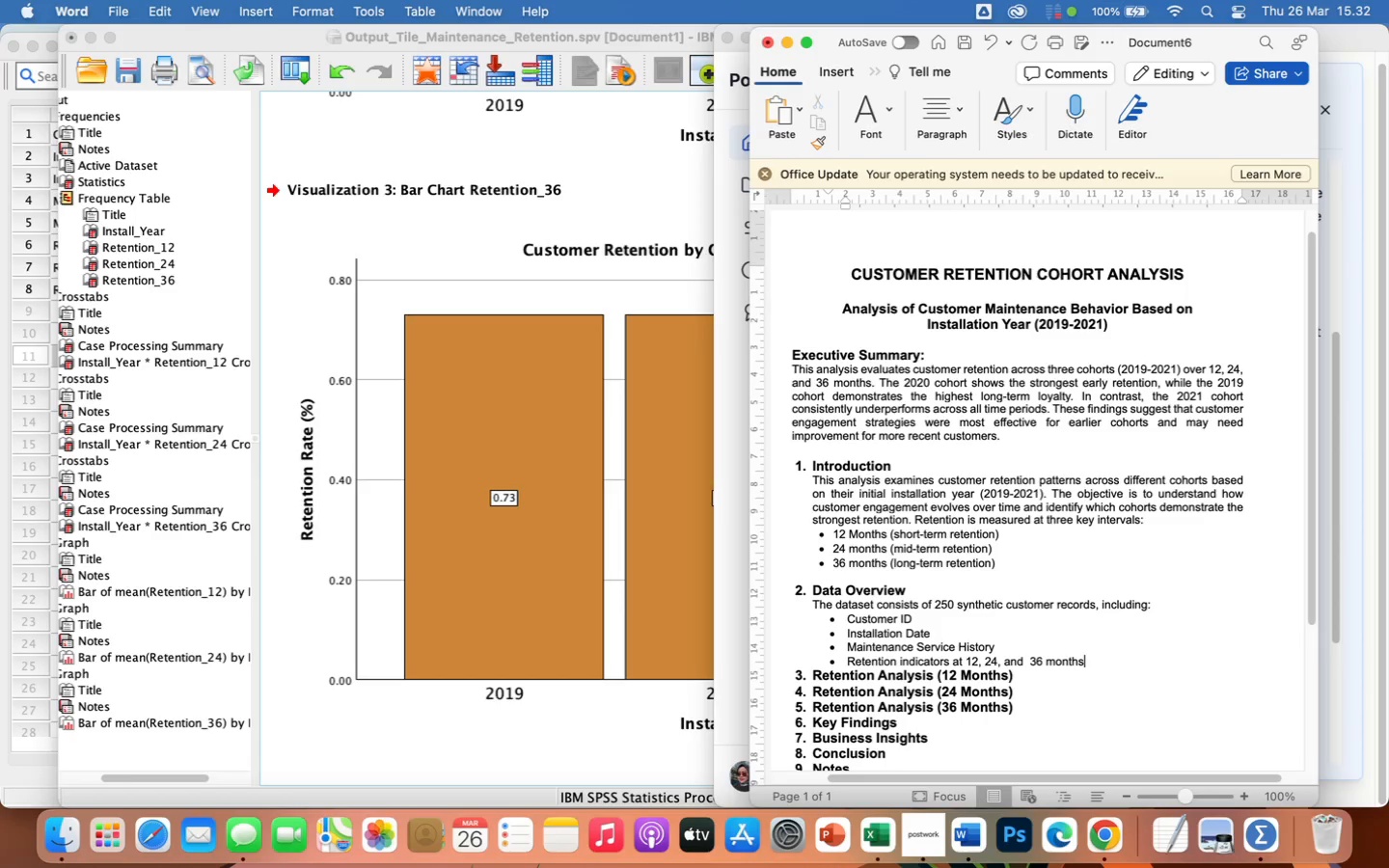 
key(Enter)
 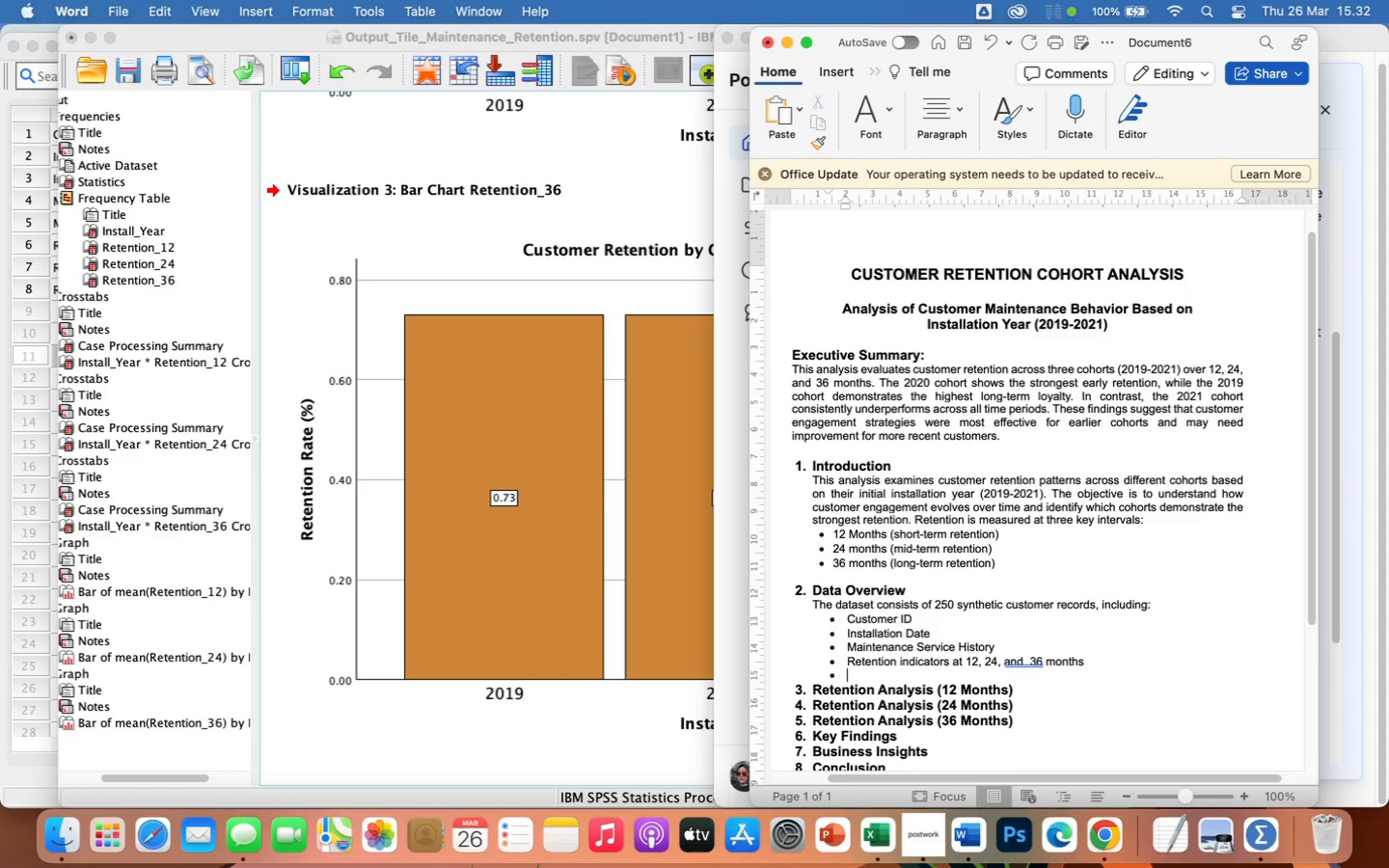 
key(Backspace)
 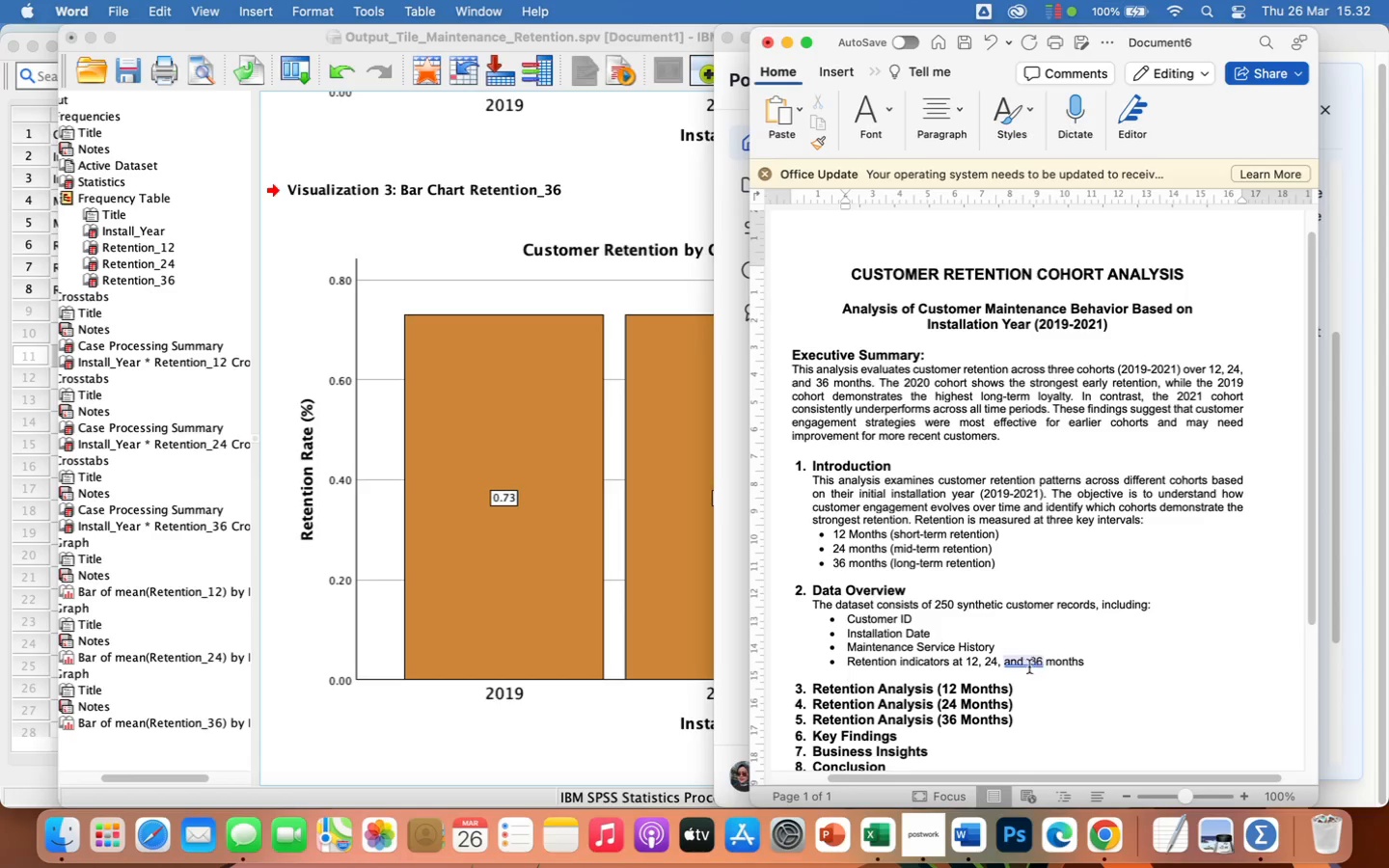 
left_click([1032, 664])
 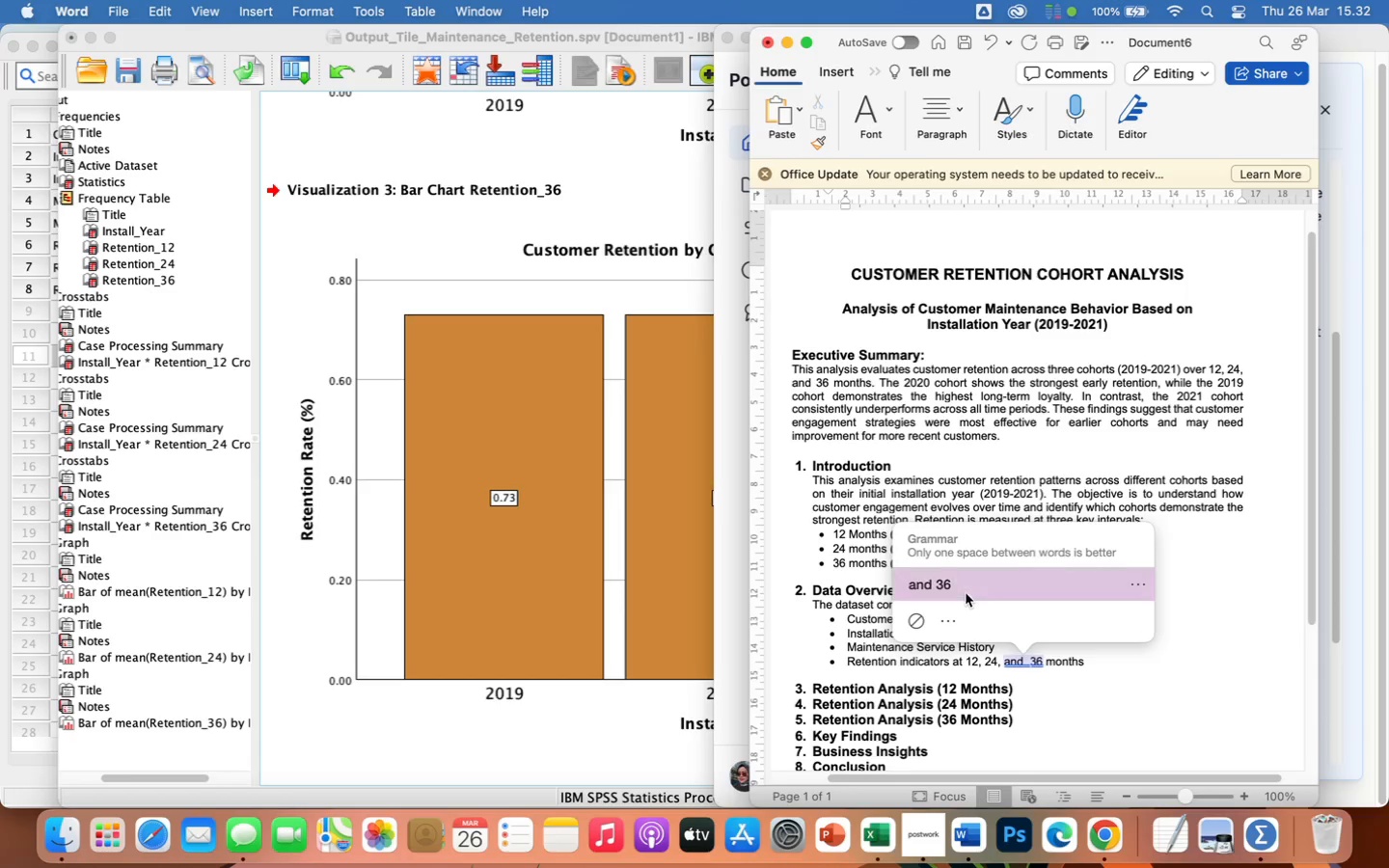 
left_click([958, 583])
 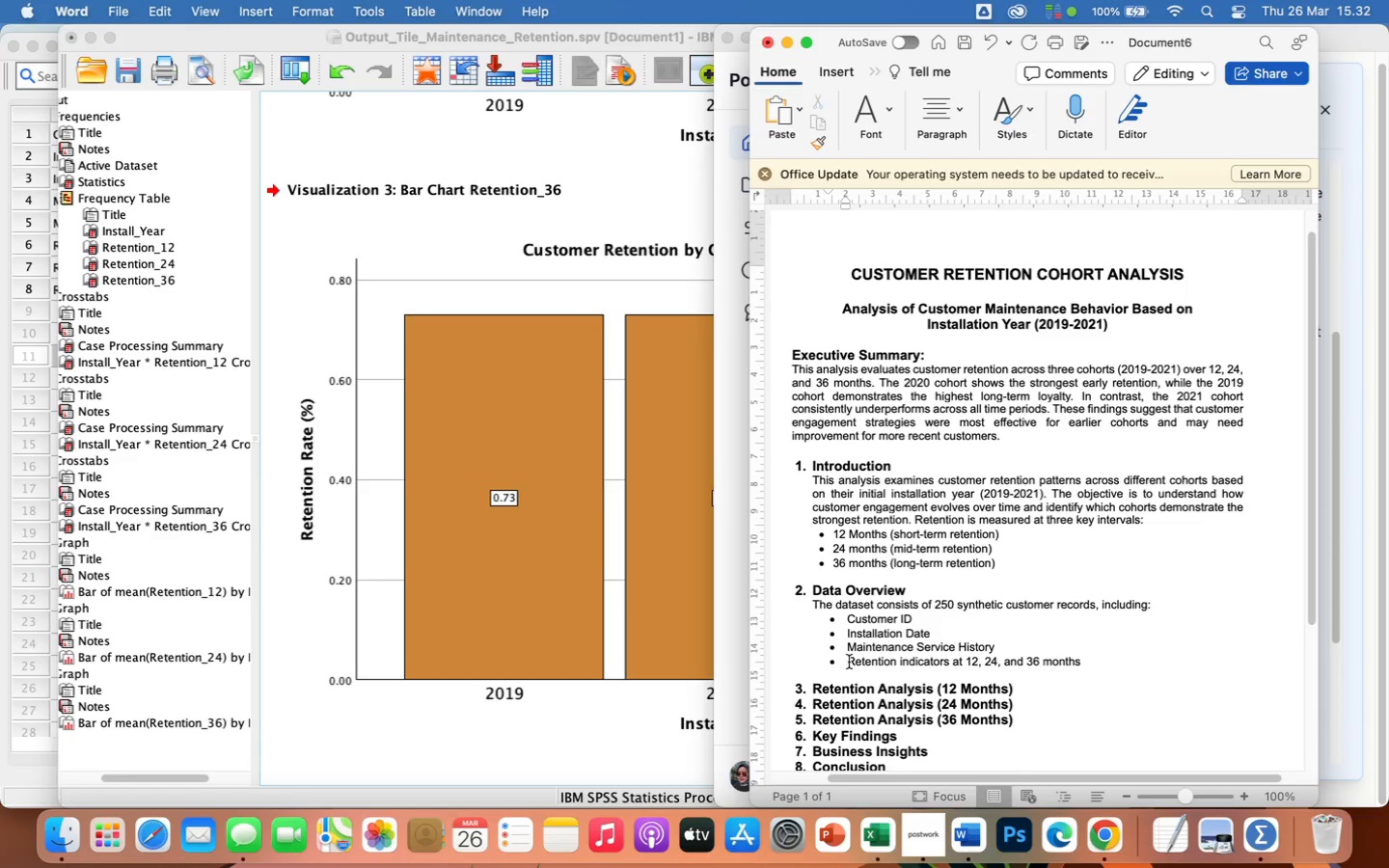 
left_click_drag(start_coordinate=[818, 627], to_coordinate=[1074, 664])
 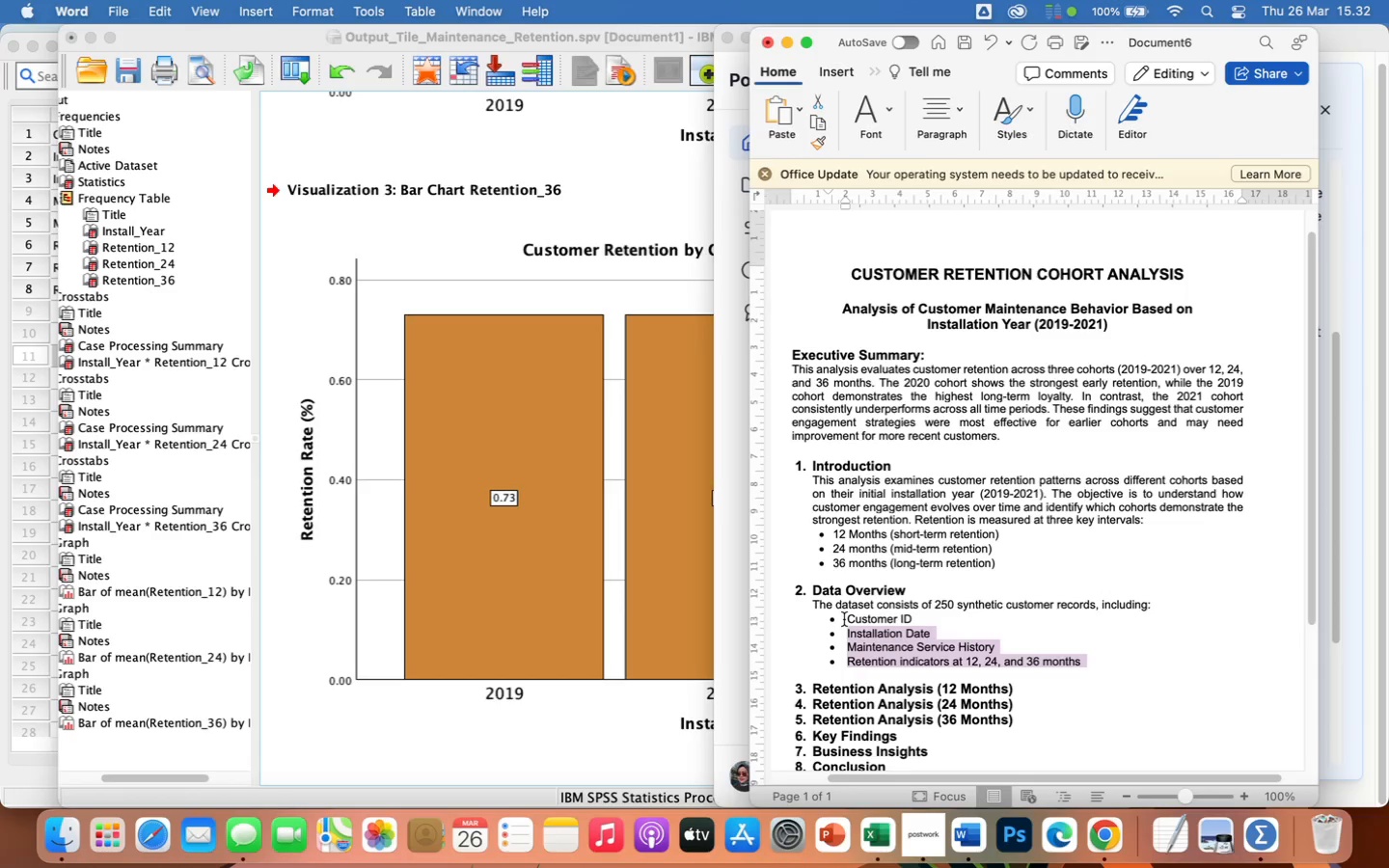 
left_click_drag(start_coordinate=[844, 618], to_coordinate=[1113, 661])
 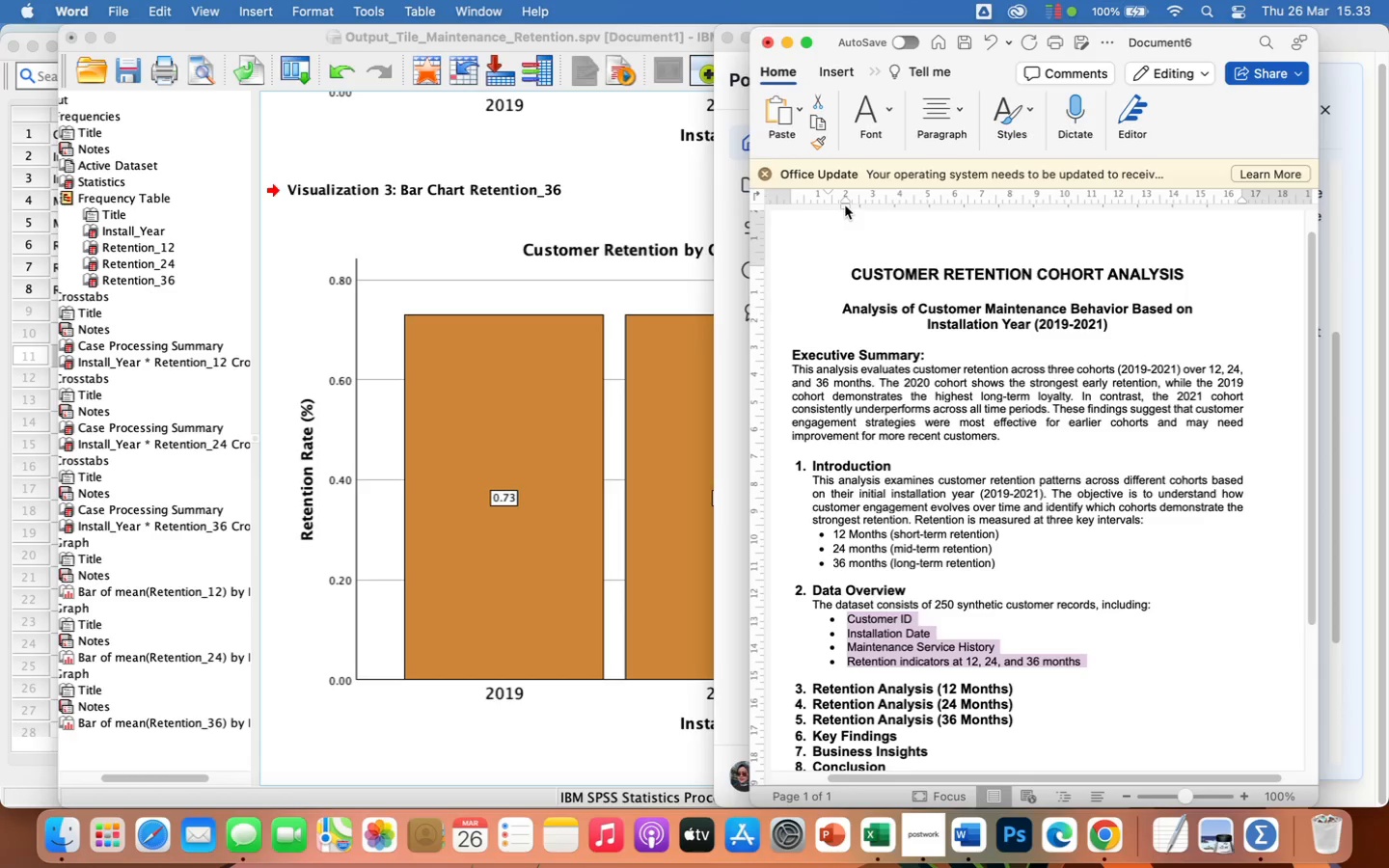 
left_click_drag(start_coordinate=[845, 205], to_coordinate=[832, 211])
 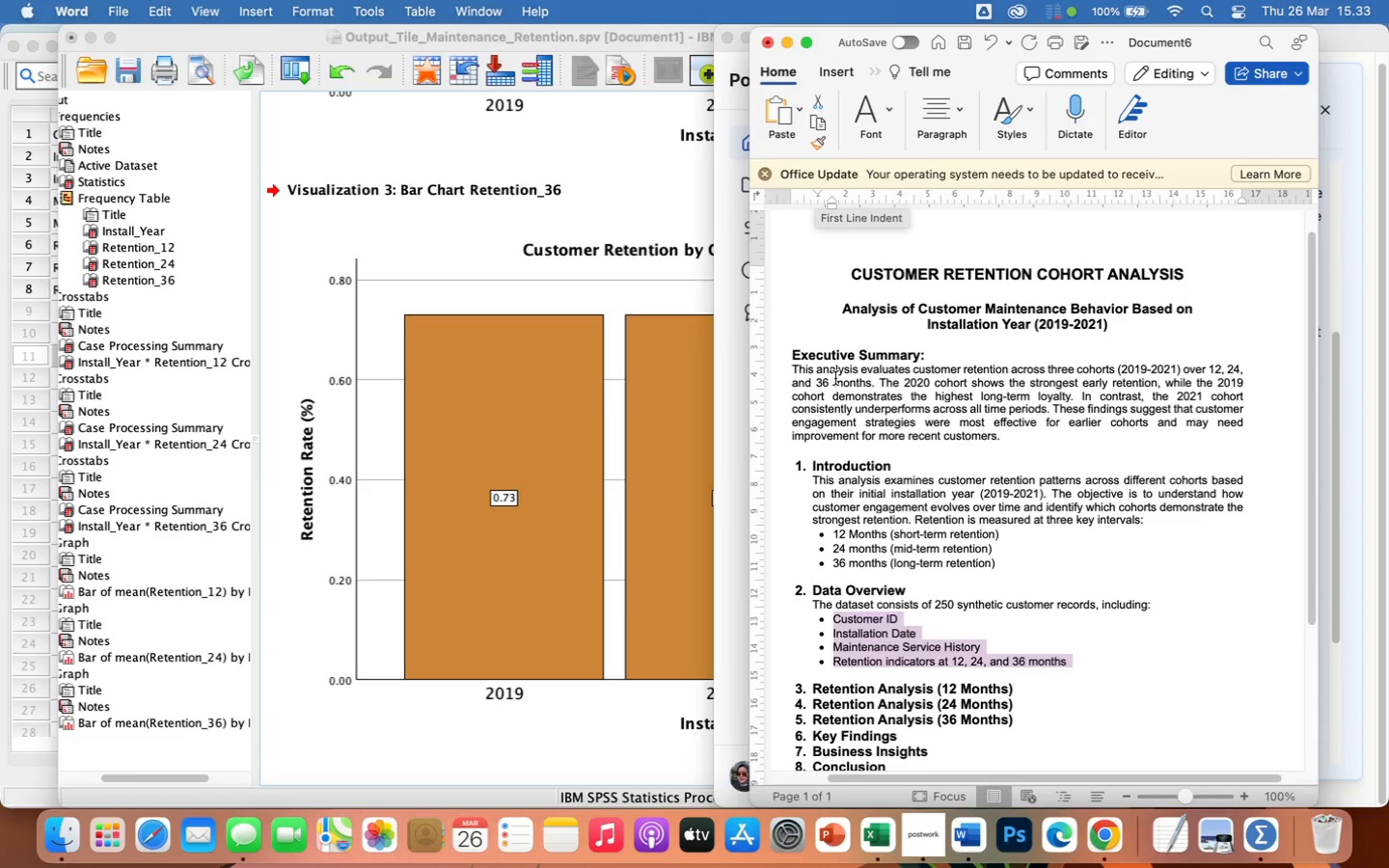 
wait(5.49)
 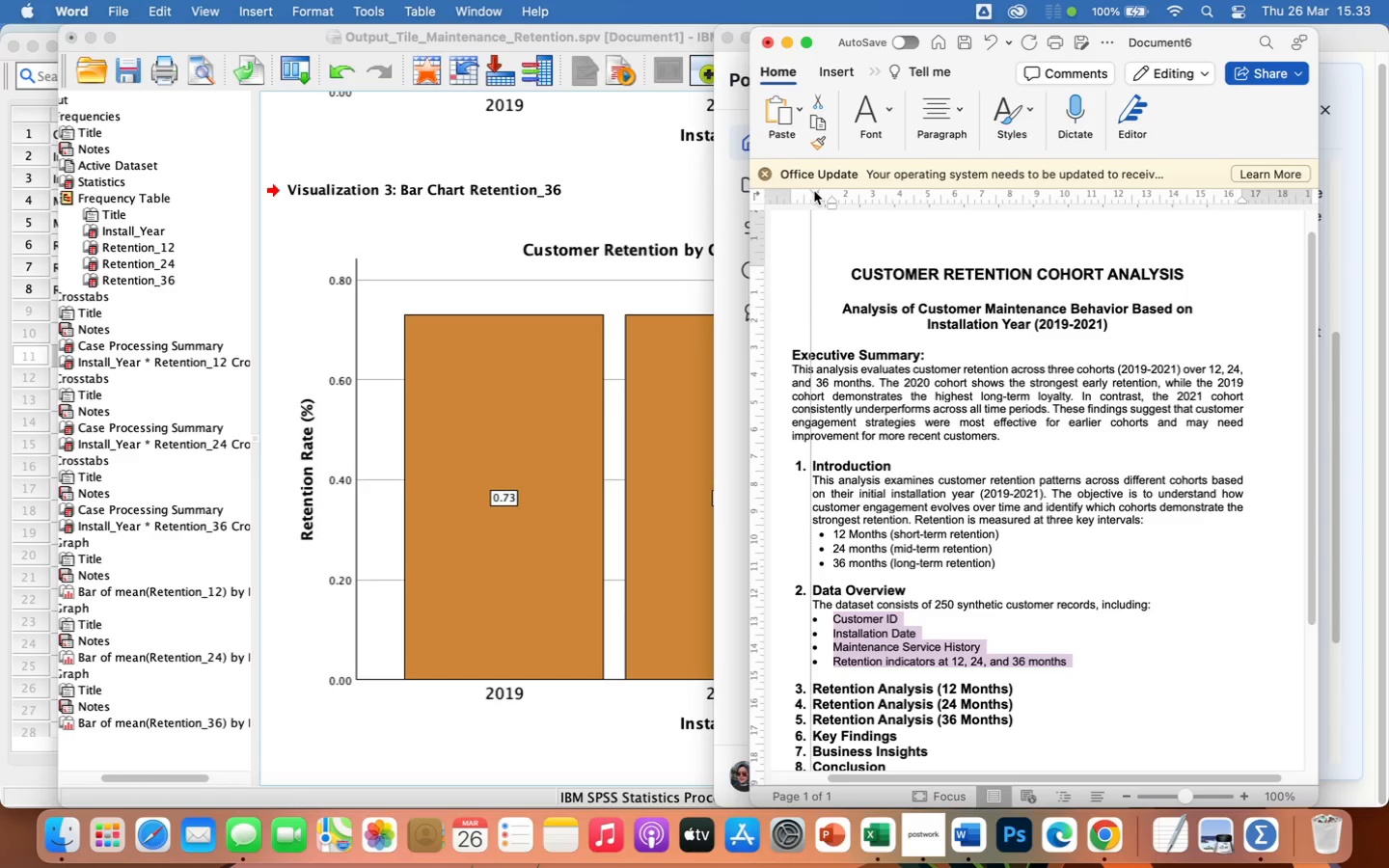 
left_click([1105, 660])
 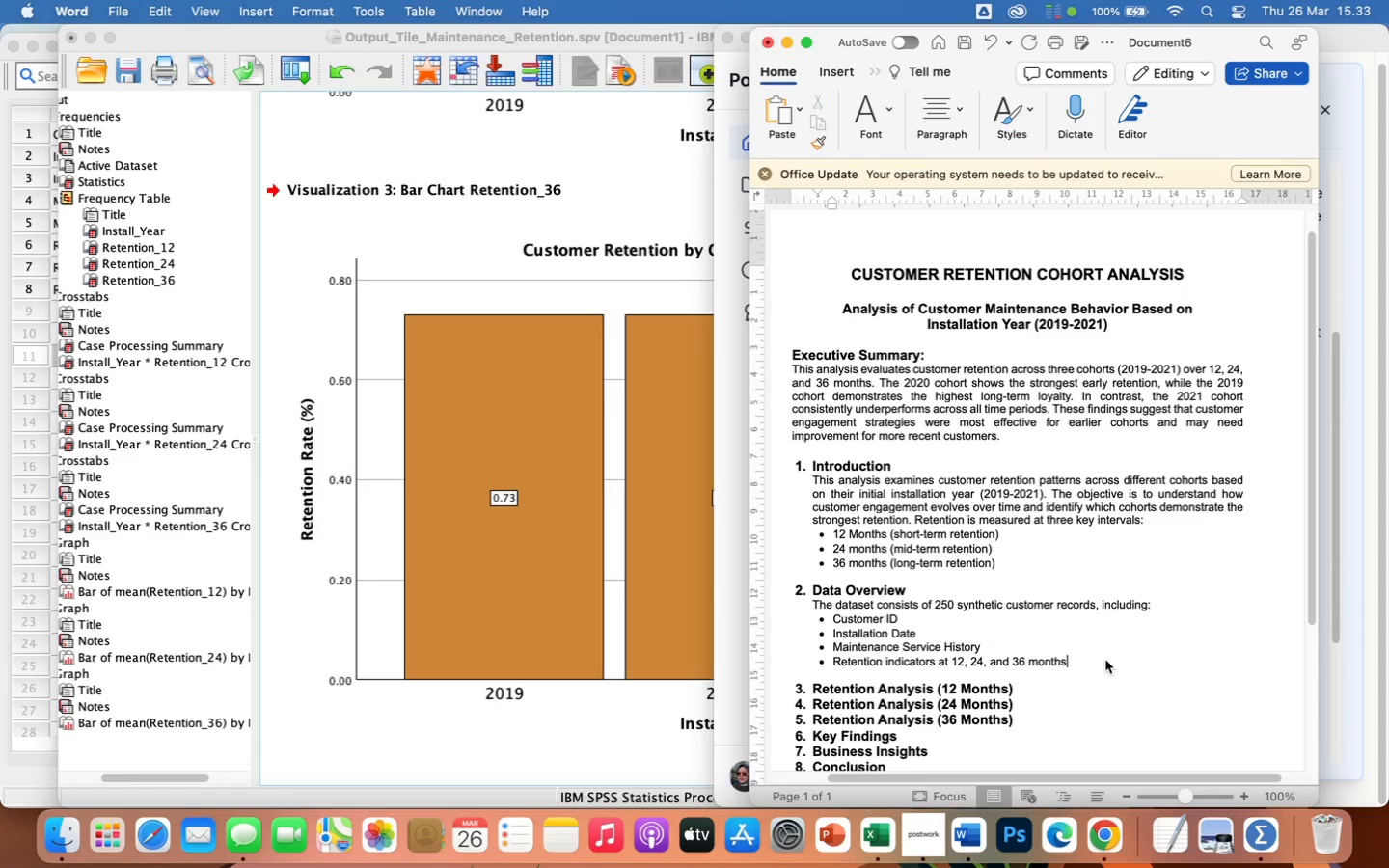 
hold_key(key=Enter, duration=0.35)
 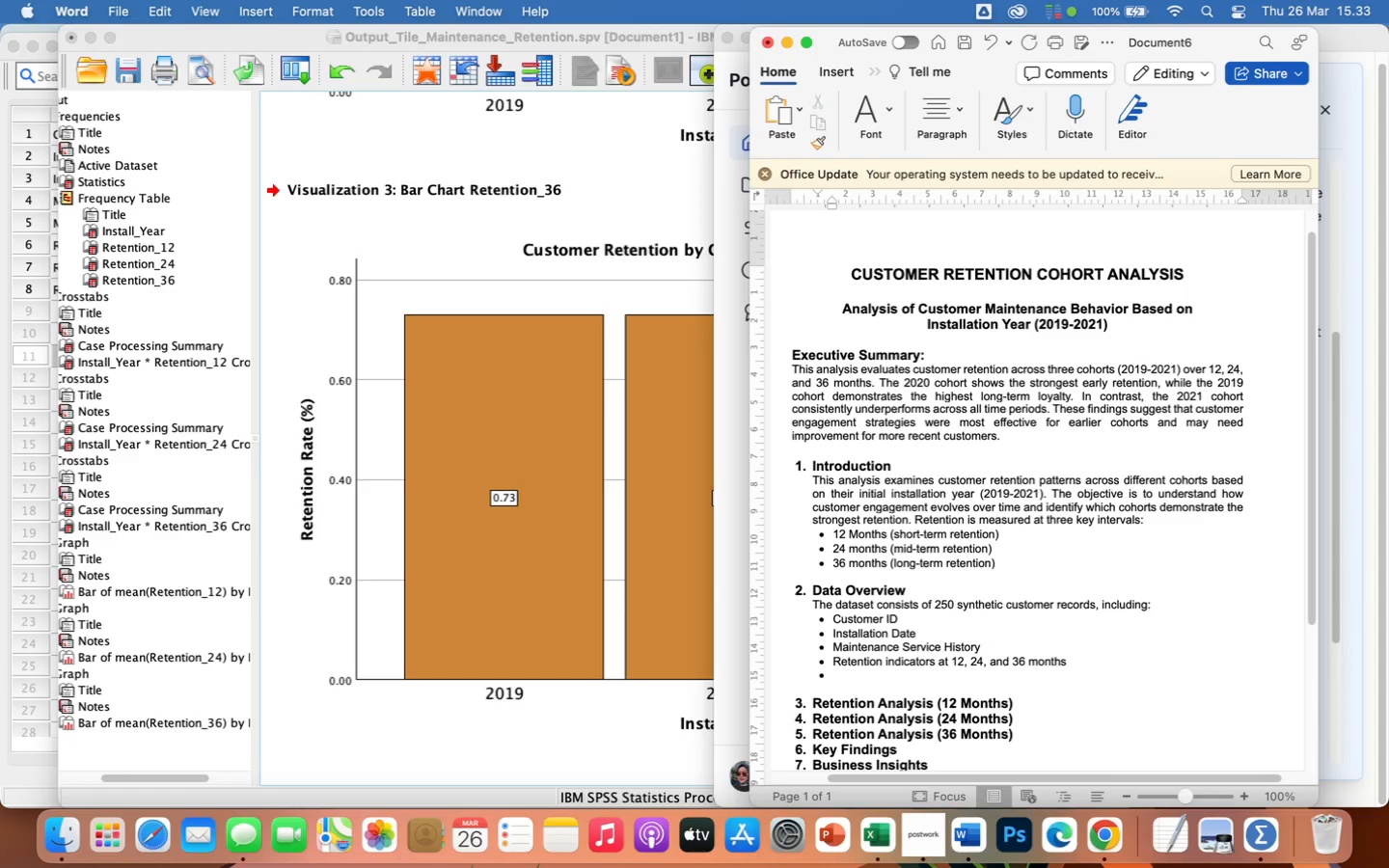 
key(Backspace)
 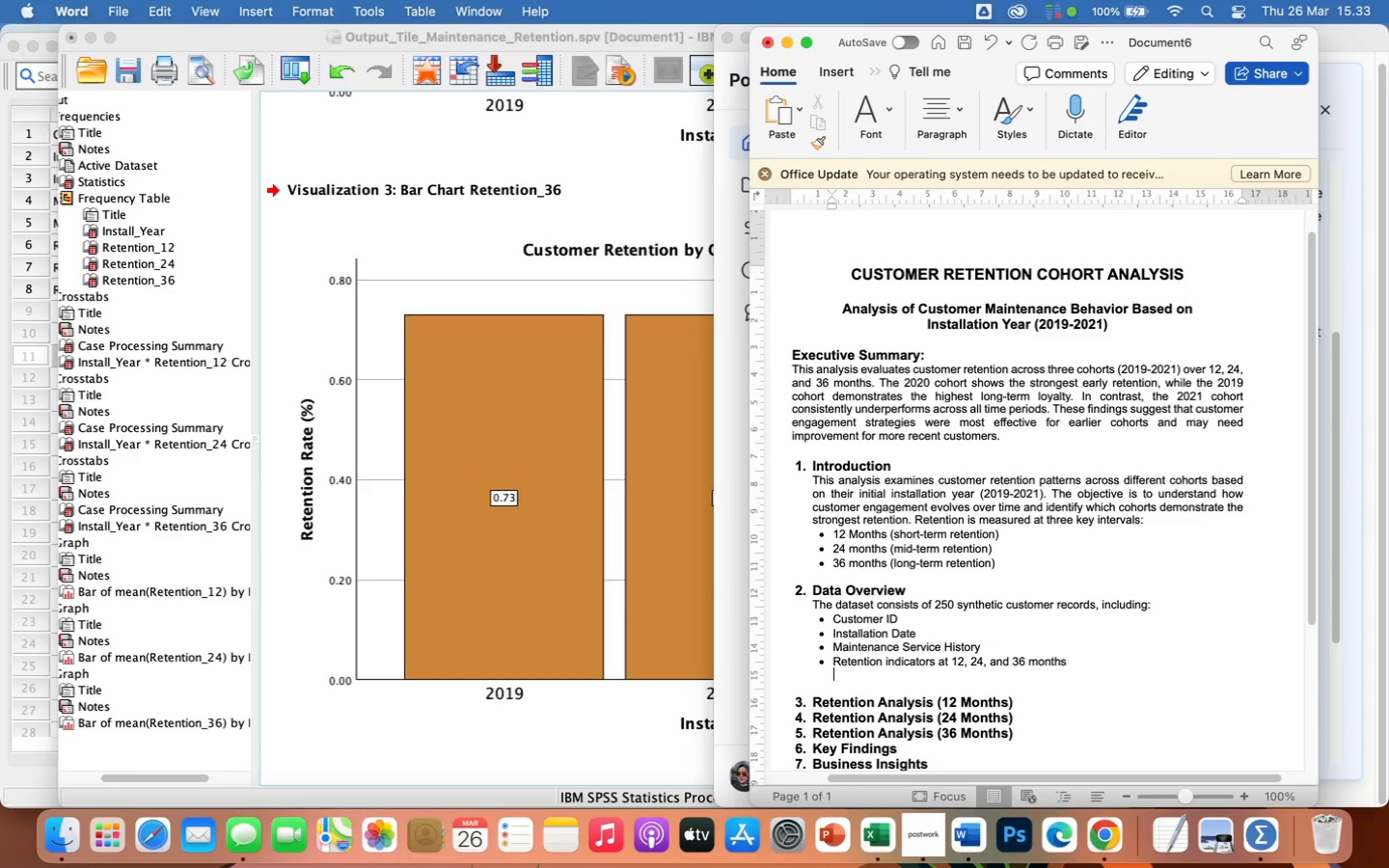 
key(Backspace)
 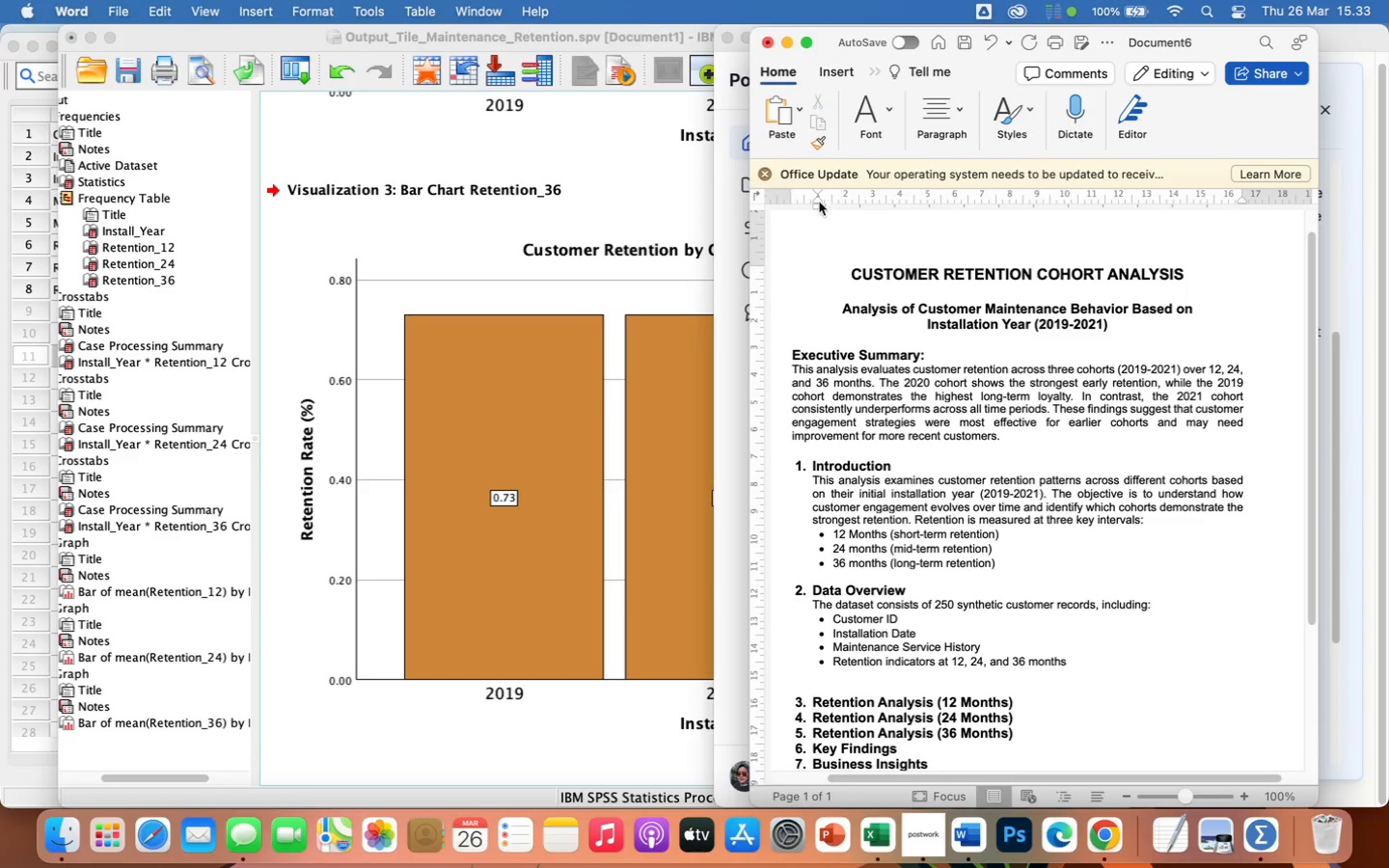 
left_click_drag(start_coordinate=[816, 207], to_coordinate=[808, 210])
 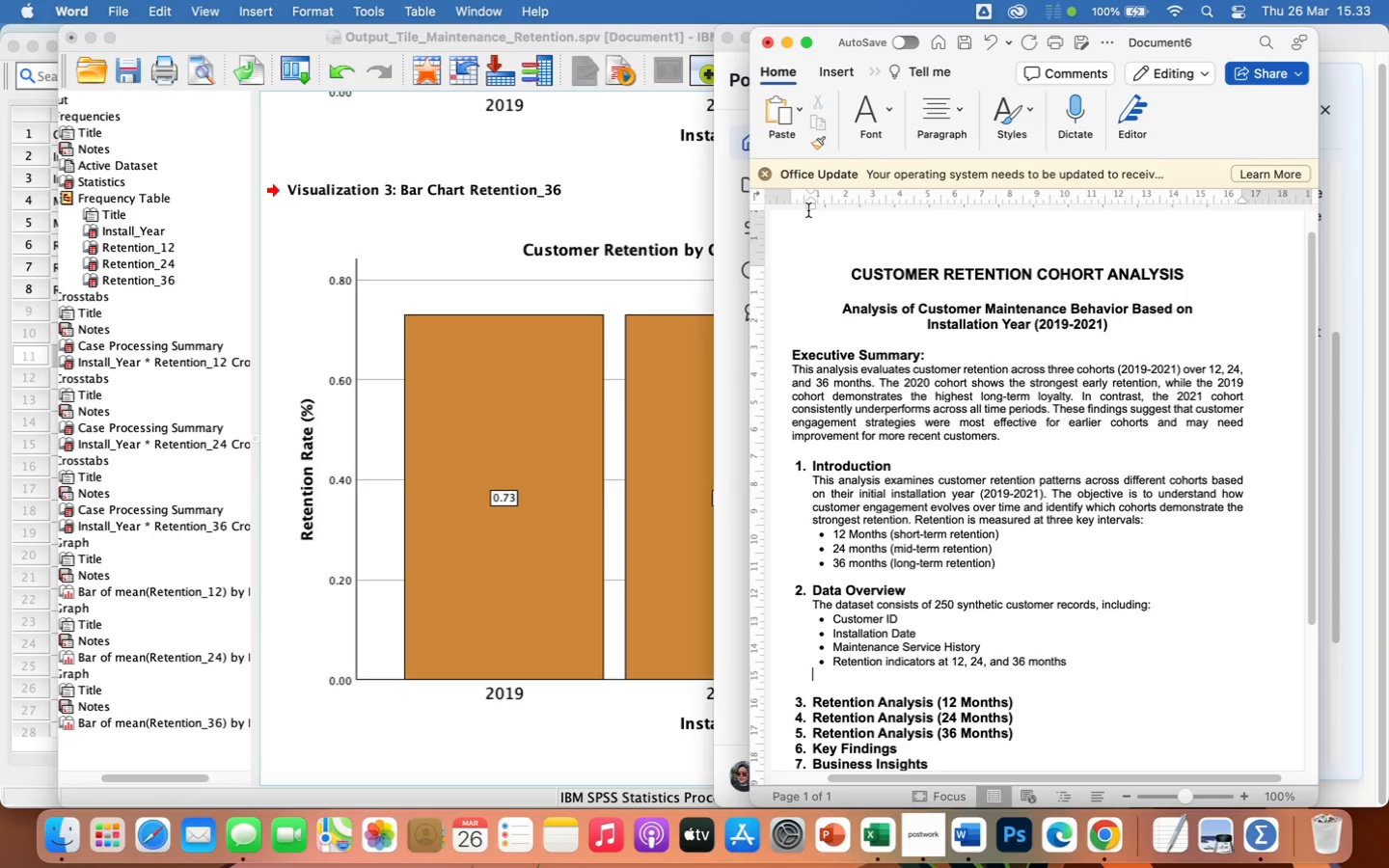 
wait(11.11)
 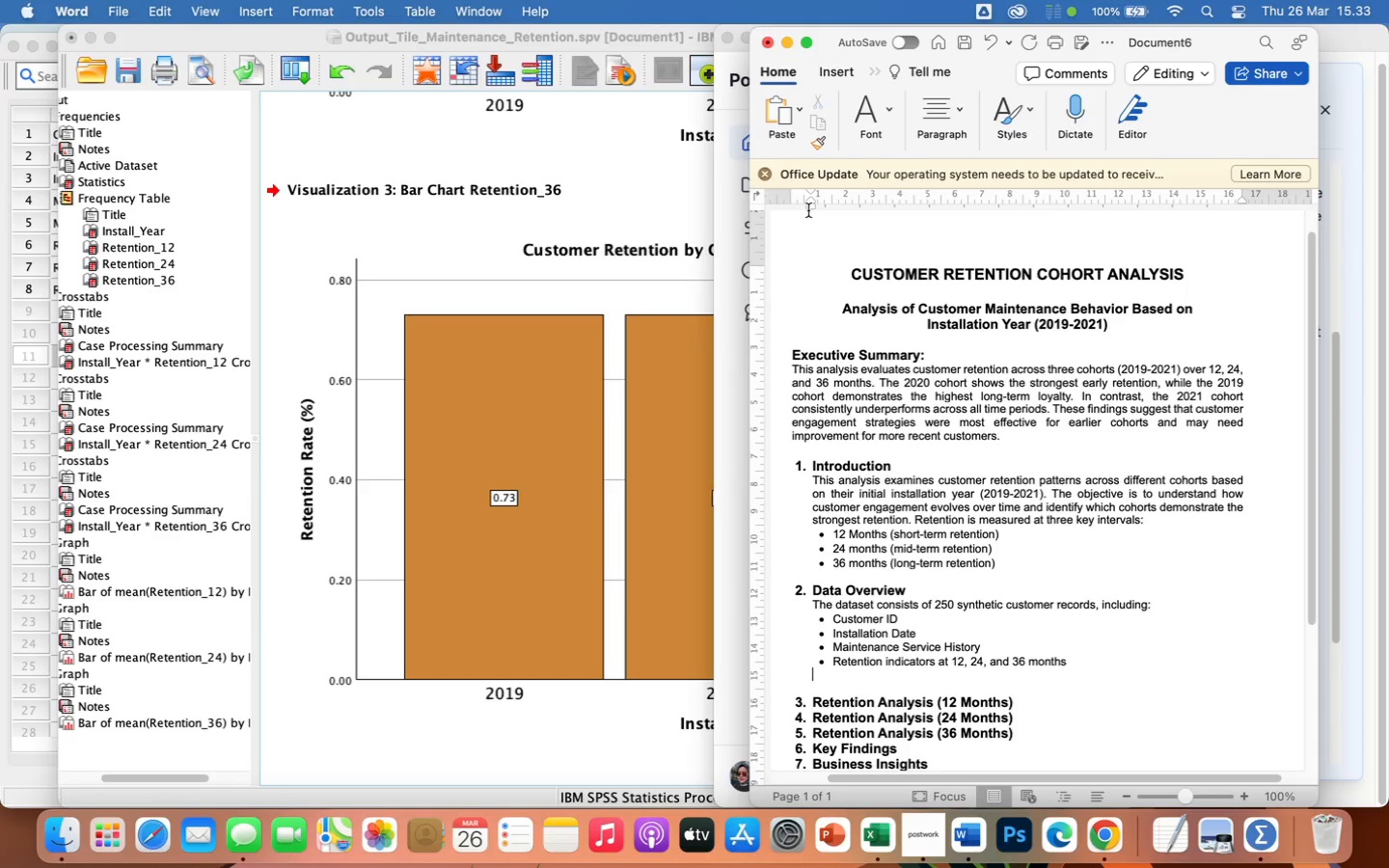 
type(Cohorts are defined based on the year of initial installation)
 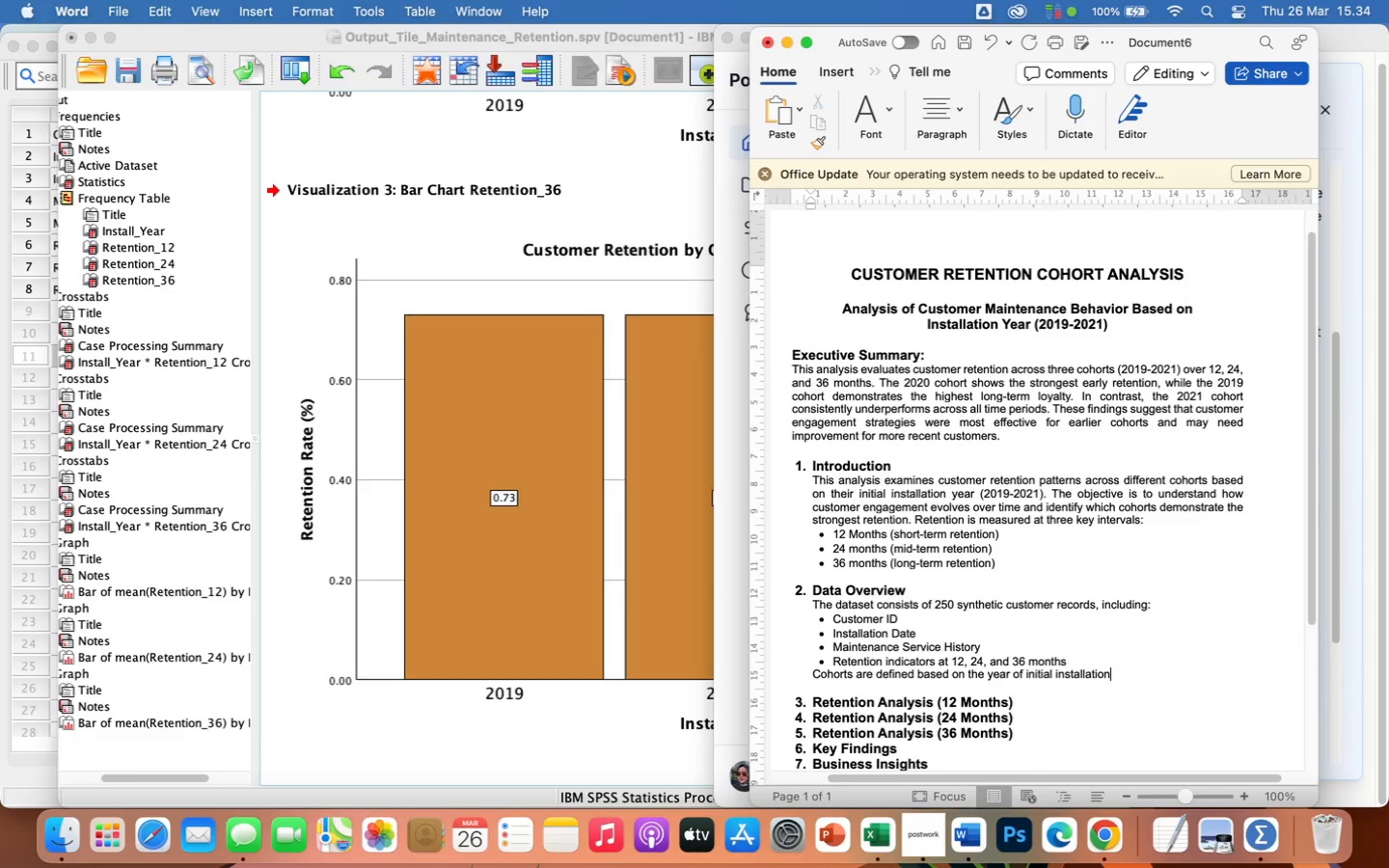 
key(Period)
 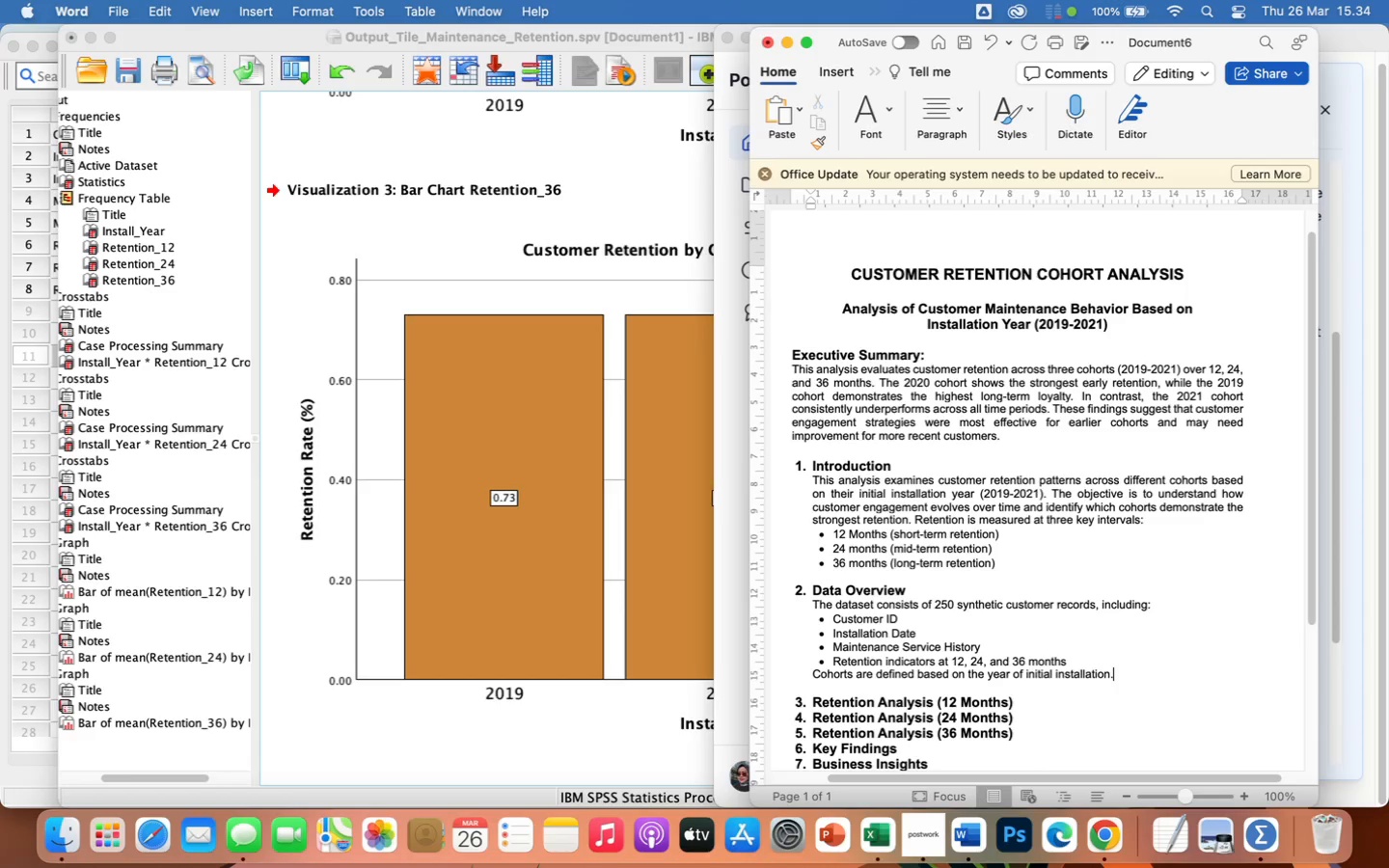 
wait(9.02)
 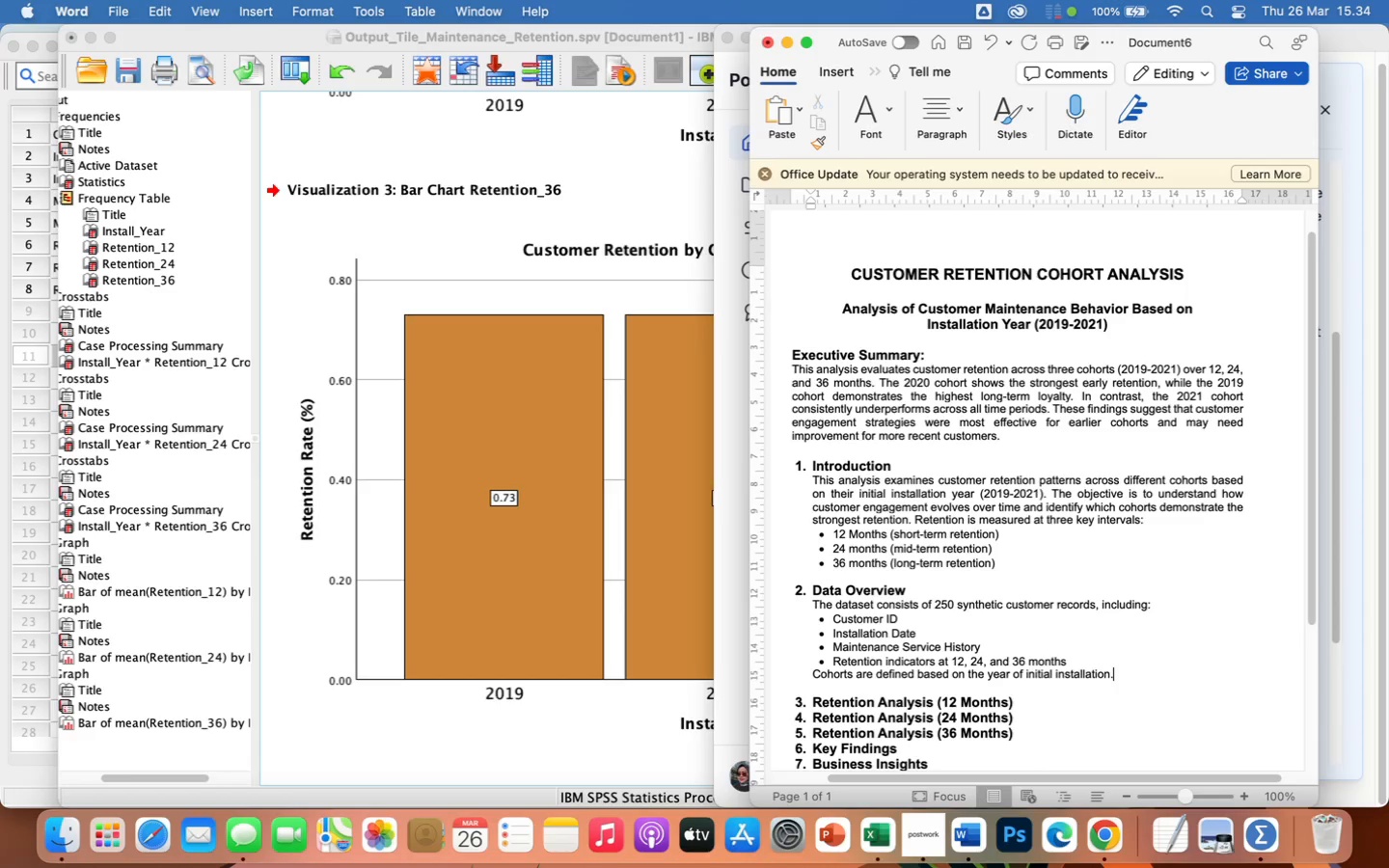 
scroll: coordinate [982, 480], scroll_direction: down, amount: 40.0
 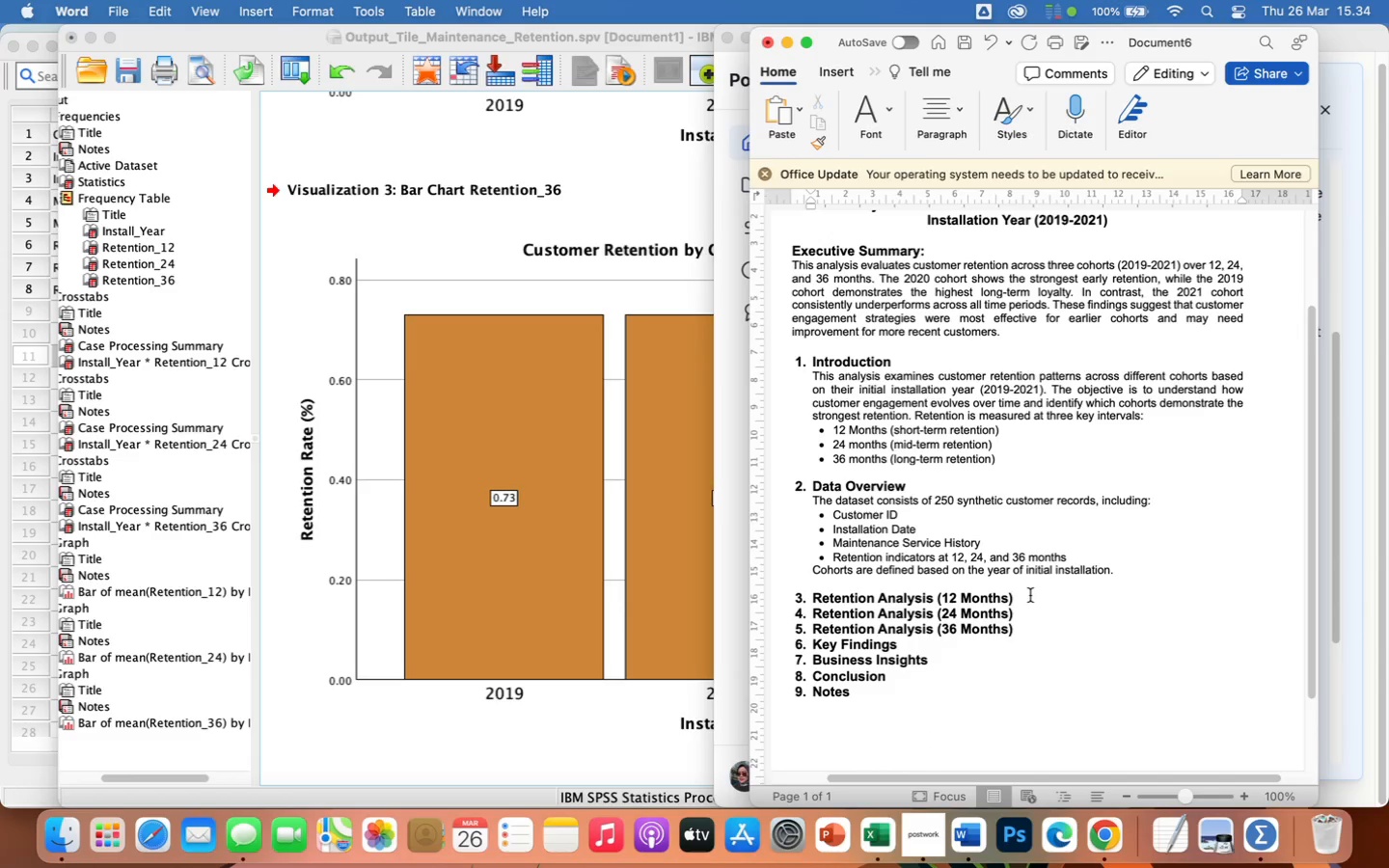 
left_click([1025, 599])
 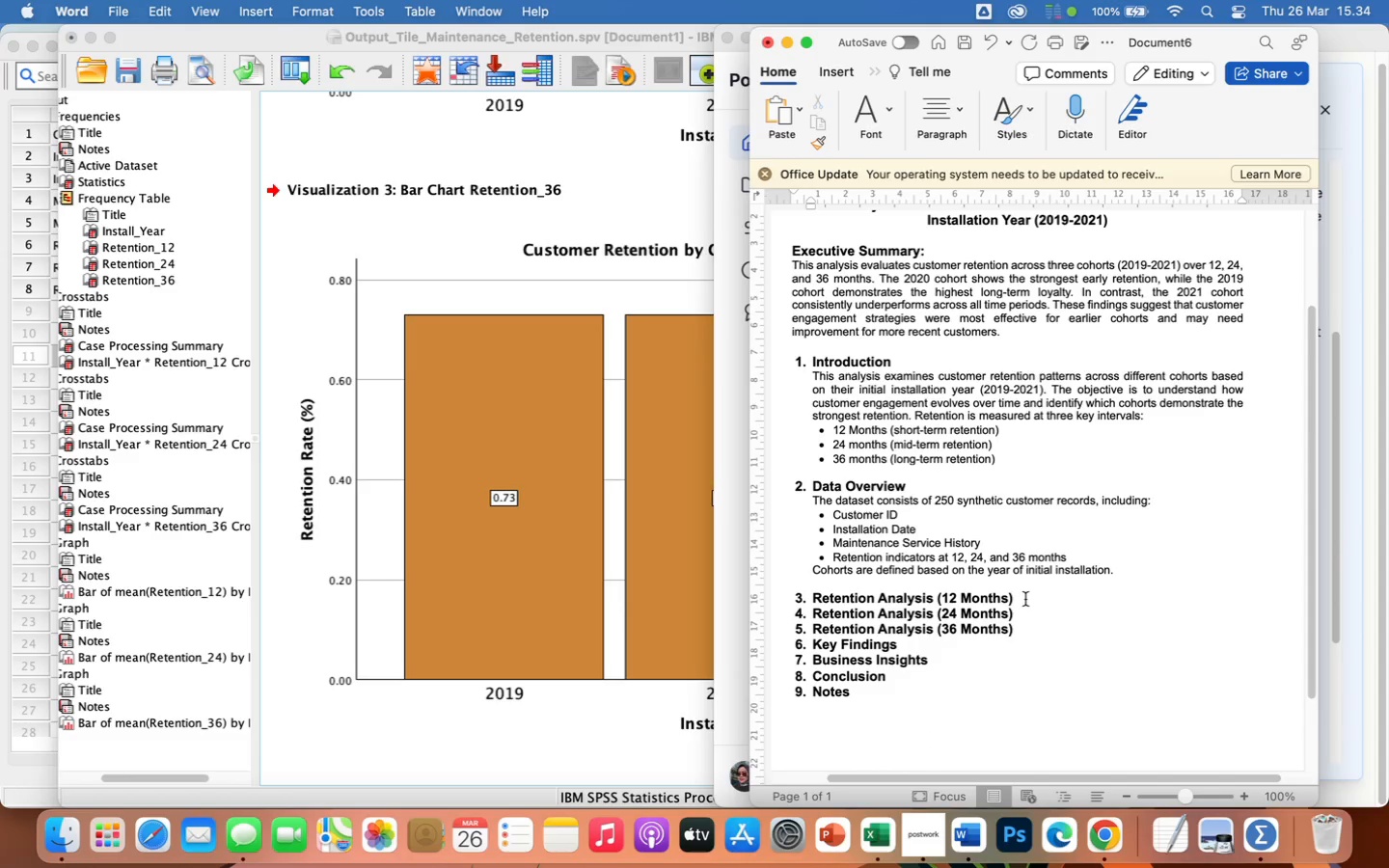 
key(Enter)
 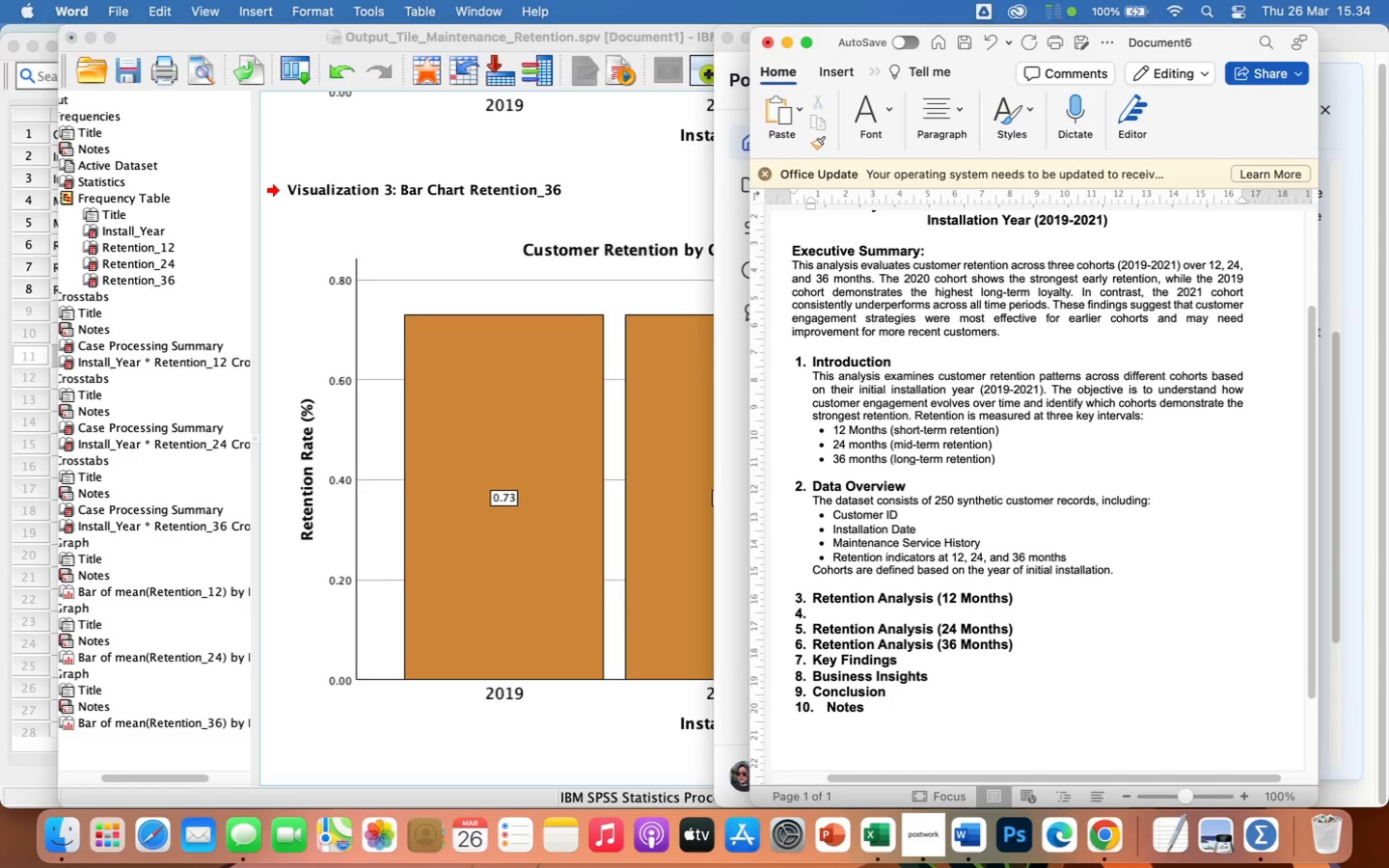 
key(Backspace)
 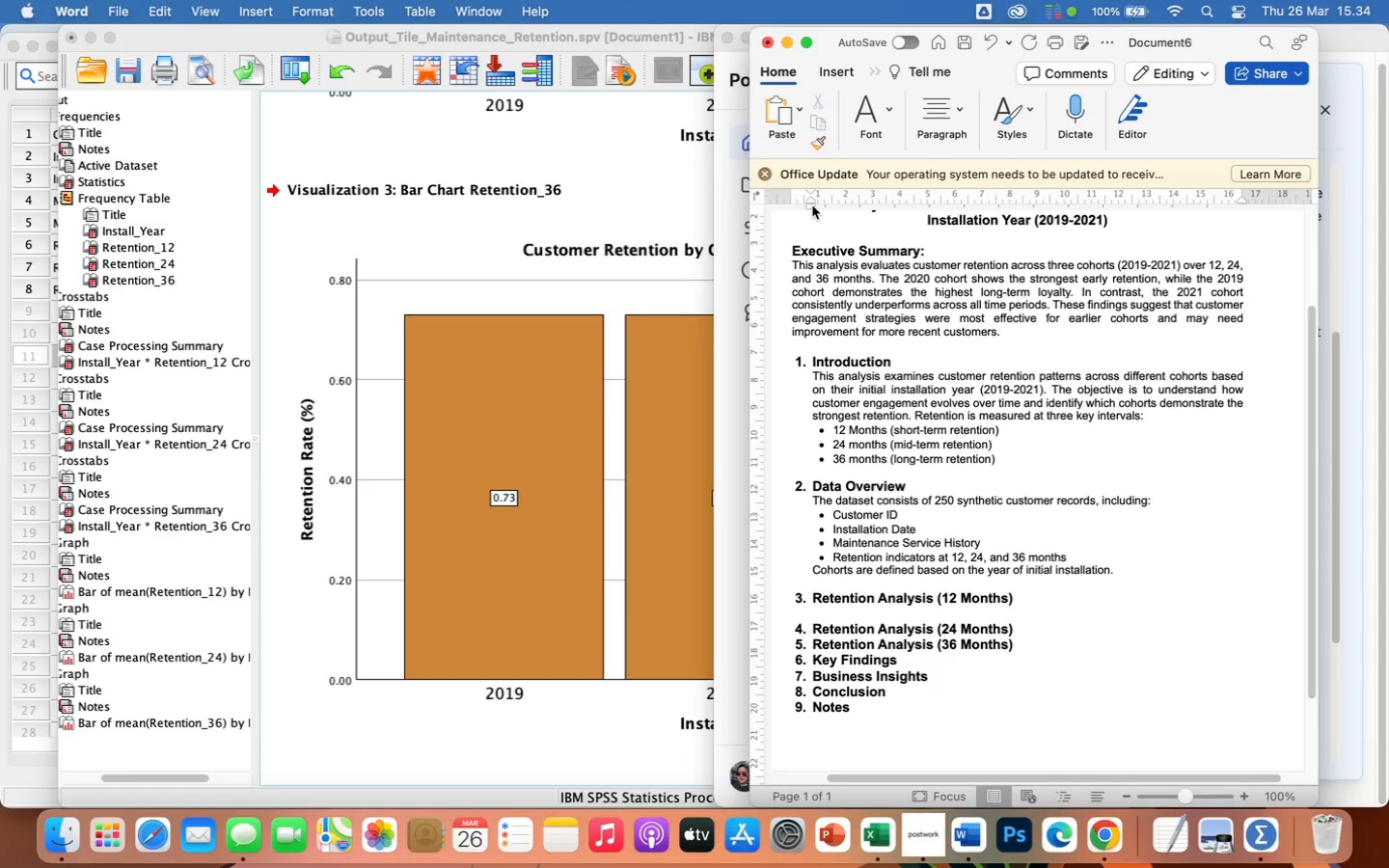 
wait(6.57)
 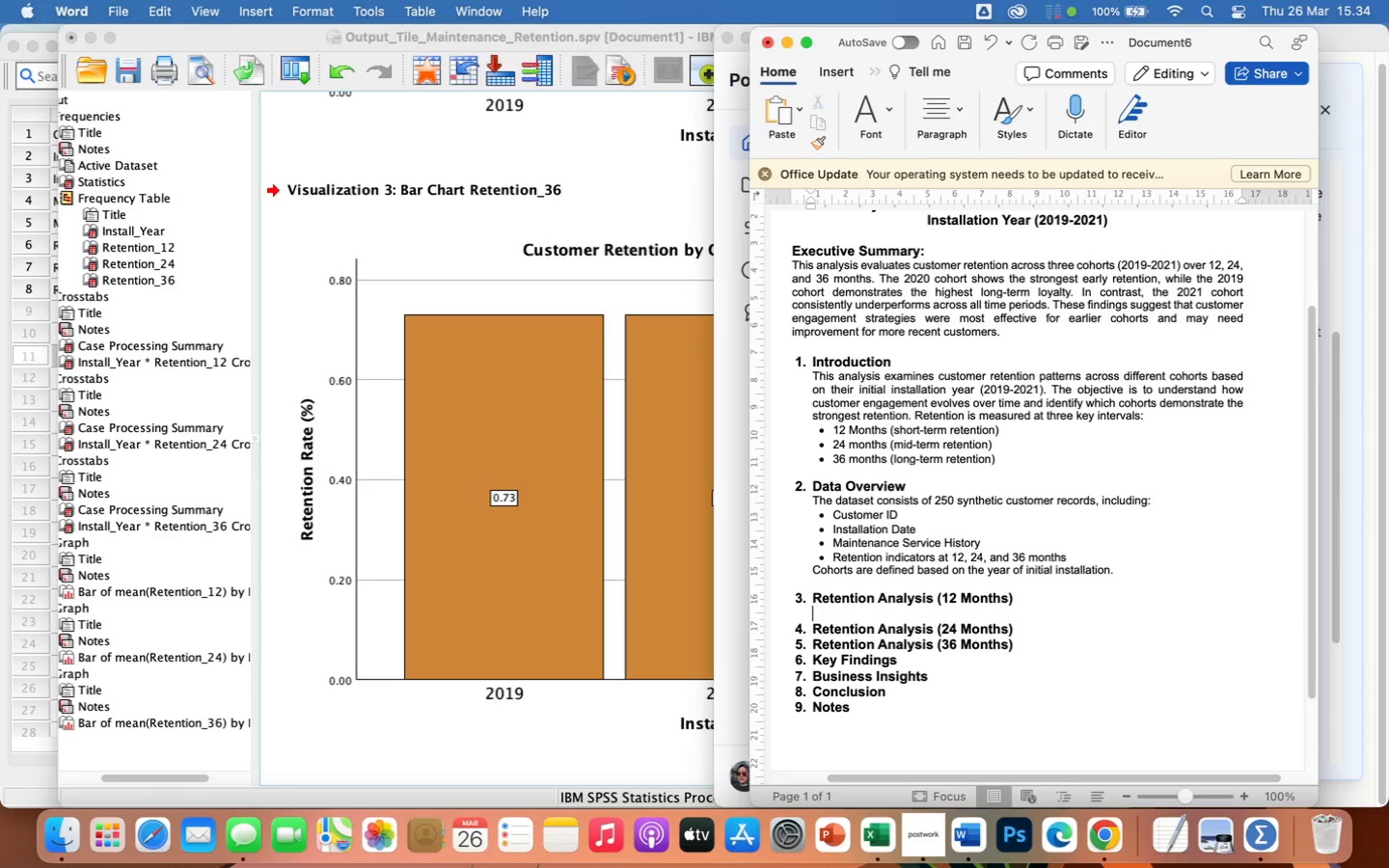 
left_click([812, 205])
 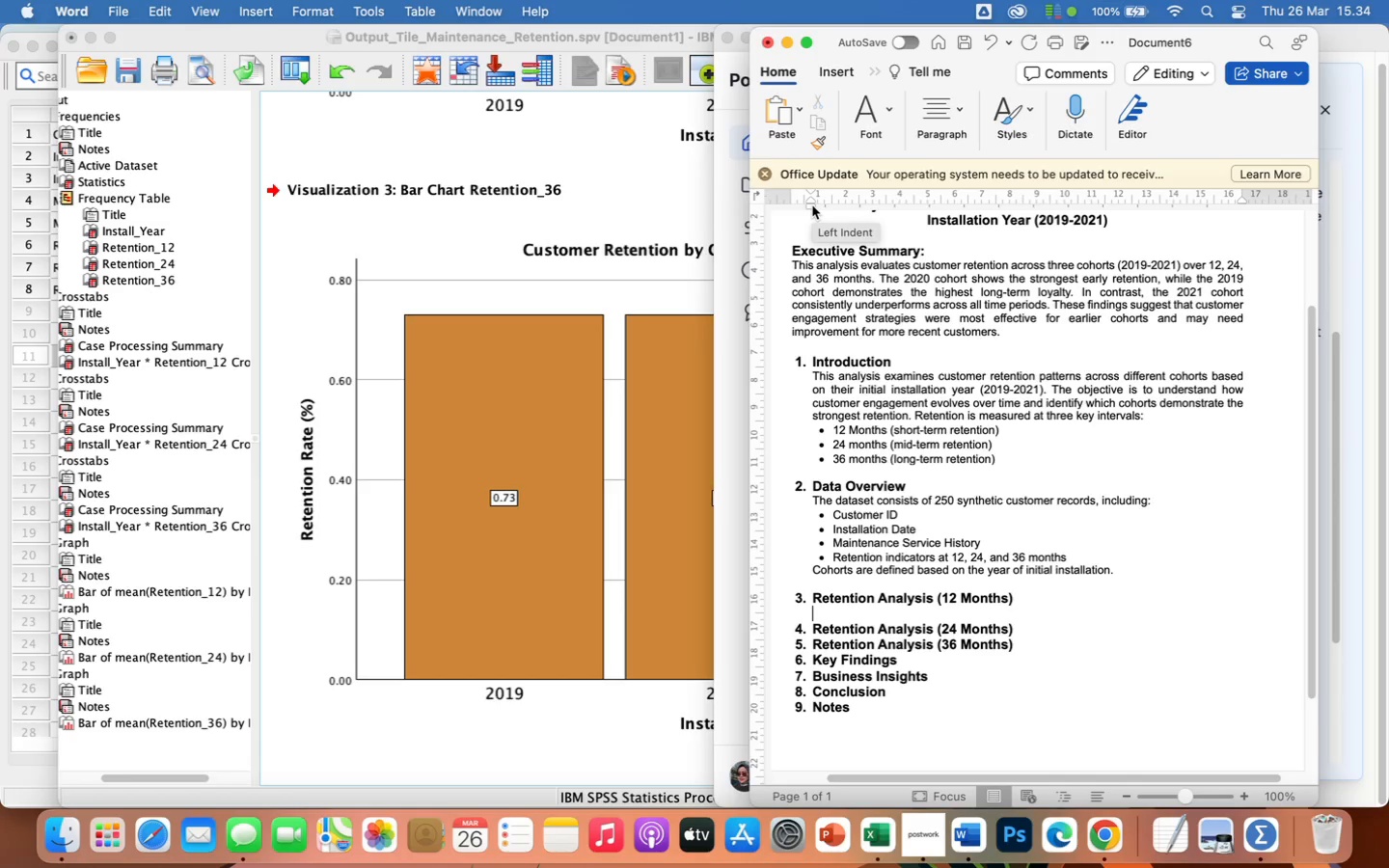 
wait(9.72)
 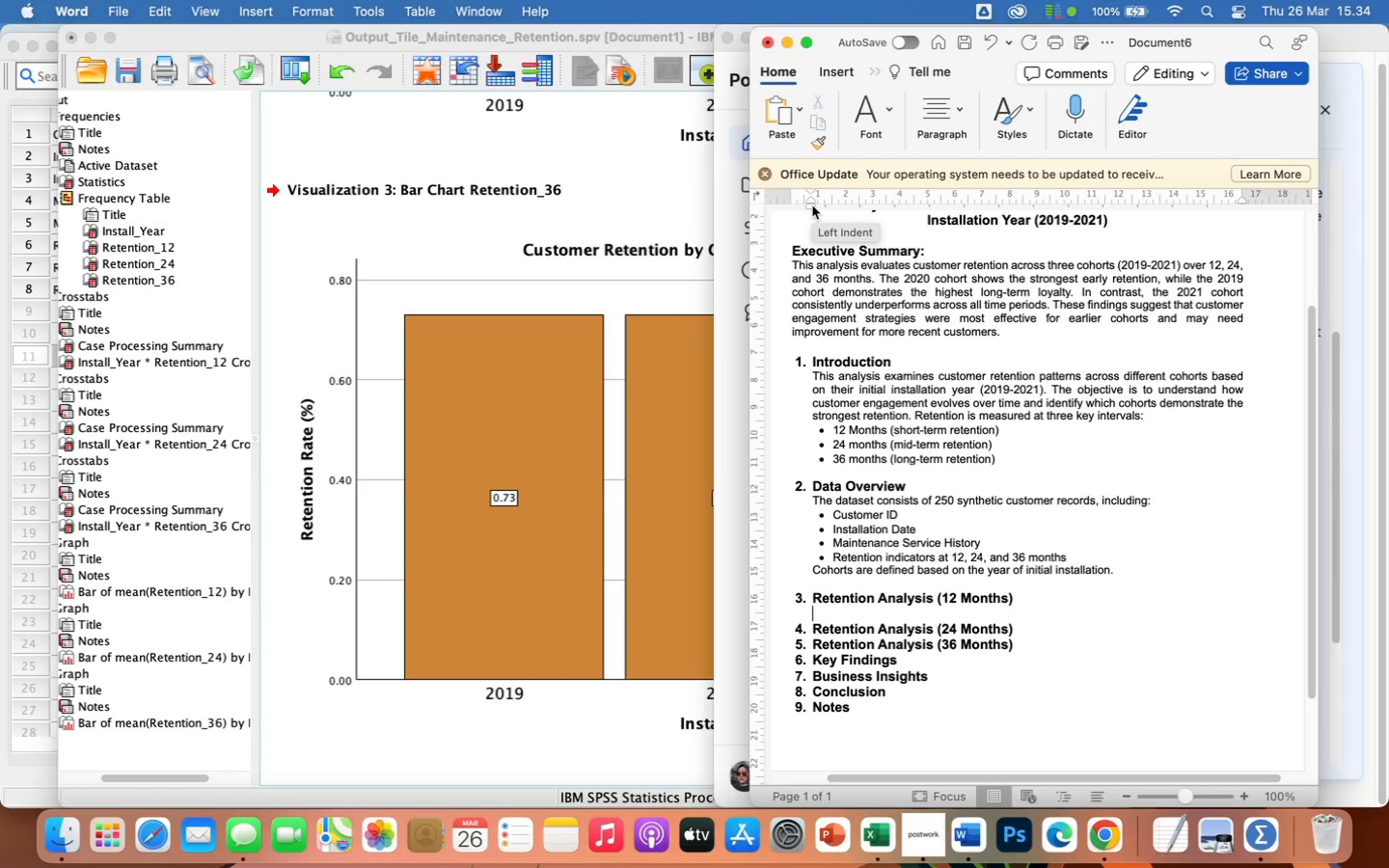 
left_click_drag(start_coordinate=[859, 32], to_coordinate=[958, 37])
 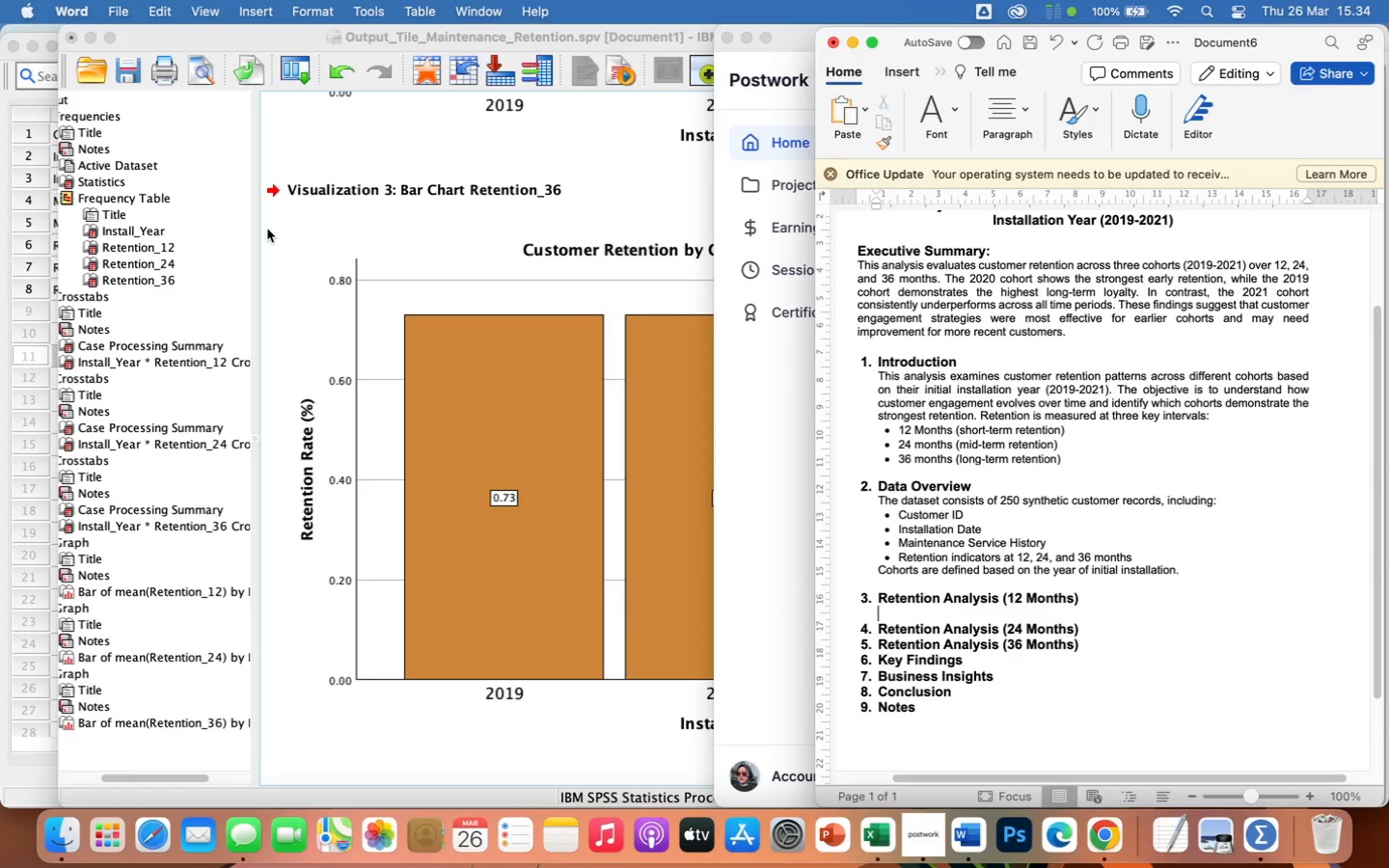 
left_click([266, 229])
 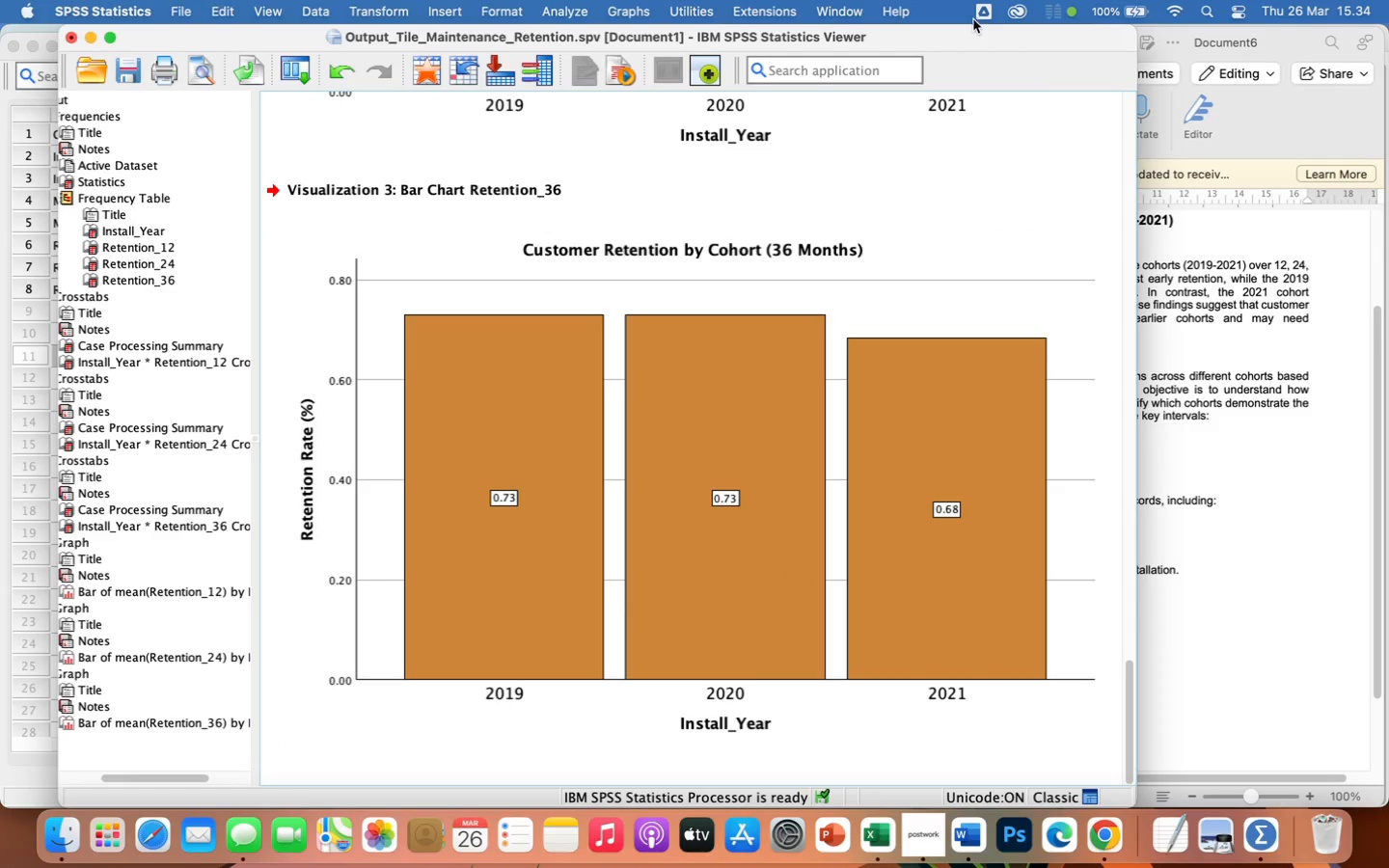 
left_click_drag(start_coordinate=[974, 31], to_coordinate=[878, 23])
 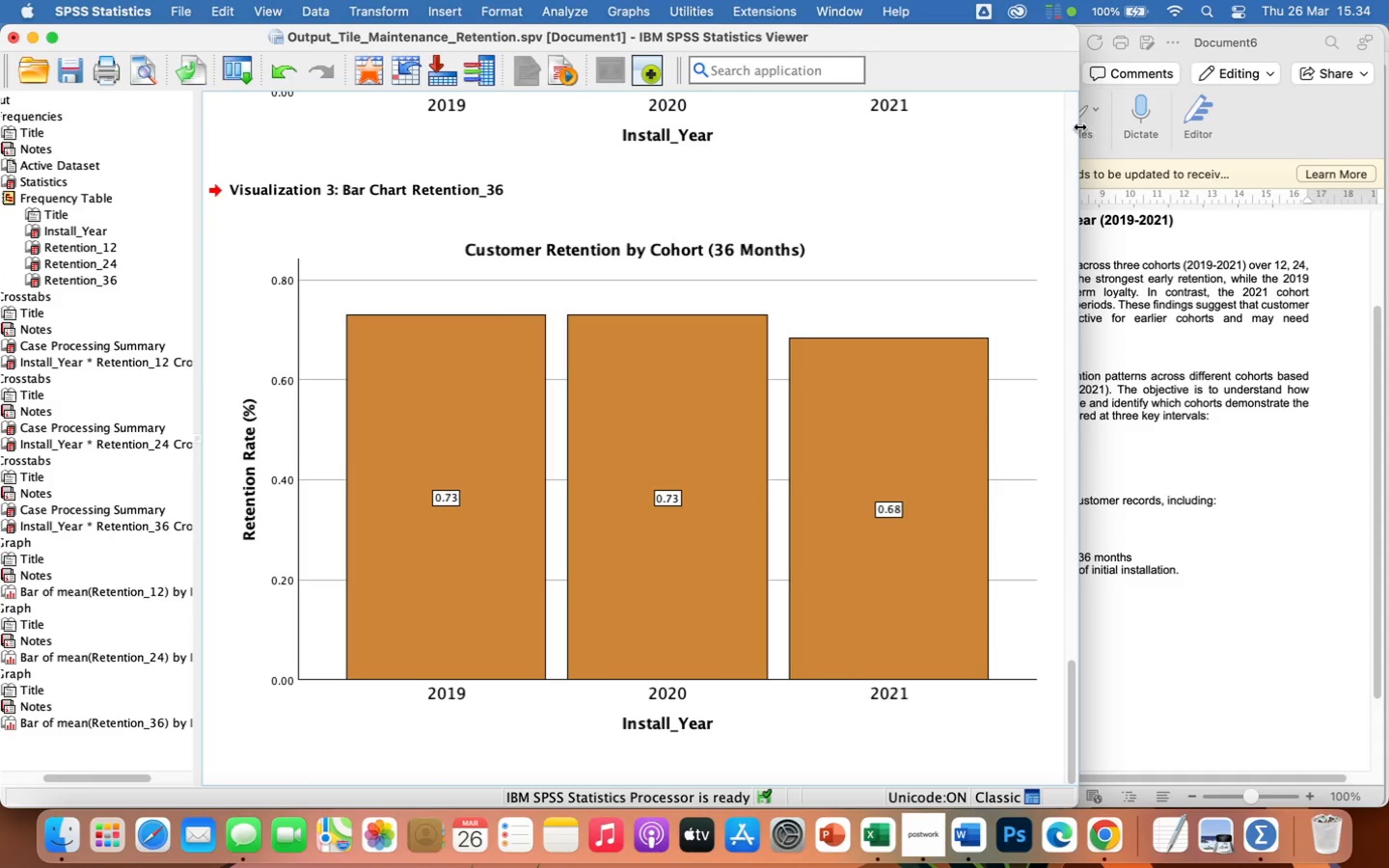 
left_click_drag(start_coordinate=[1078, 126], to_coordinate=[942, 120])
 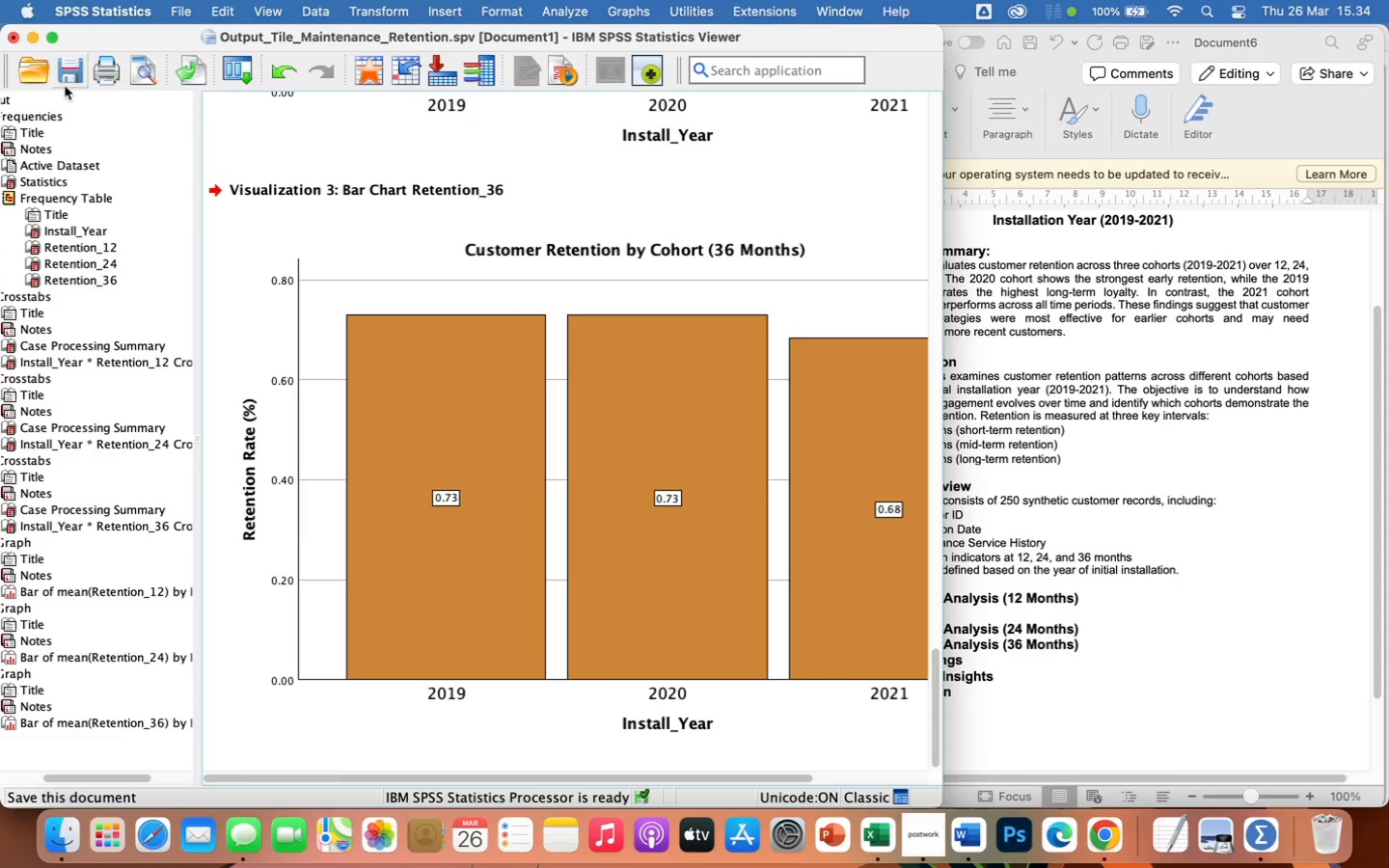 
left_click([66, 79])
 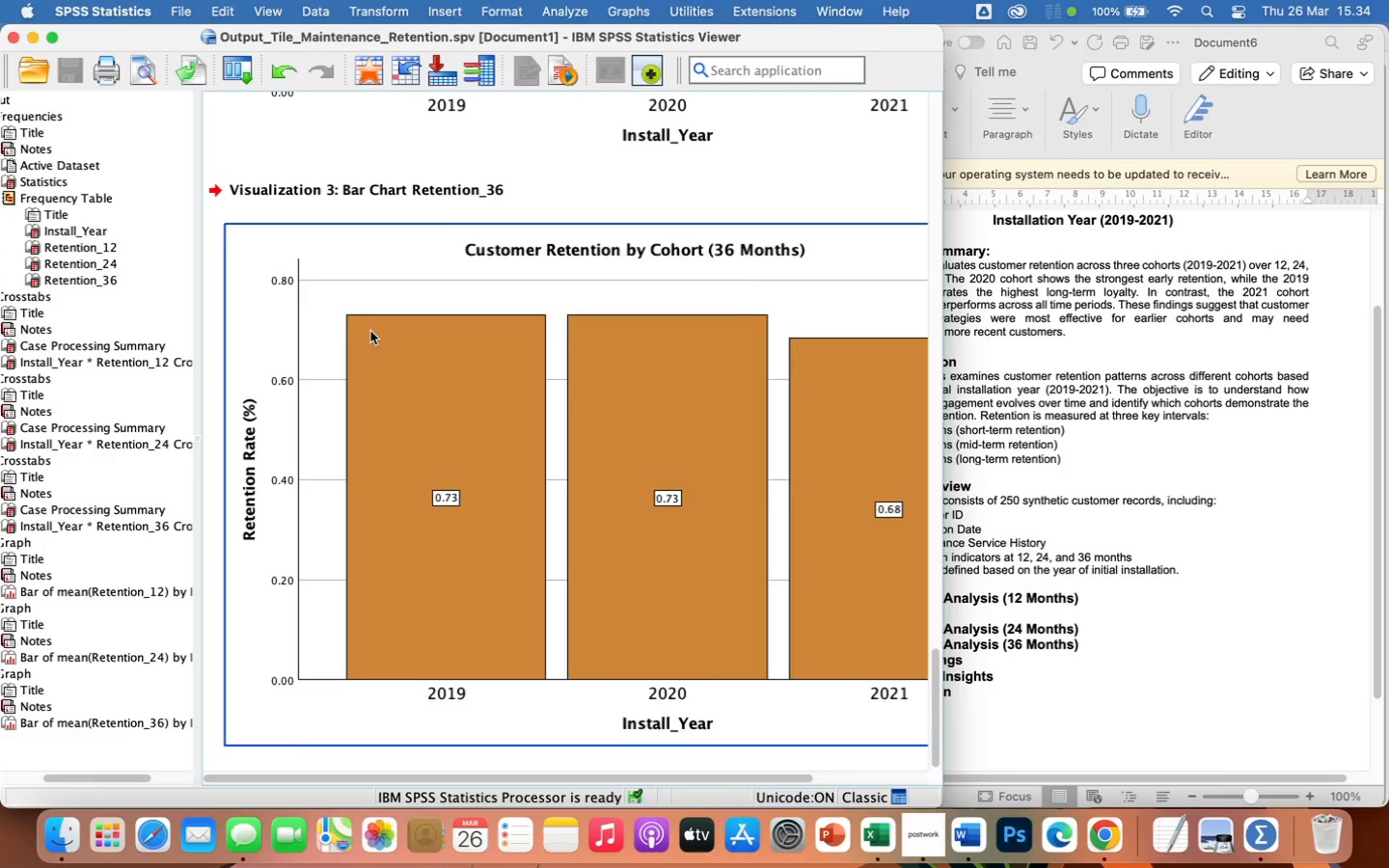 
scroll: coordinate [370, 331], scroll_direction: up, amount: 37.0
 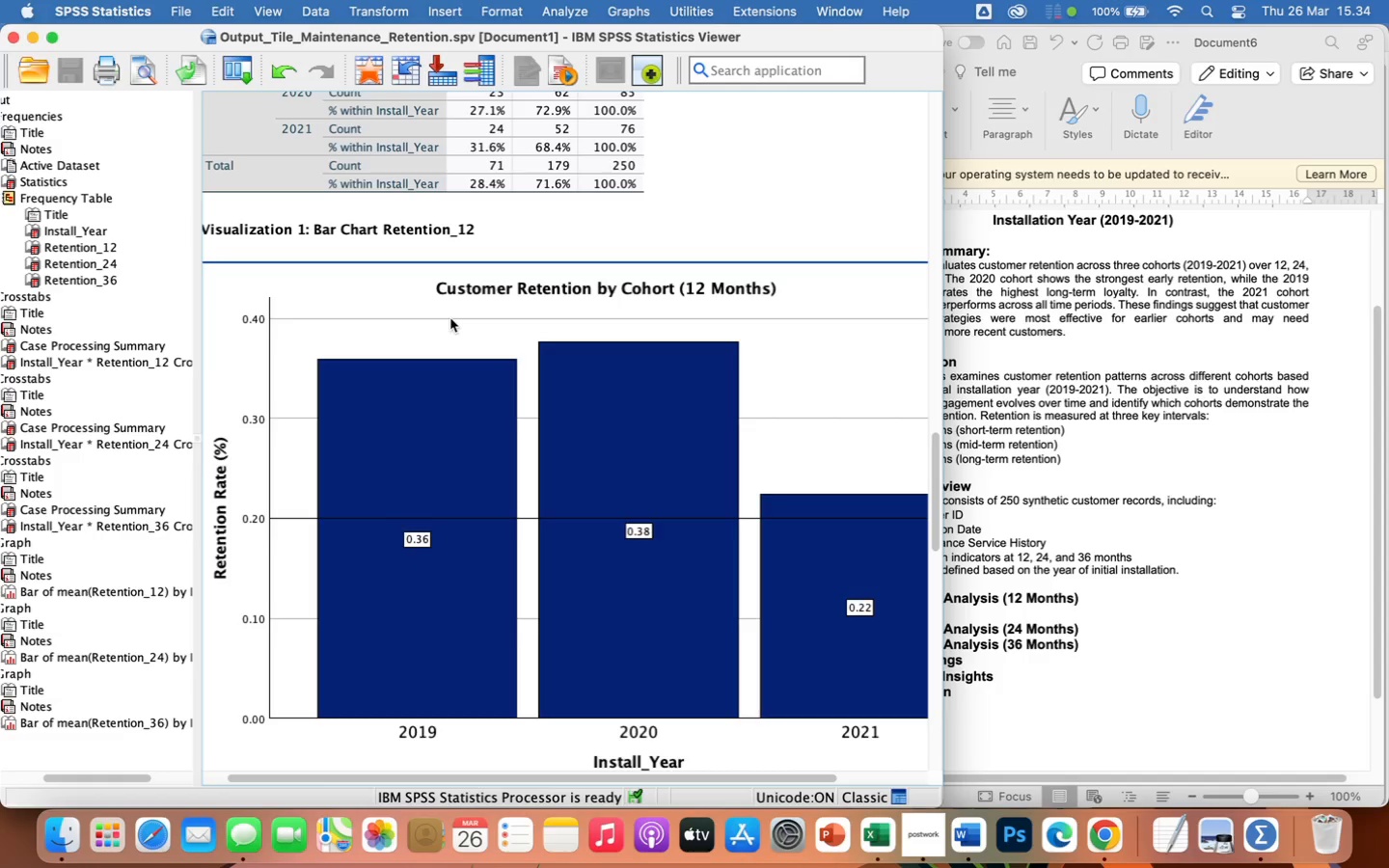 
right_click([450, 318])
 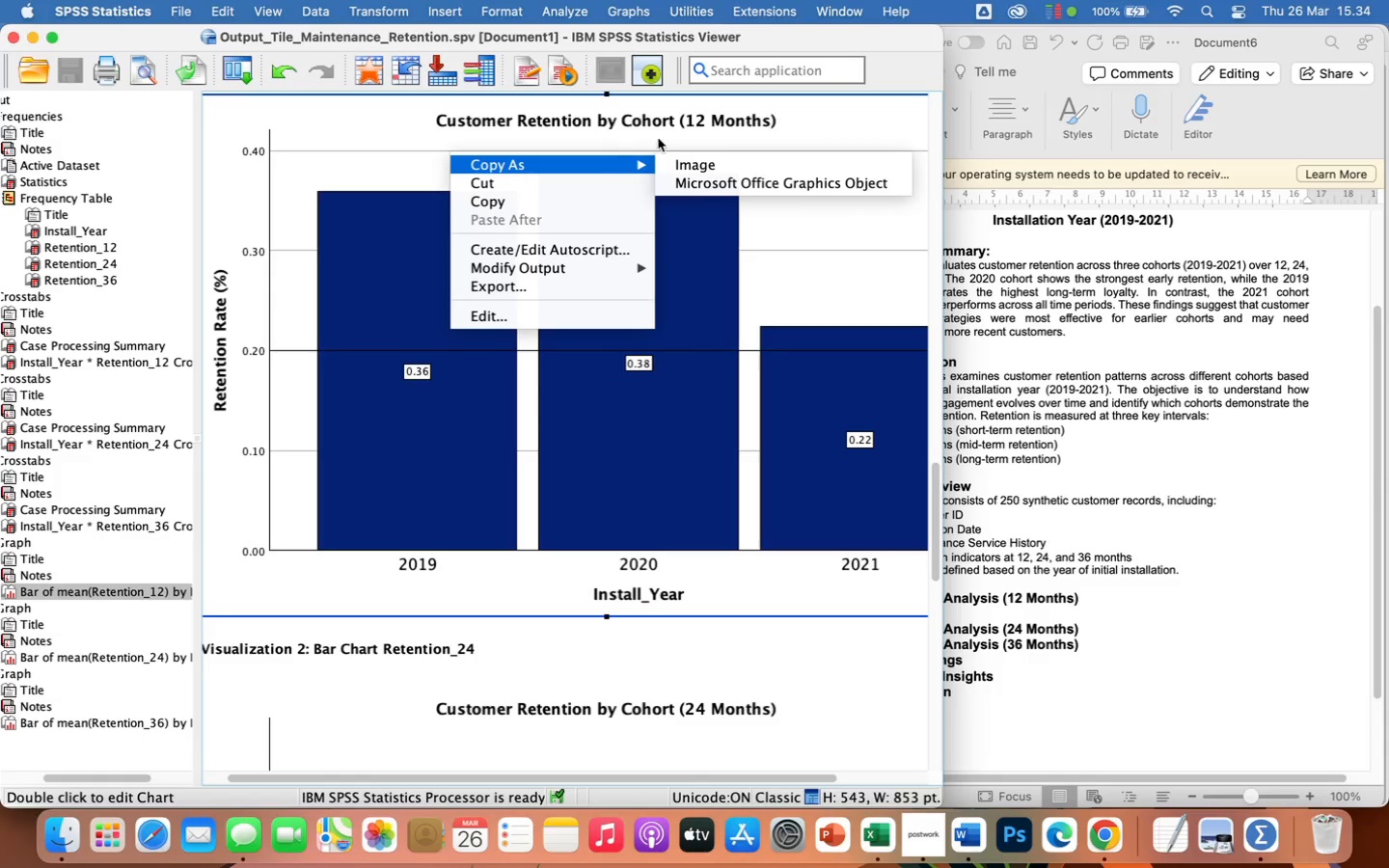 
left_click([700, 163])
 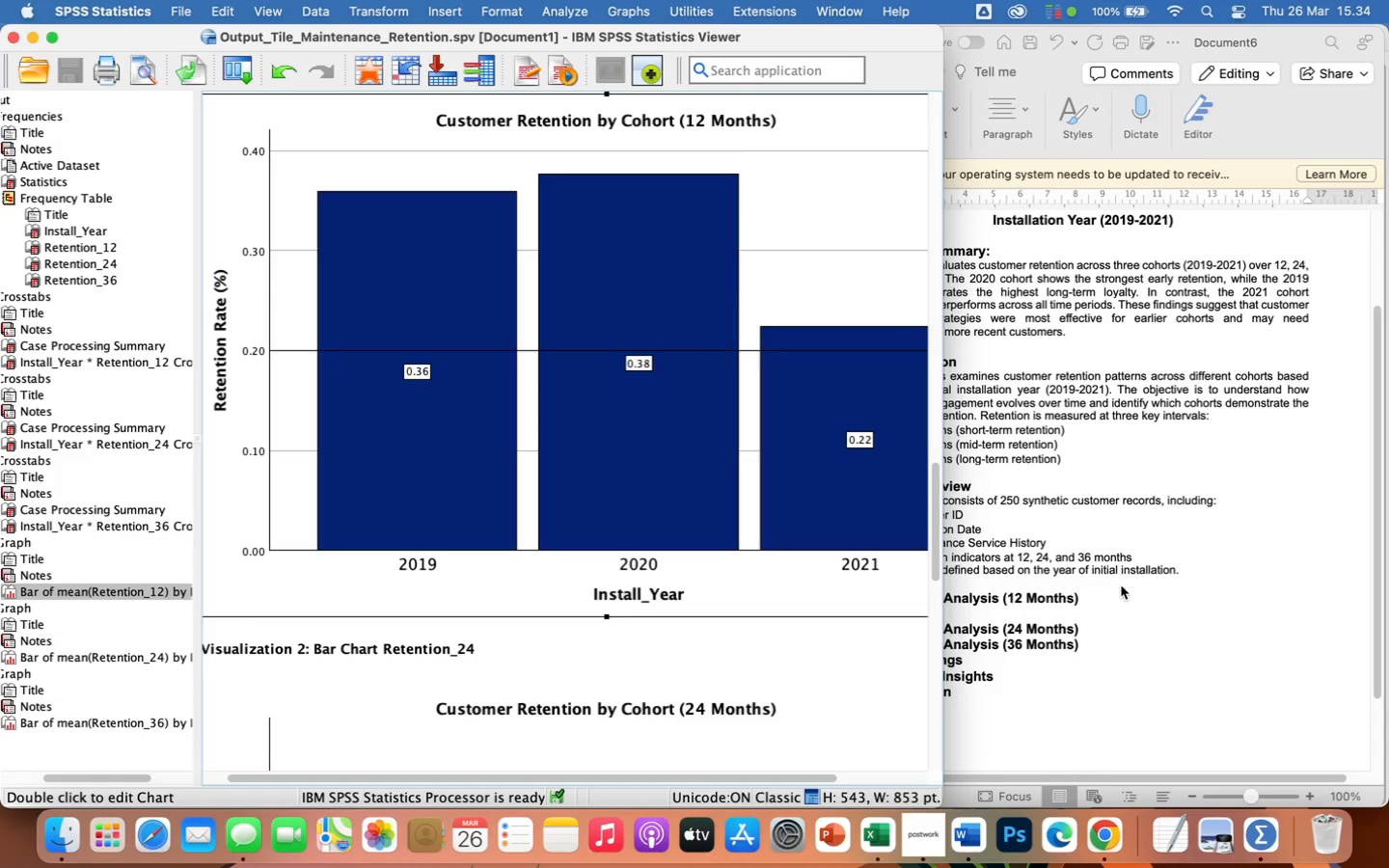 
left_click([1151, 608])
 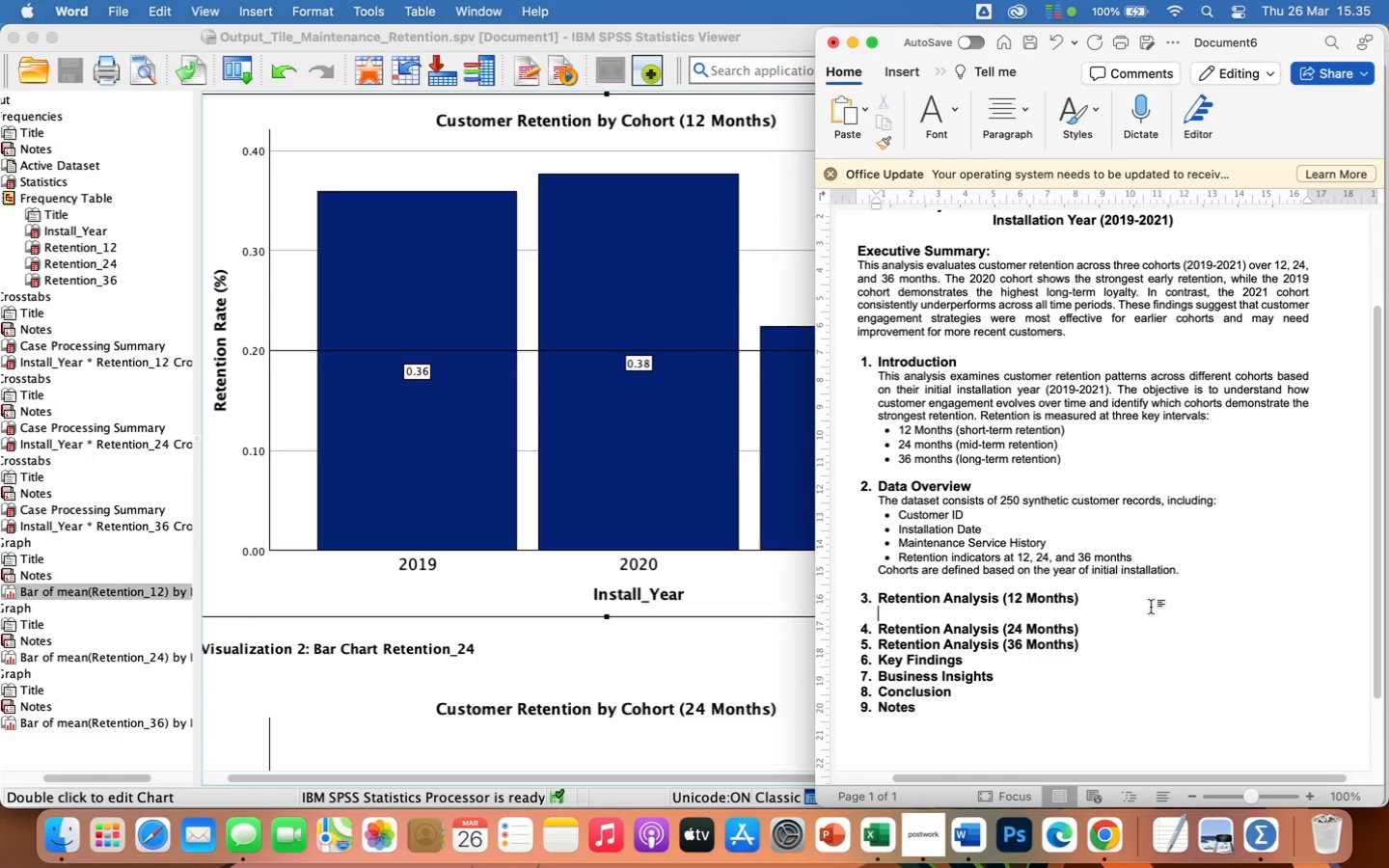 
key(Meta+CommandLeft)
 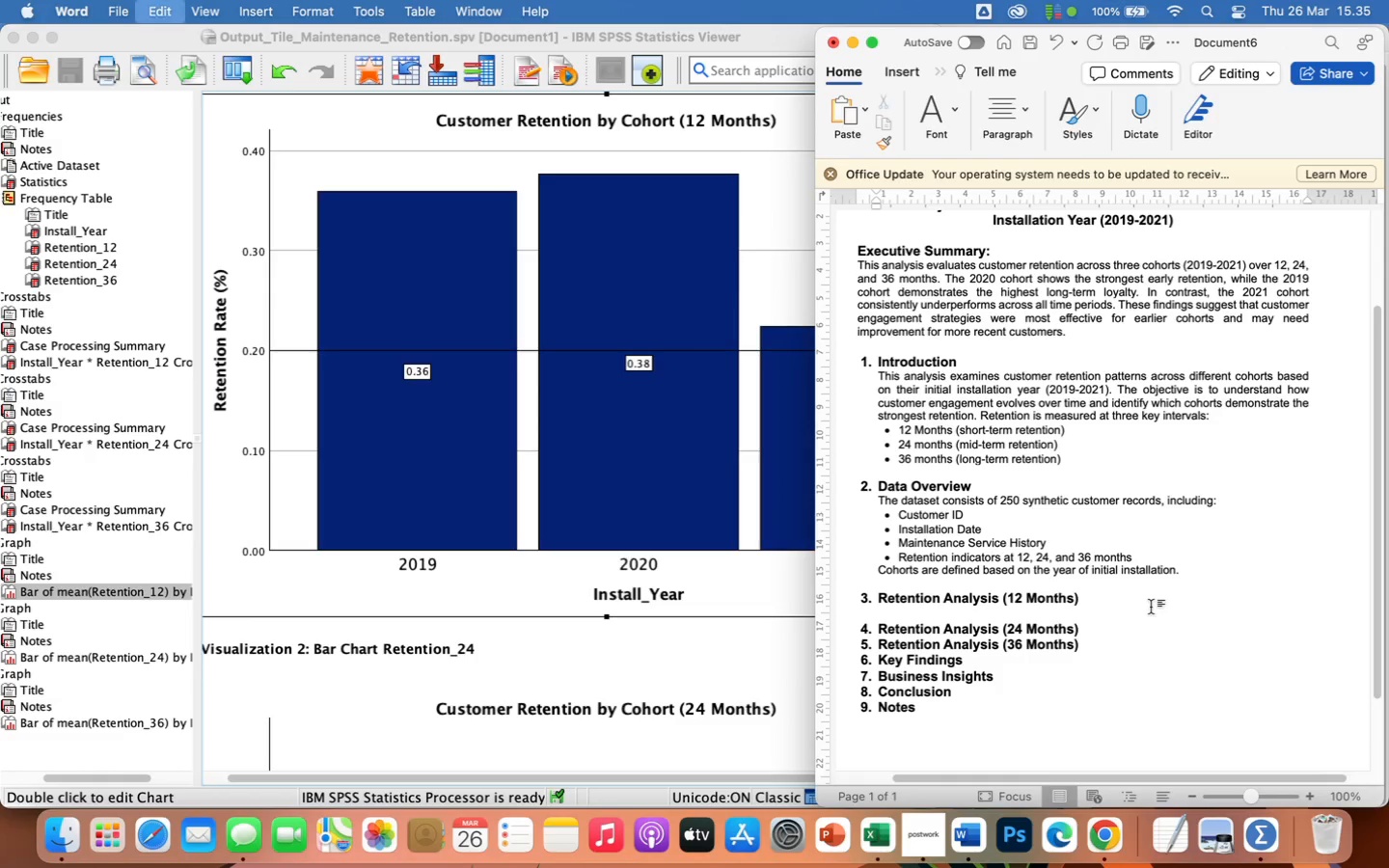 
key(Meta+V)
 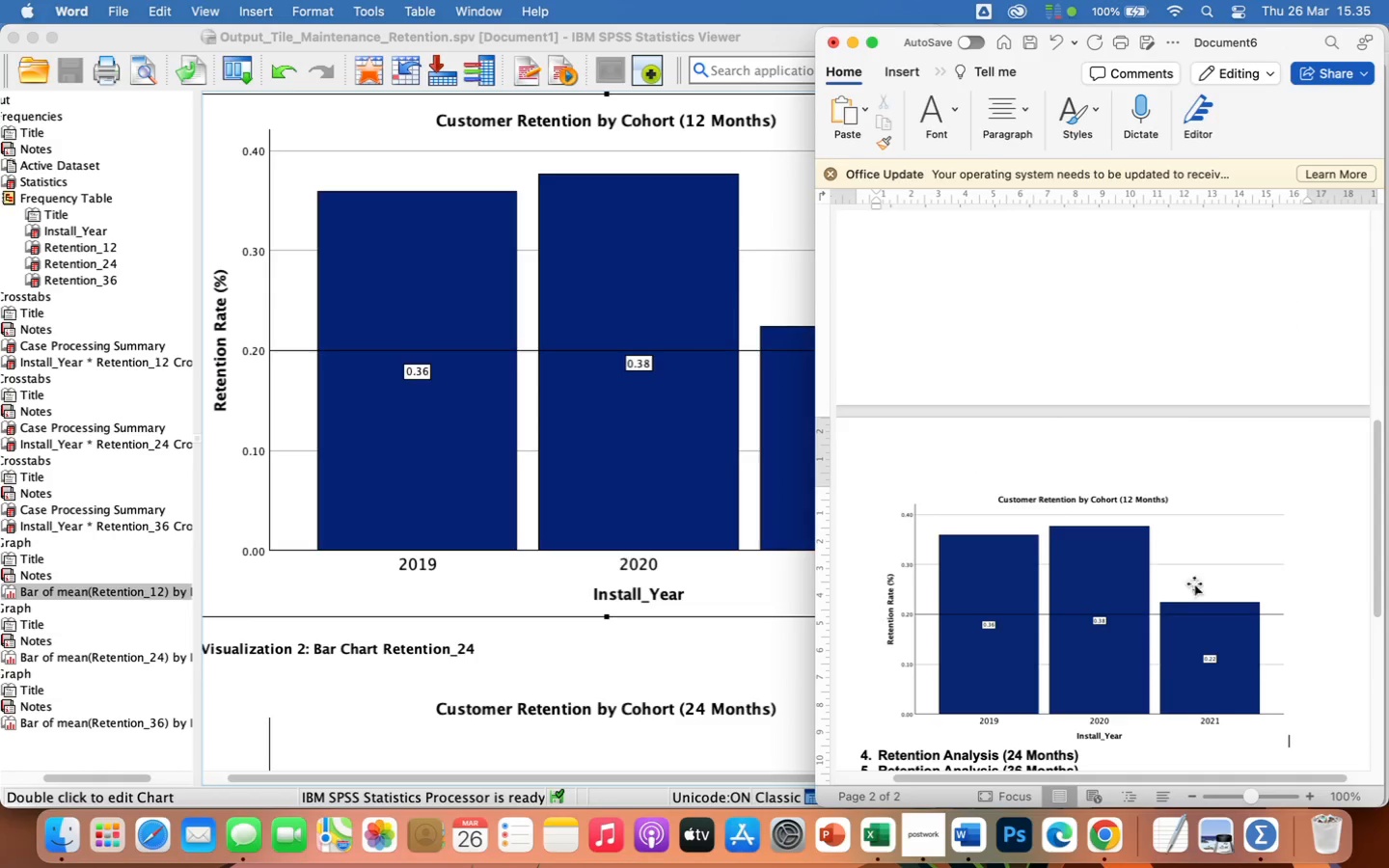 
scroll: coordinate [1183, 421], scroll_direction: up, amount: 2.0
 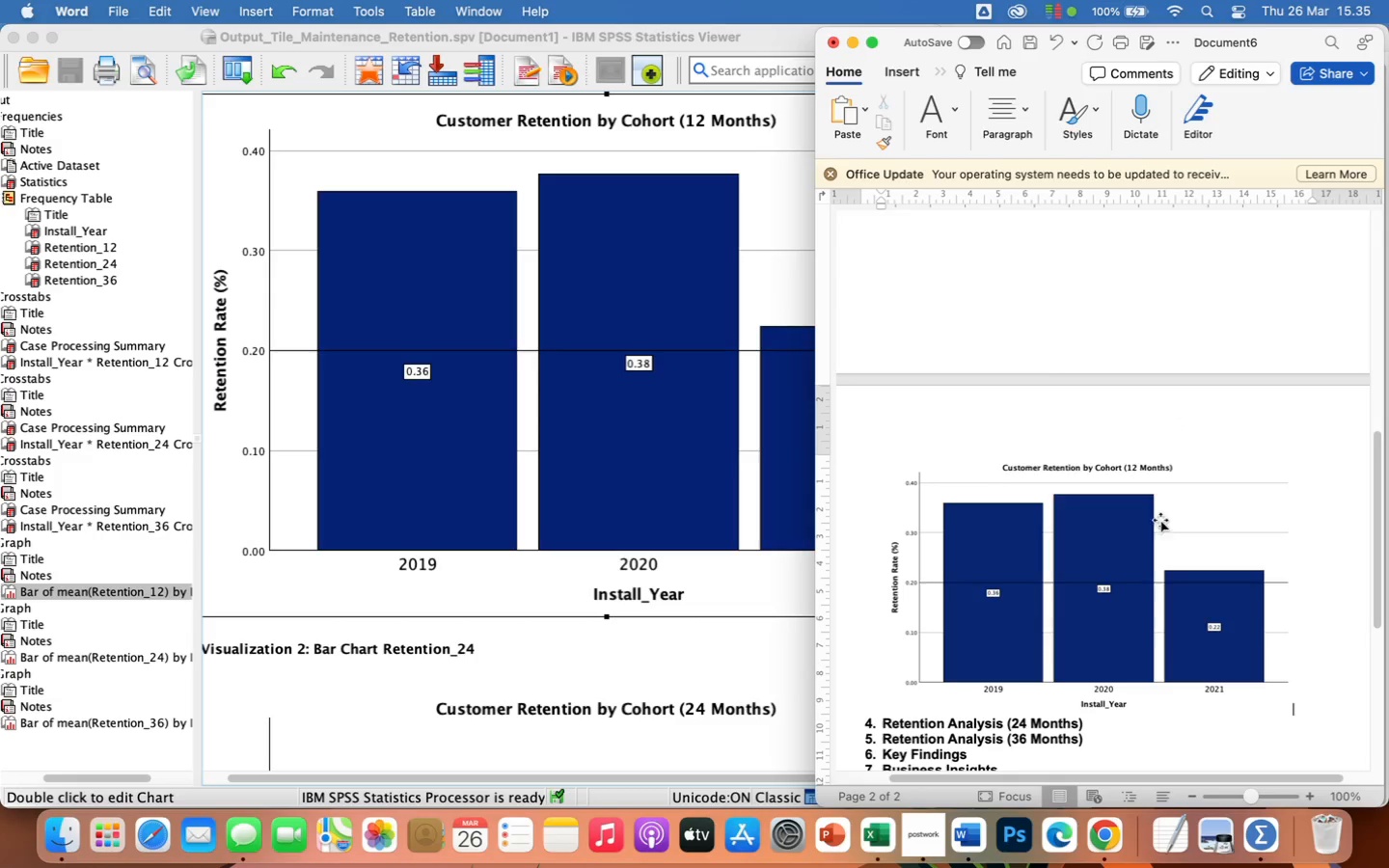 
left_click([1161, 529])
 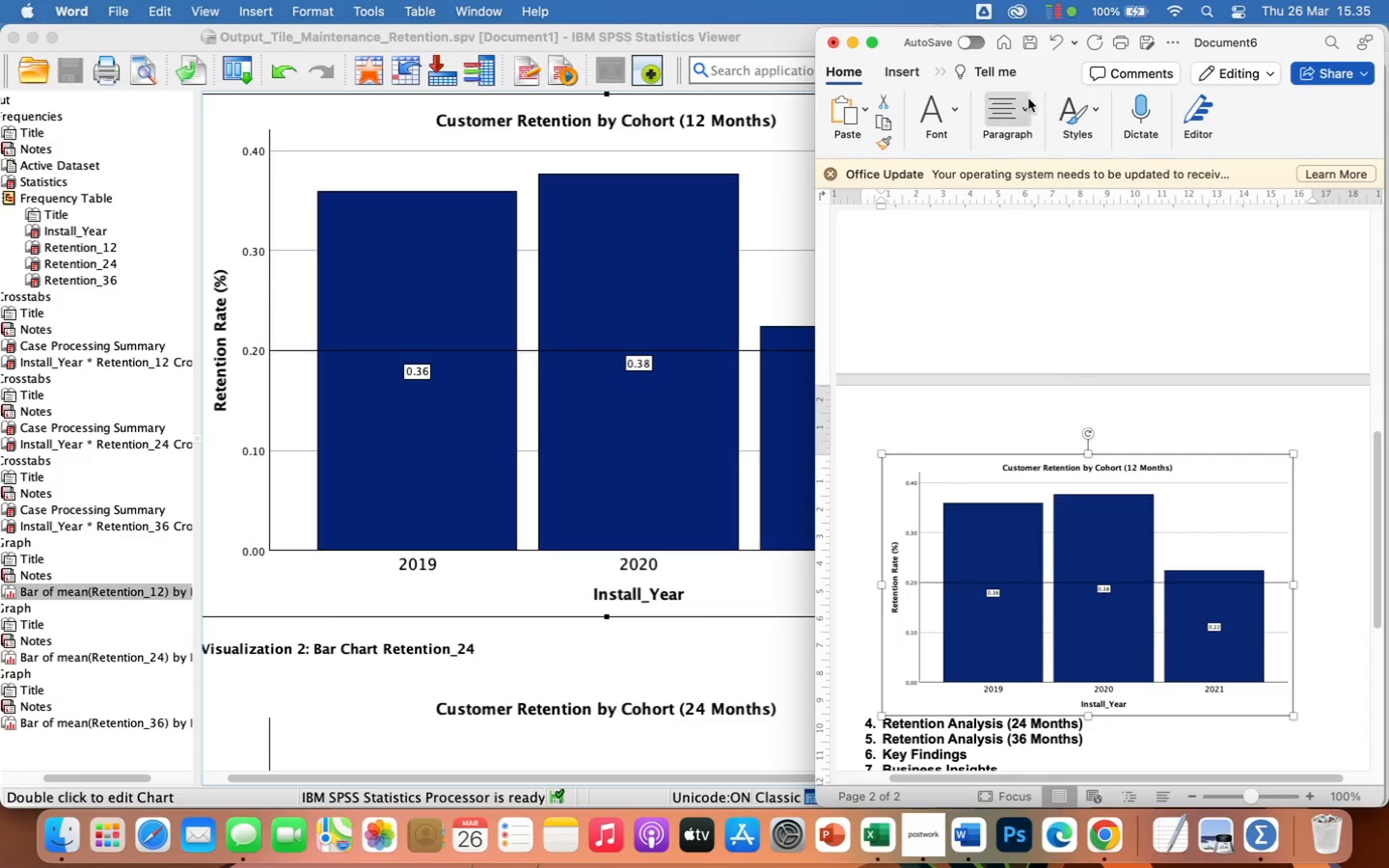 
left_click([998, 102])
 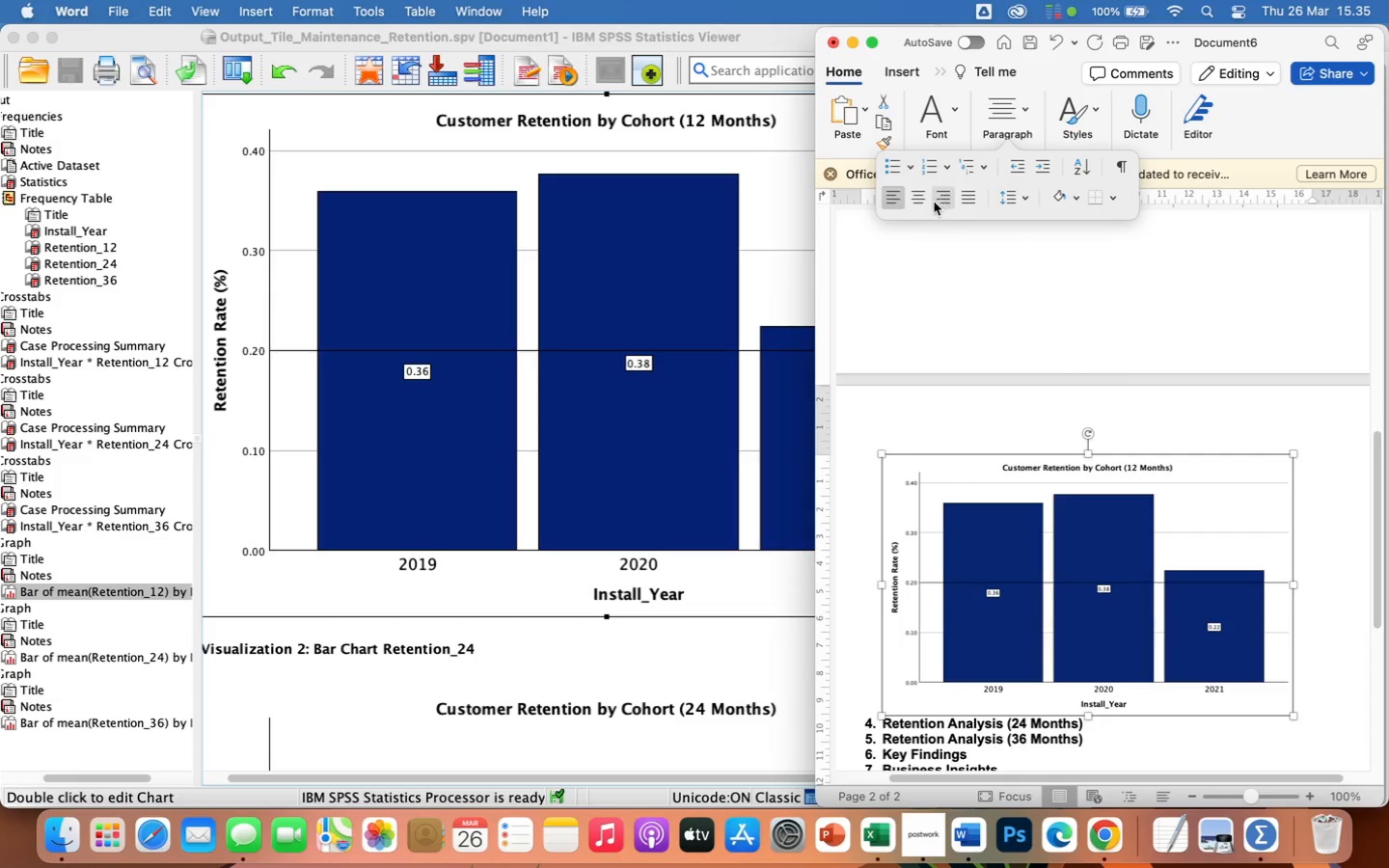 
left_click([923, 199])
 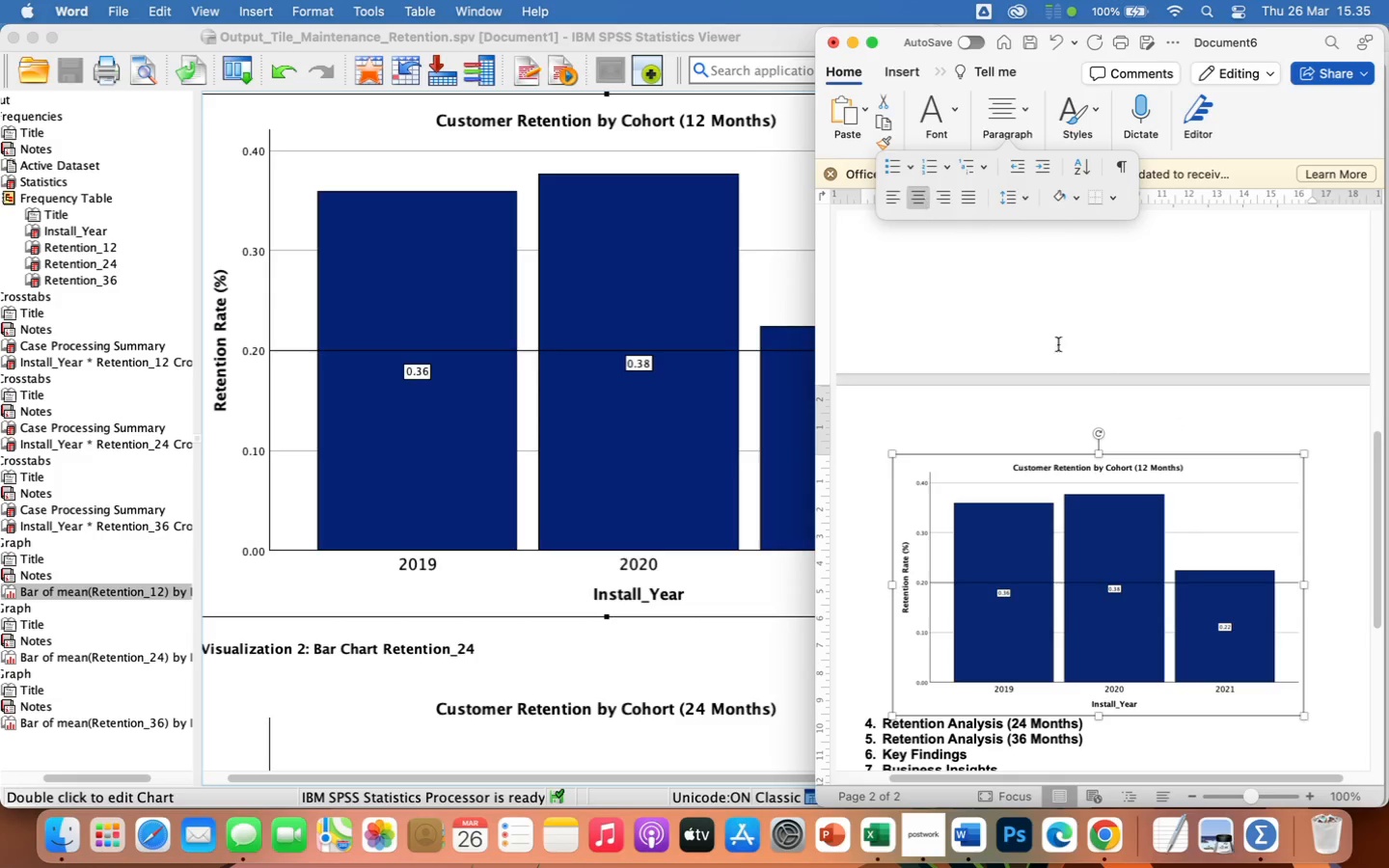 
mouse_move([1318, 719])
 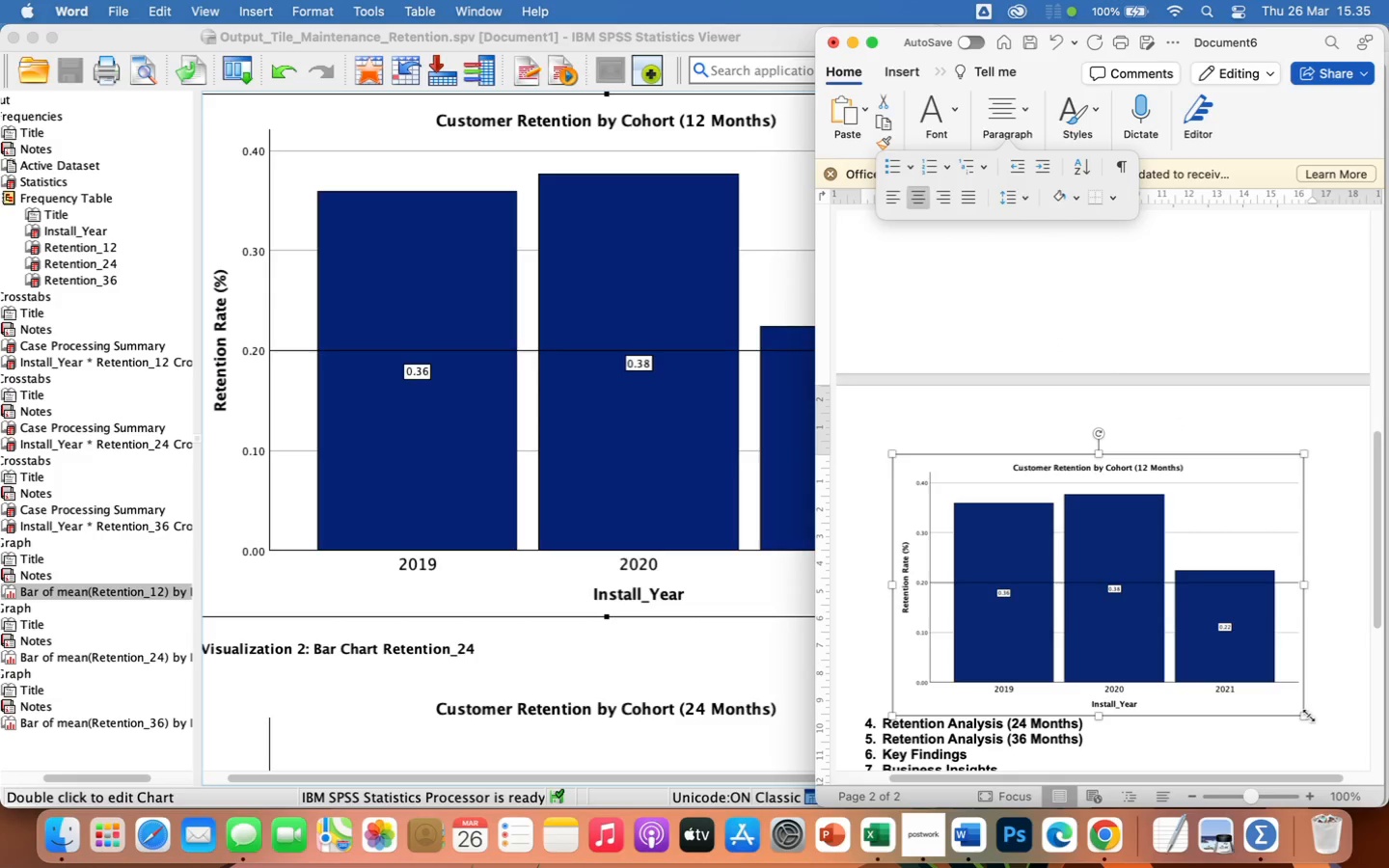 
left_click_drag(start_coordinate=[1308, 716], to_coordinate=[1205, 579])
 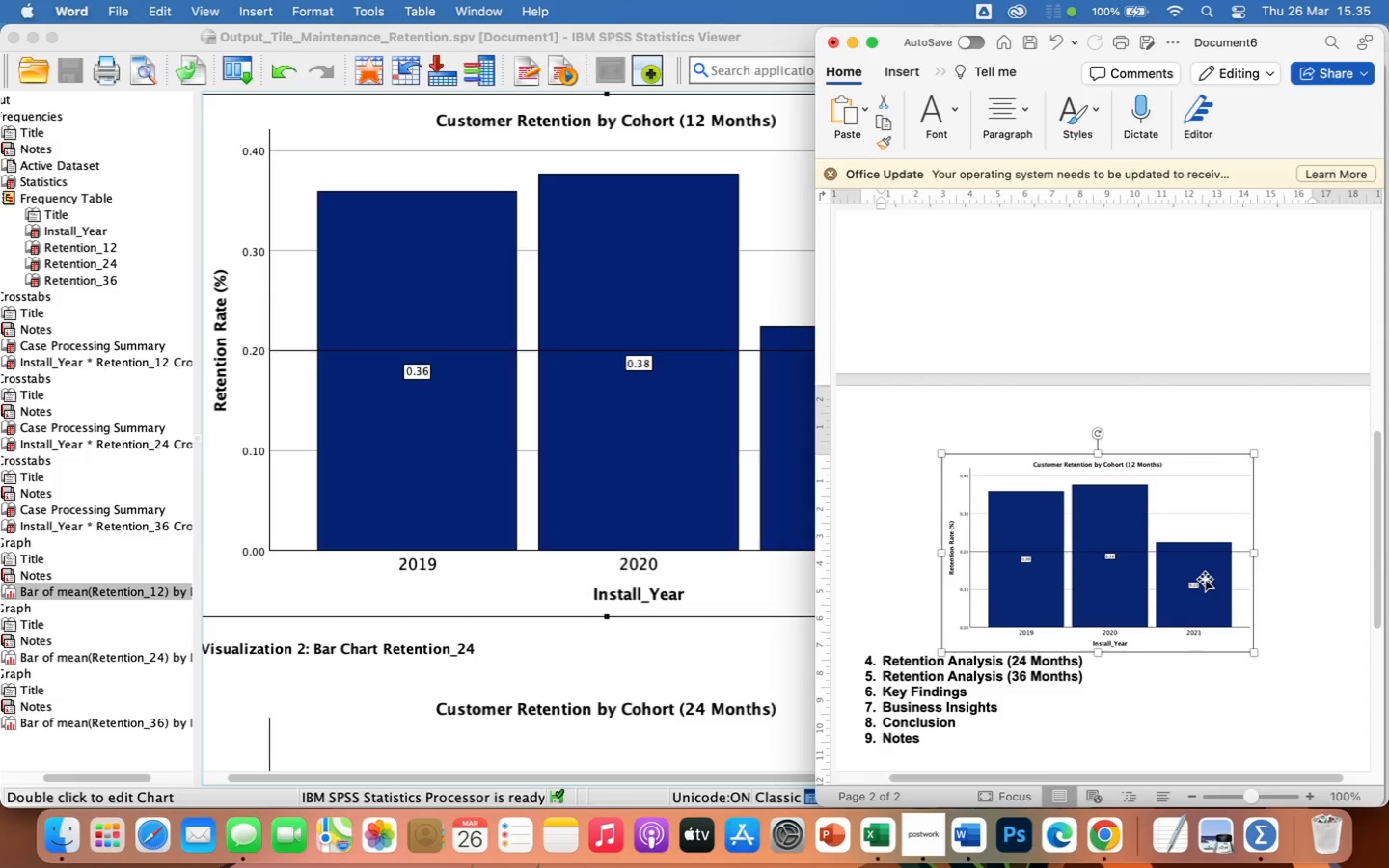 
scroll: coordinate [1205, 579], scroll_direction: up, amount: 96.0
 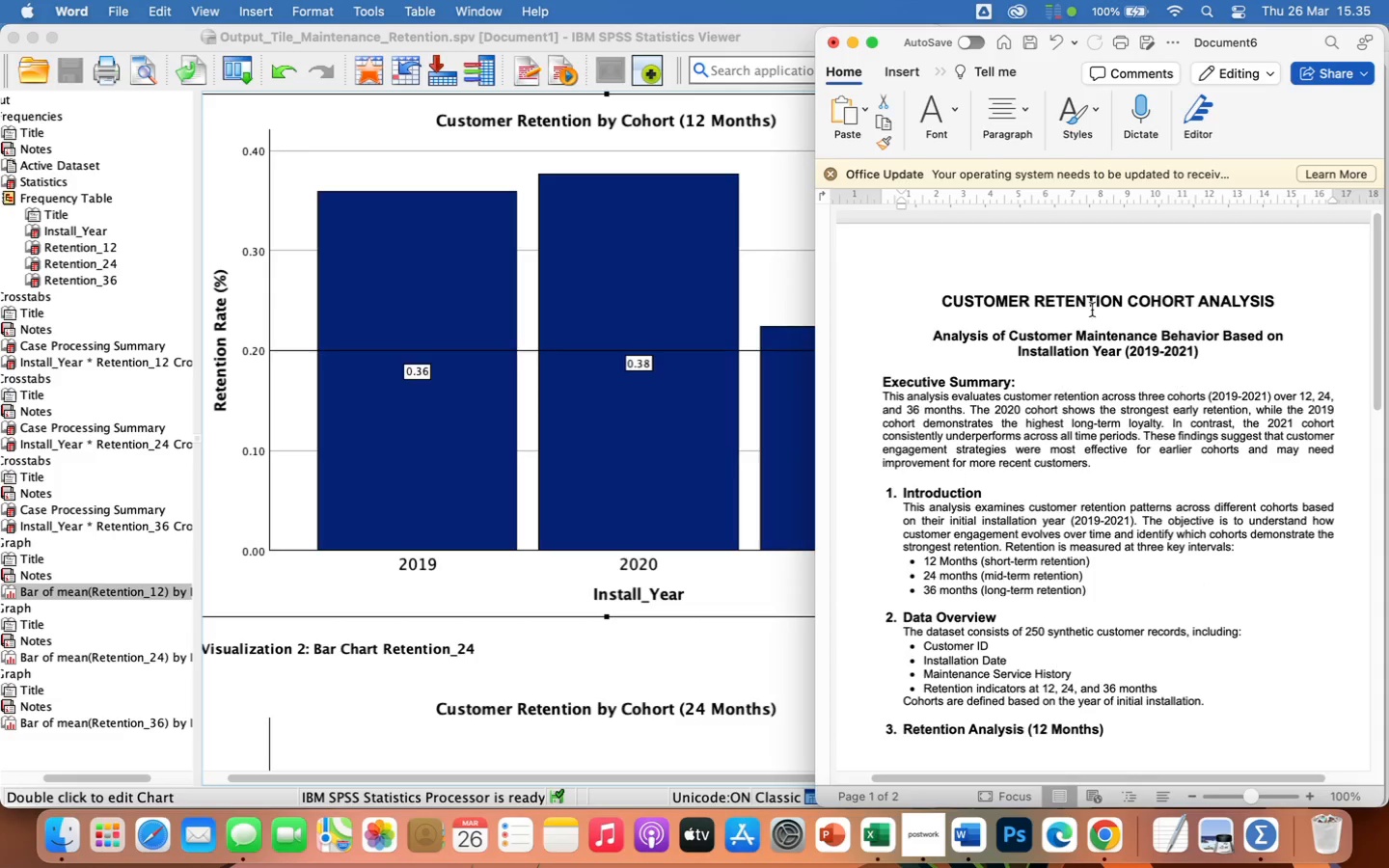 
left_click([1090, 320])
 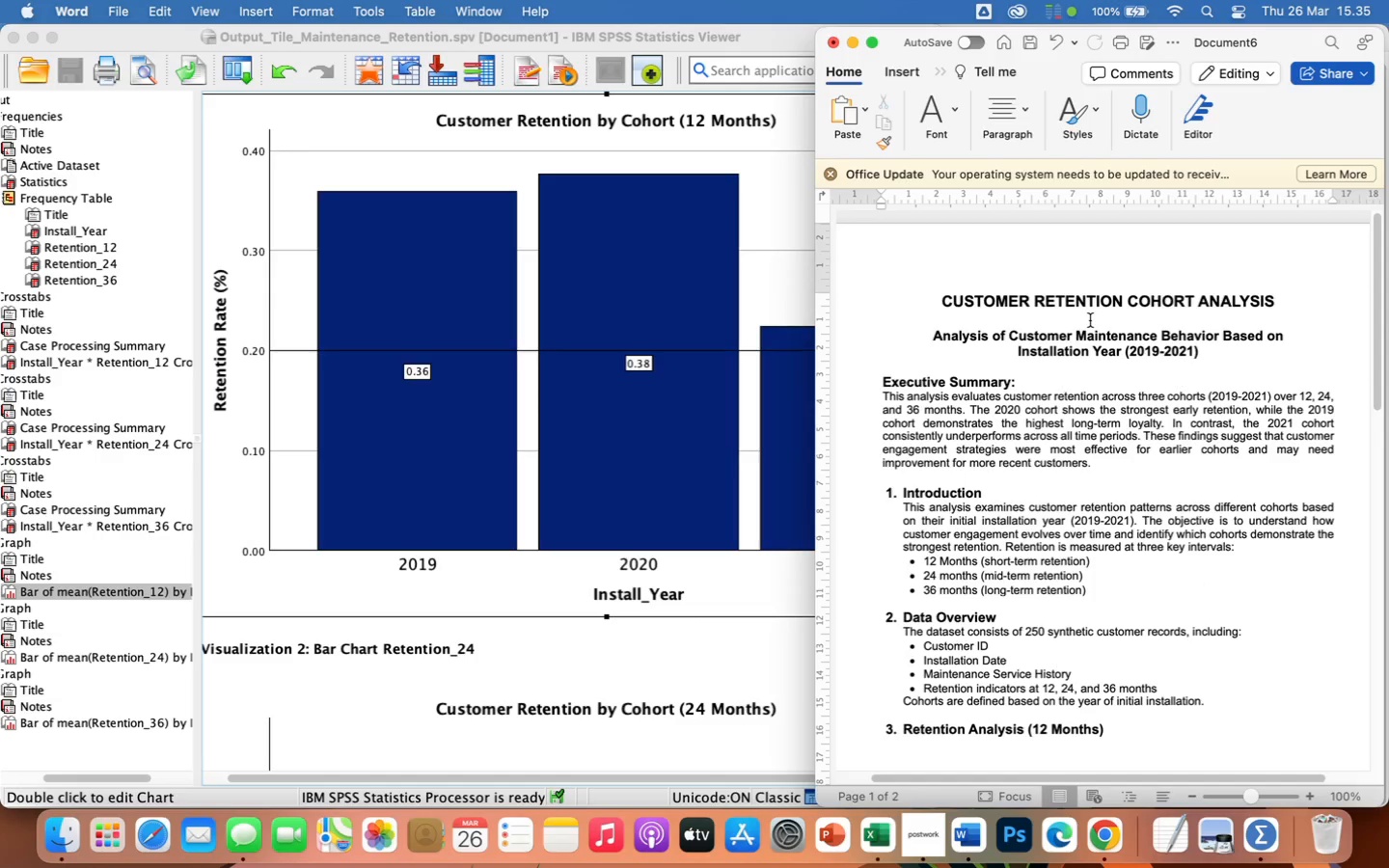 
key(Backspace)
 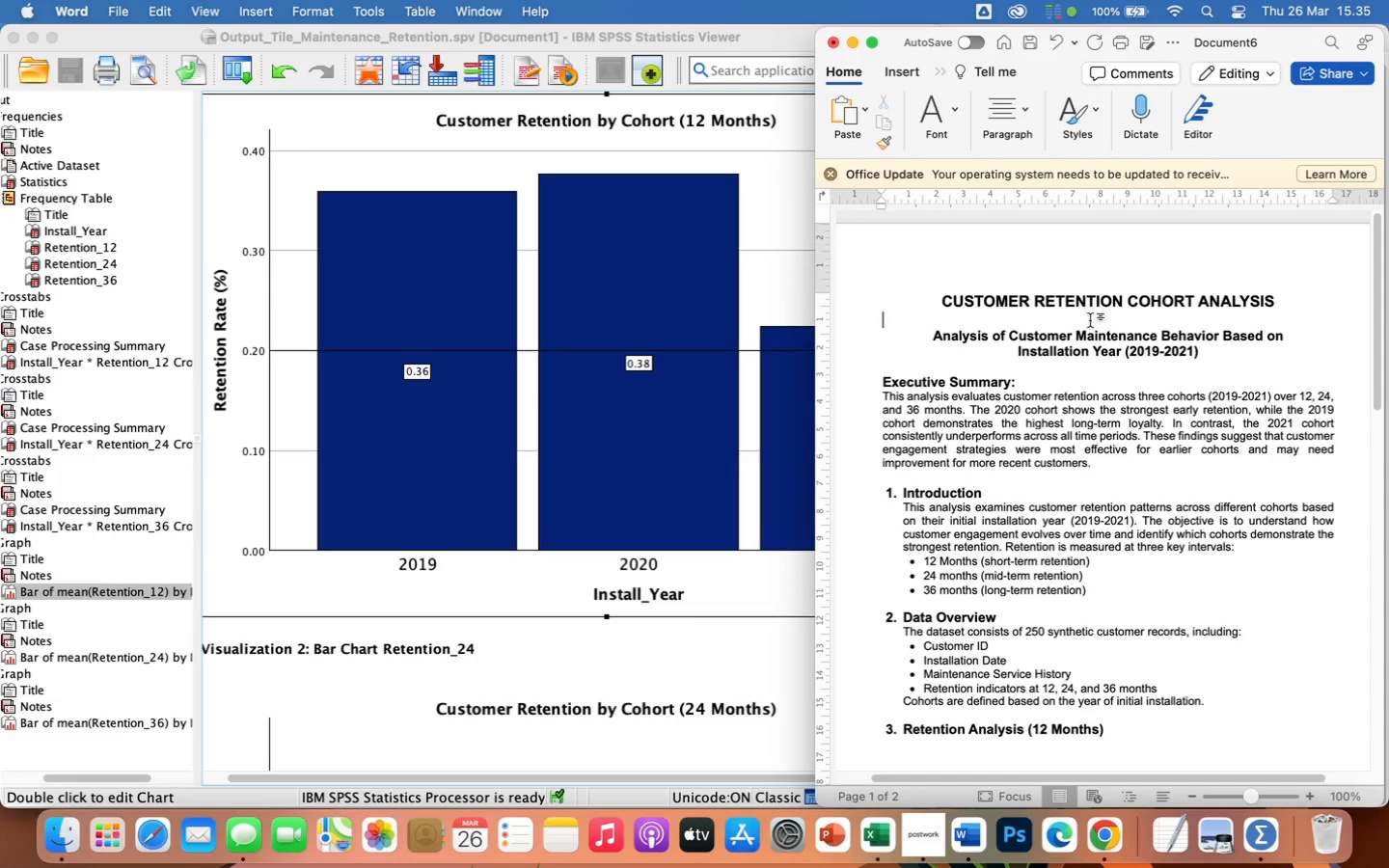 
key(Backspace)
 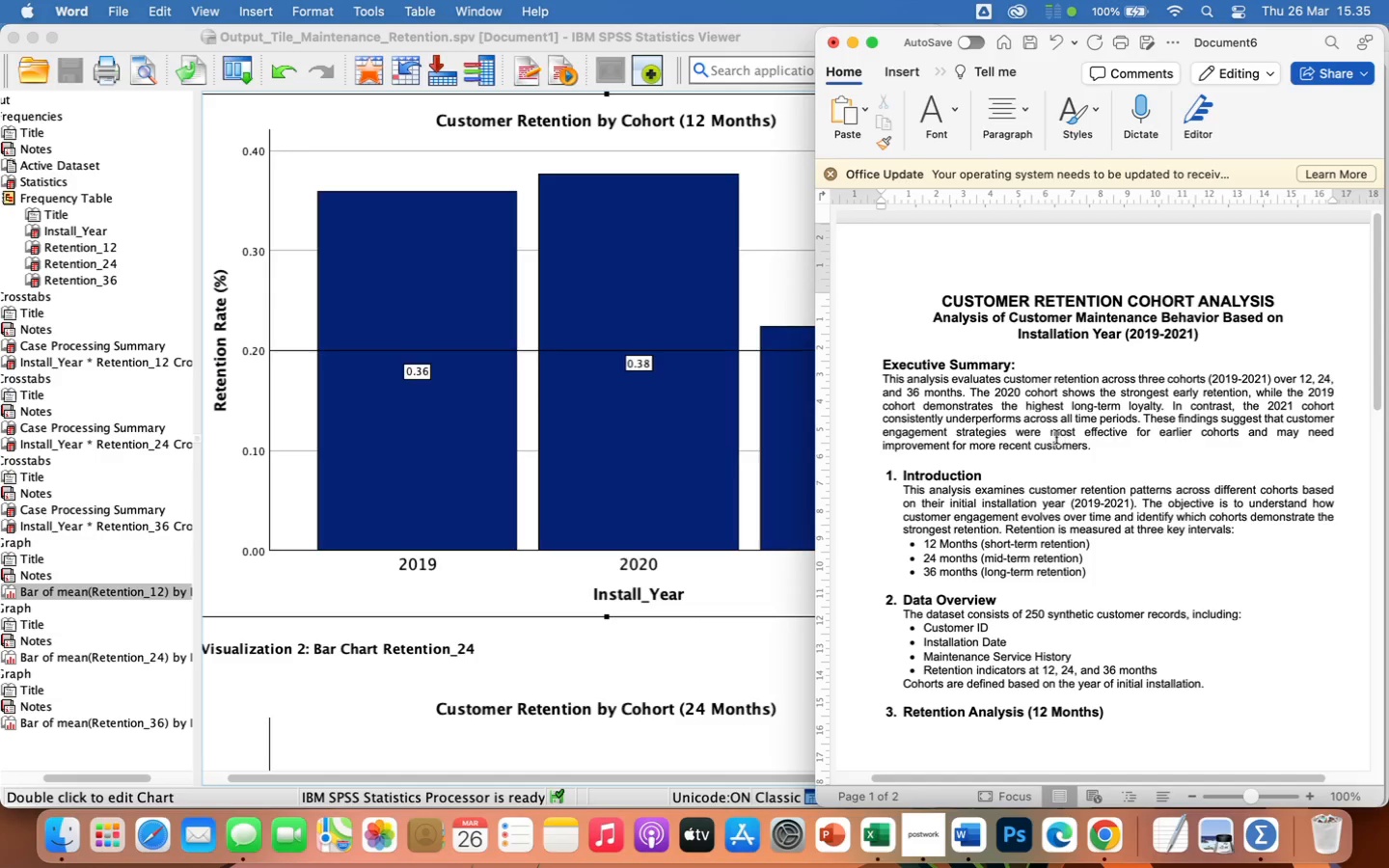 
left_click([1004, 457])
 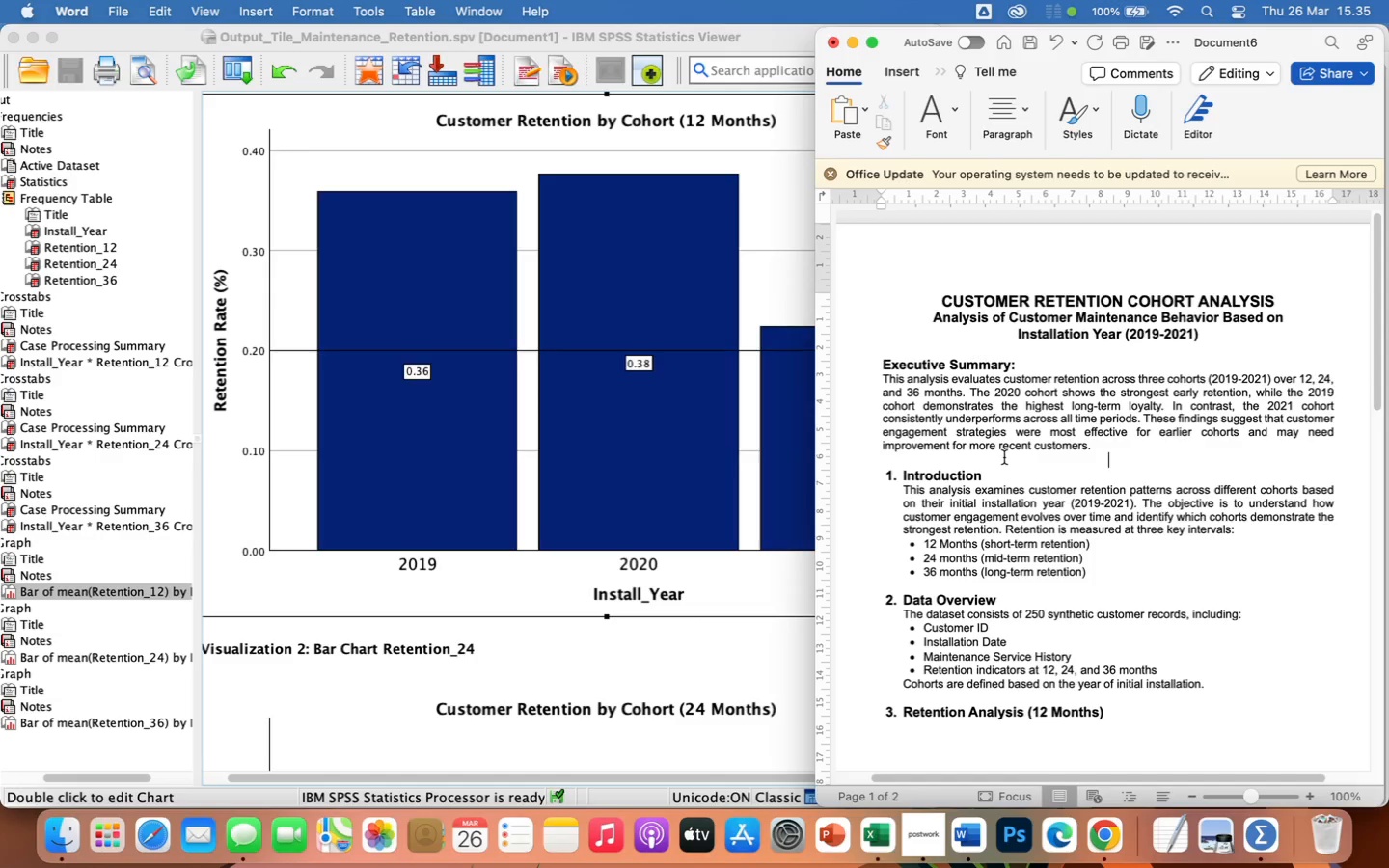 
key(Backspace)
 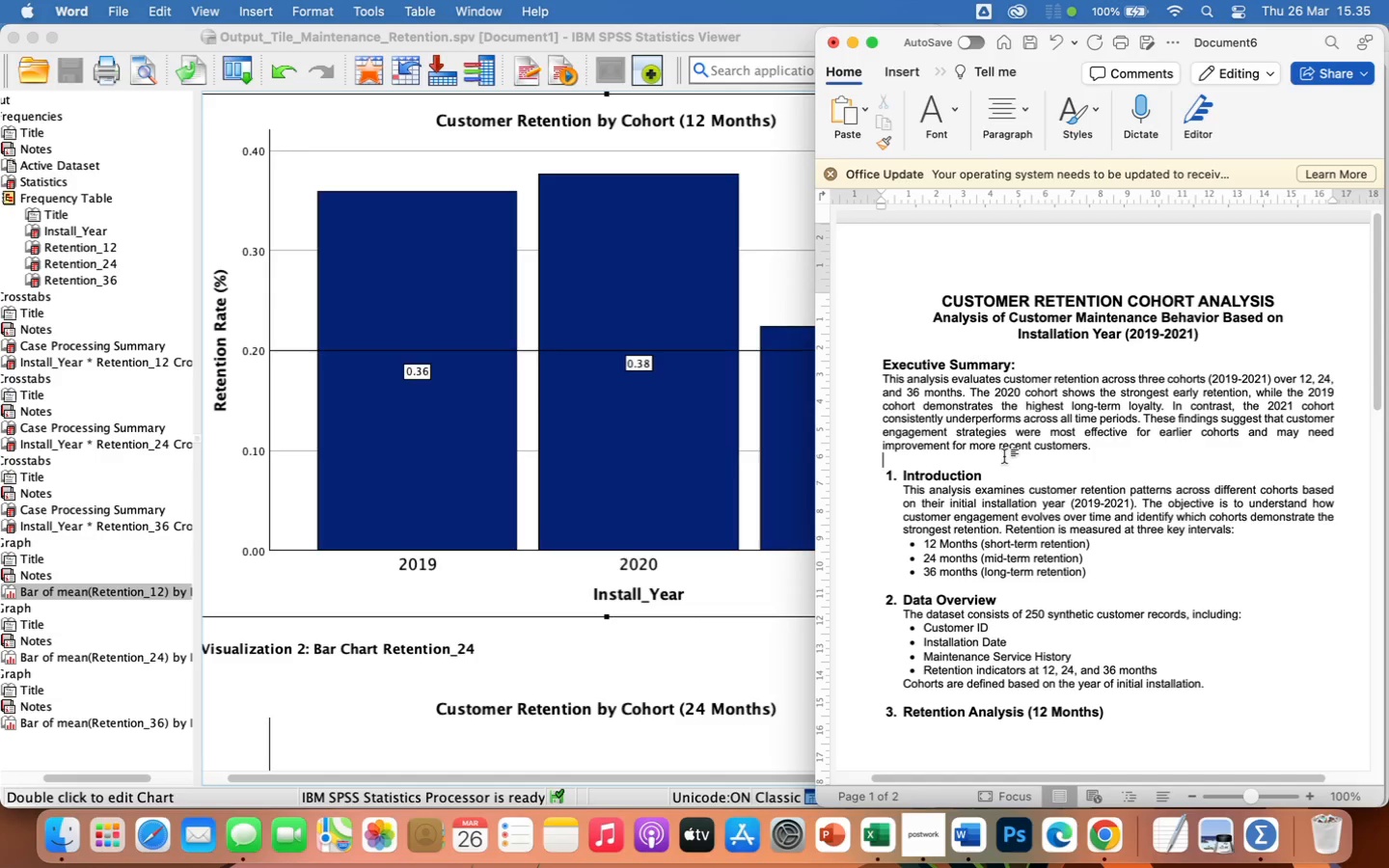 
key(Backspace)
 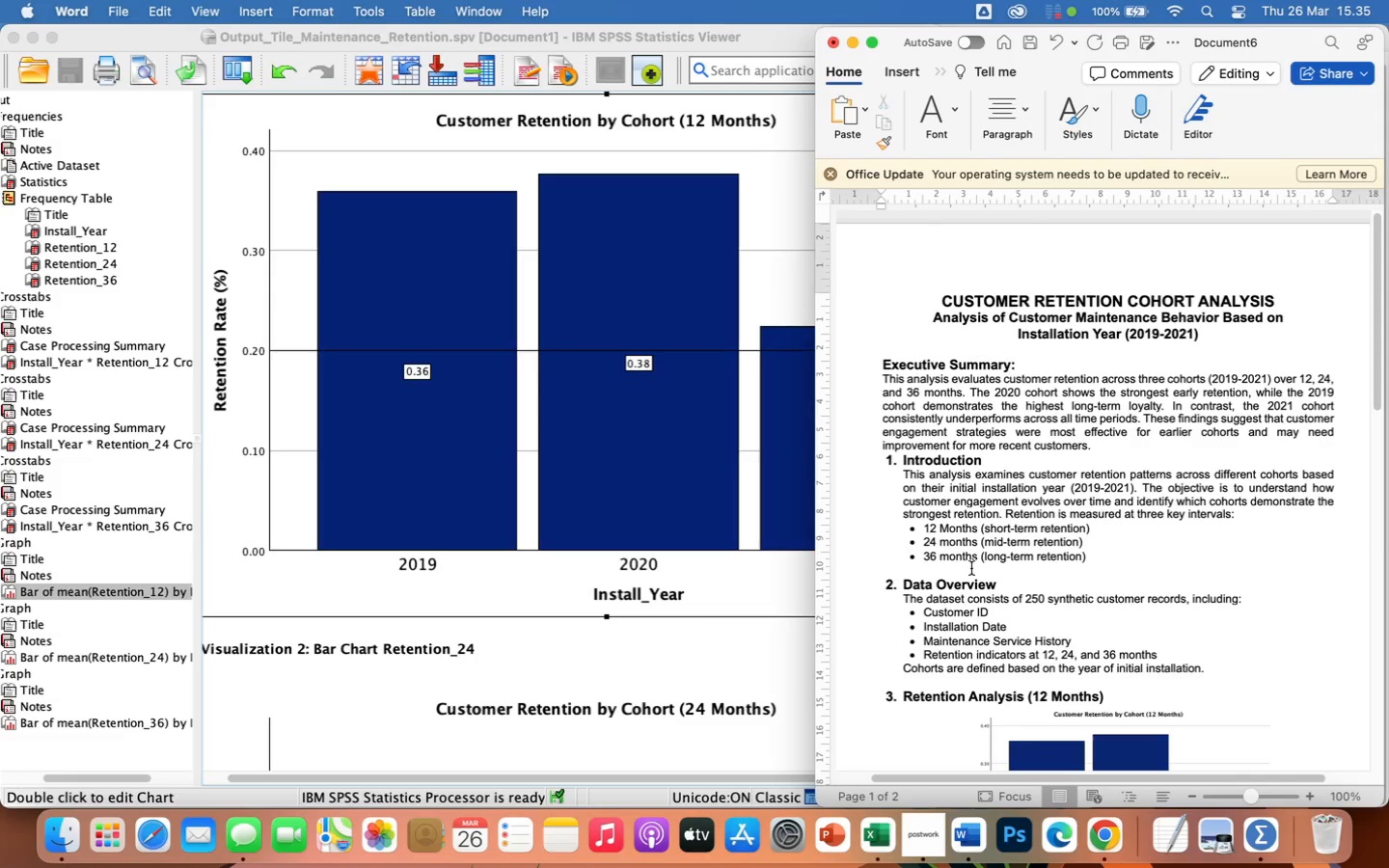 
left_click([972, 568])
 